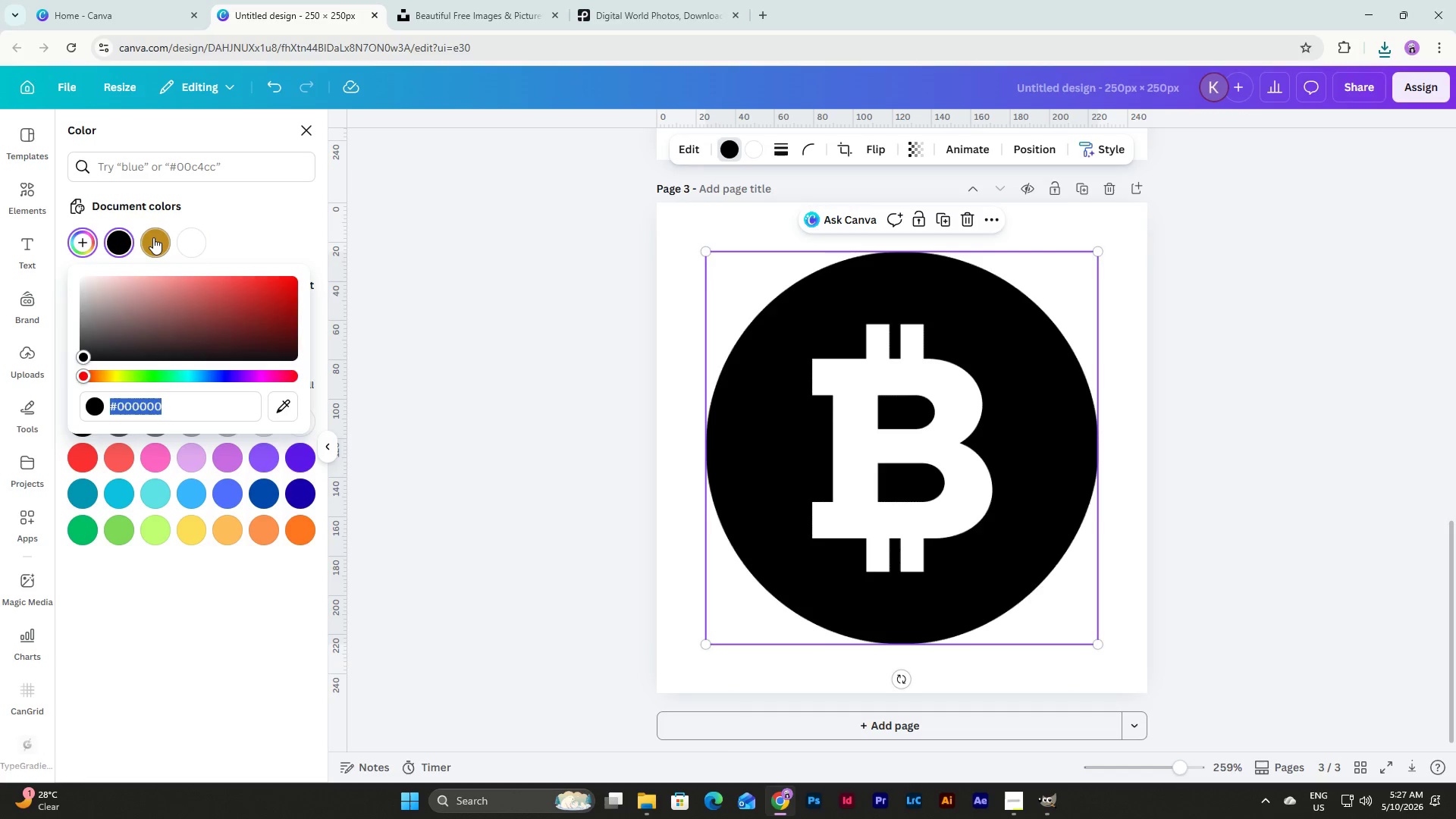 
left_click([153, 237])
 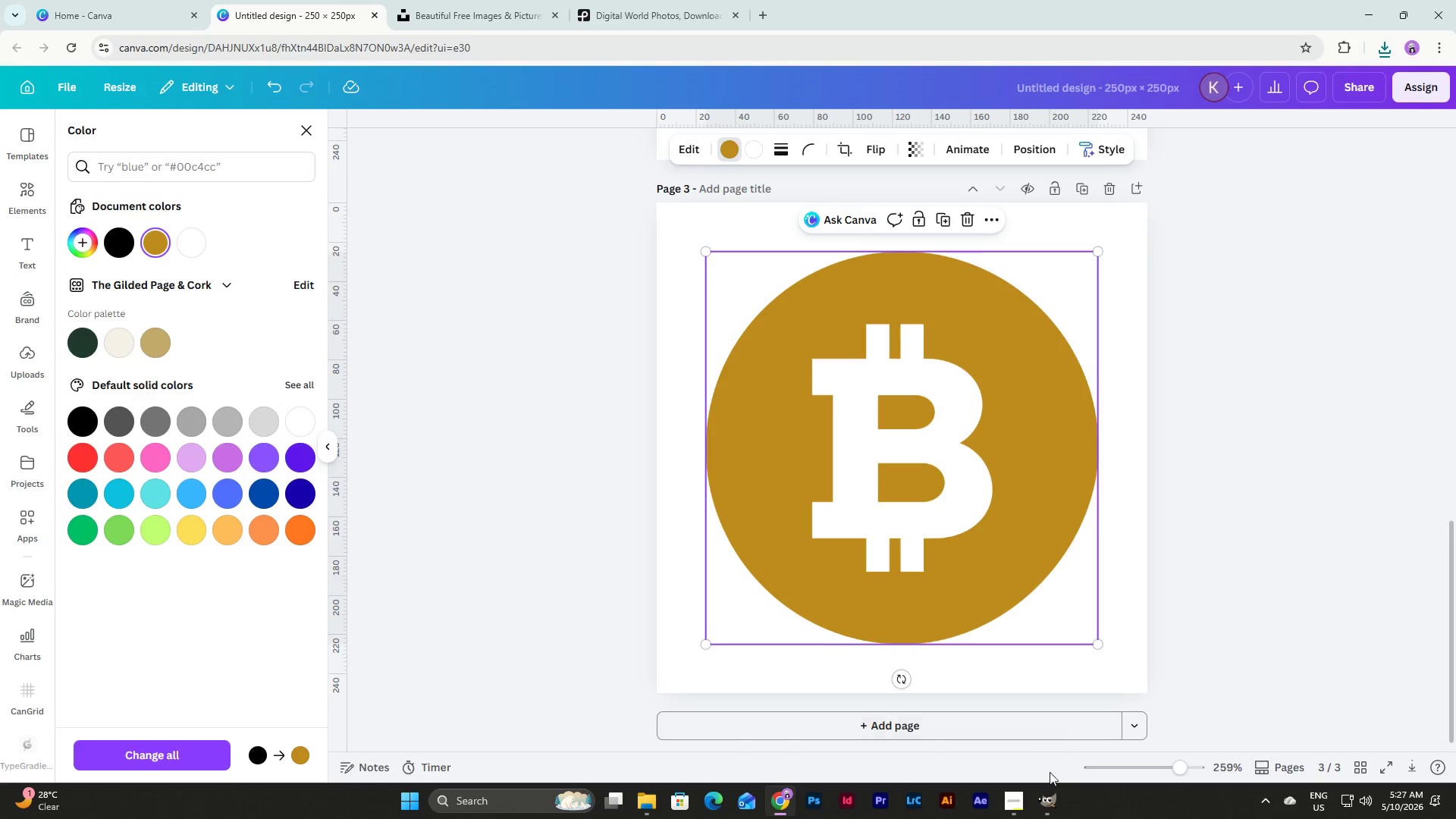 
left_click([1053, 799])
 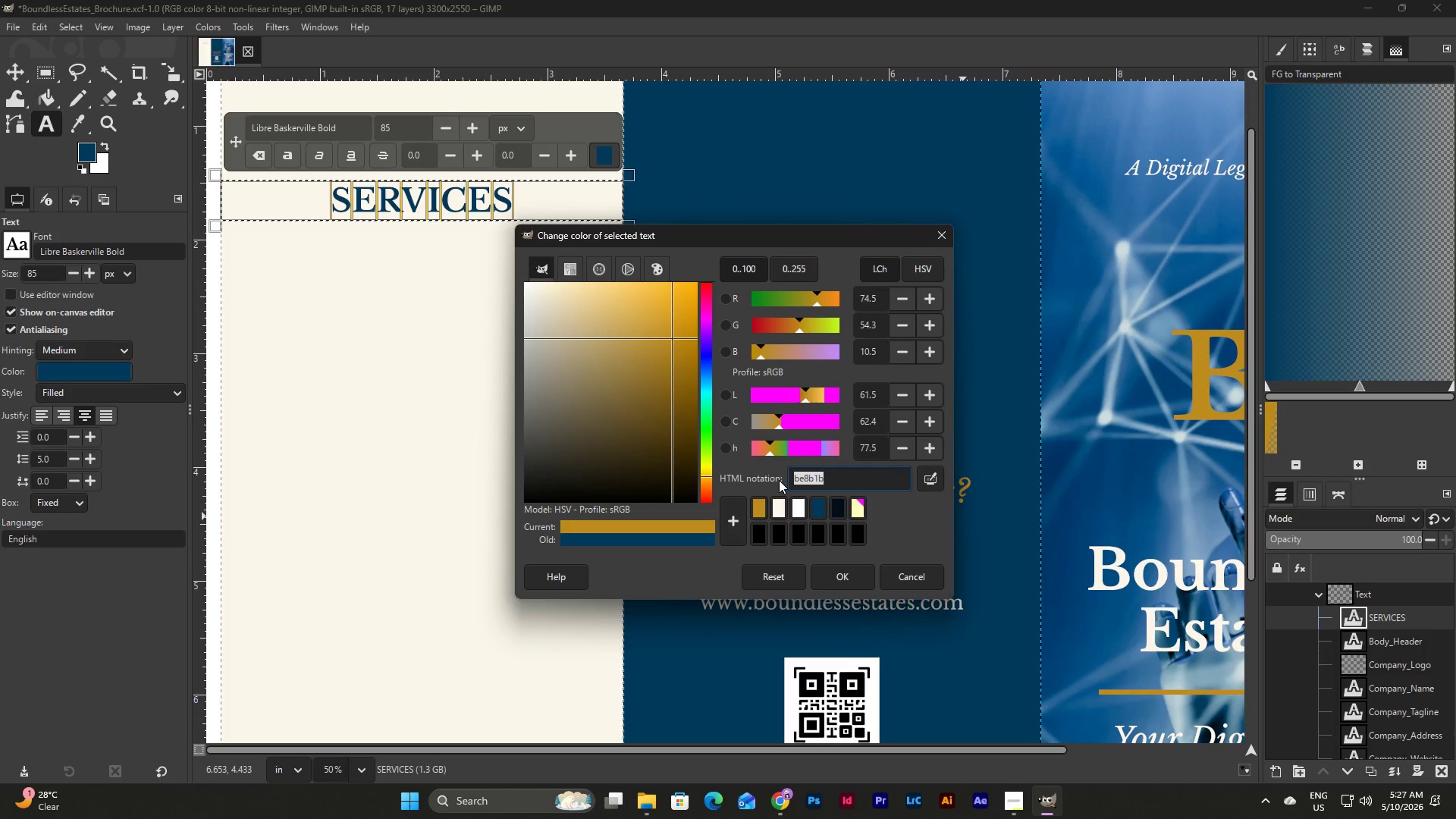 
left_click([775, 508])
 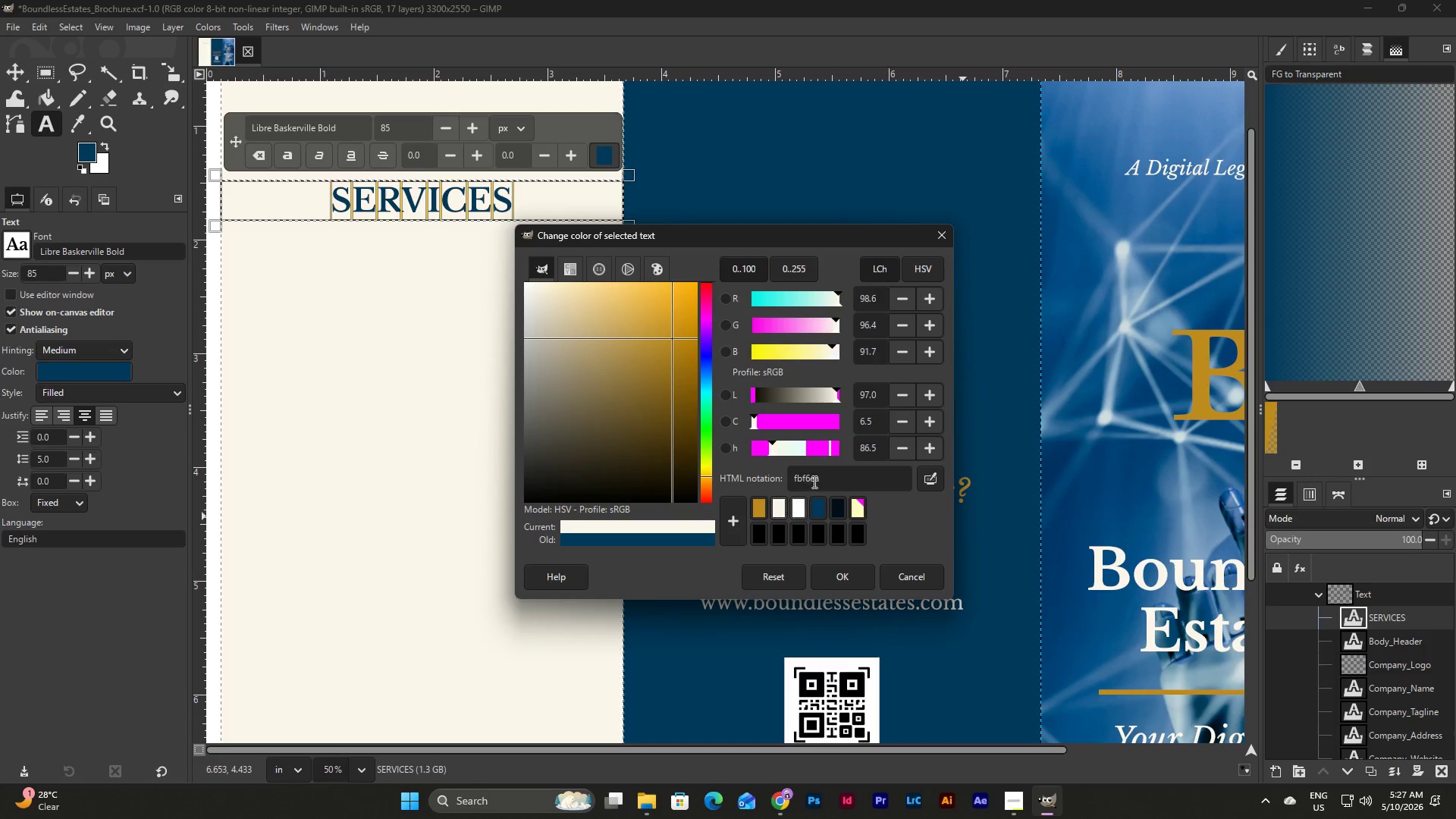 
left_click_drag(start_coordinate=[822, 478], to_coordinate=[772, 478])
 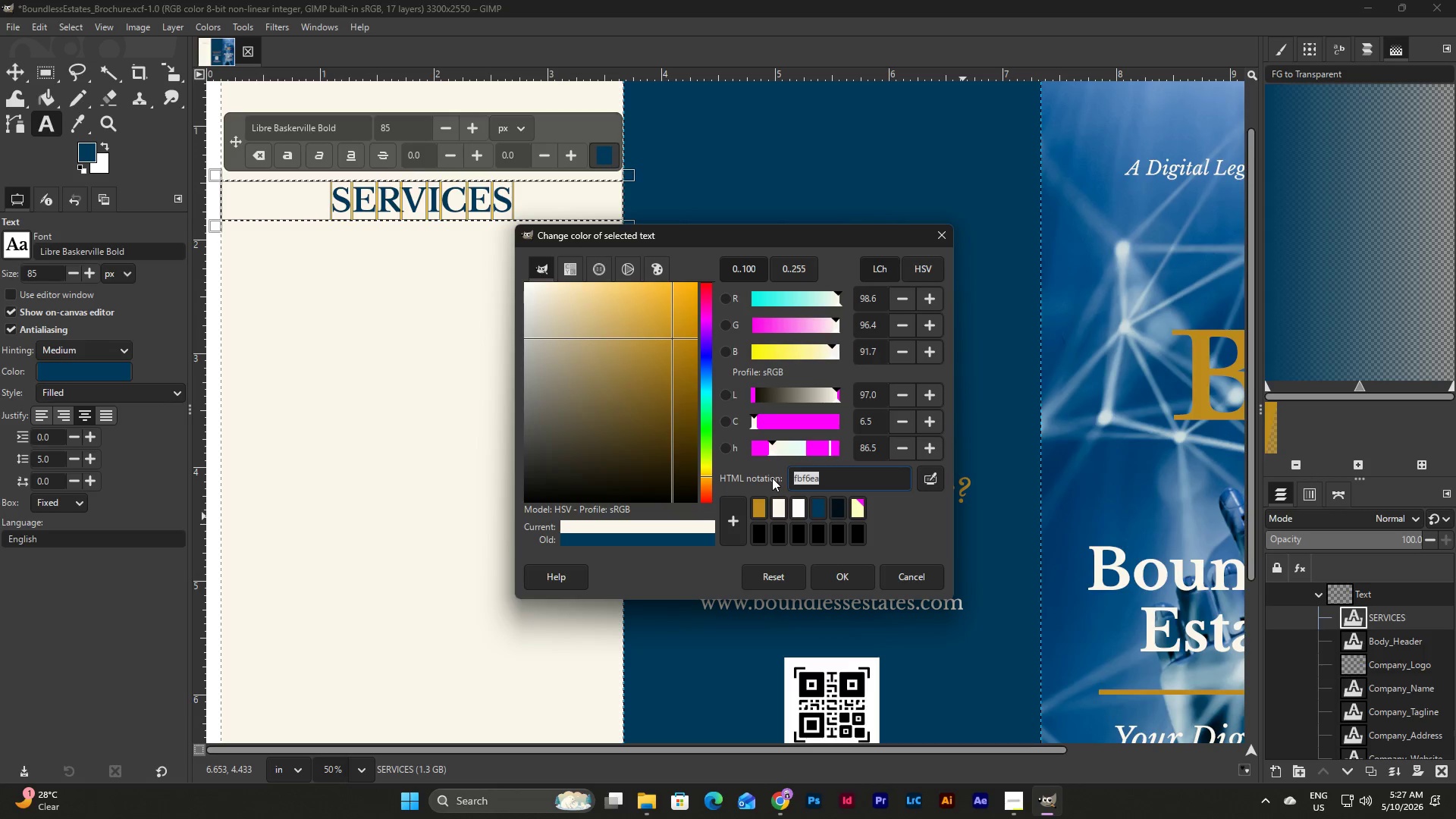 
key(Control+C)
 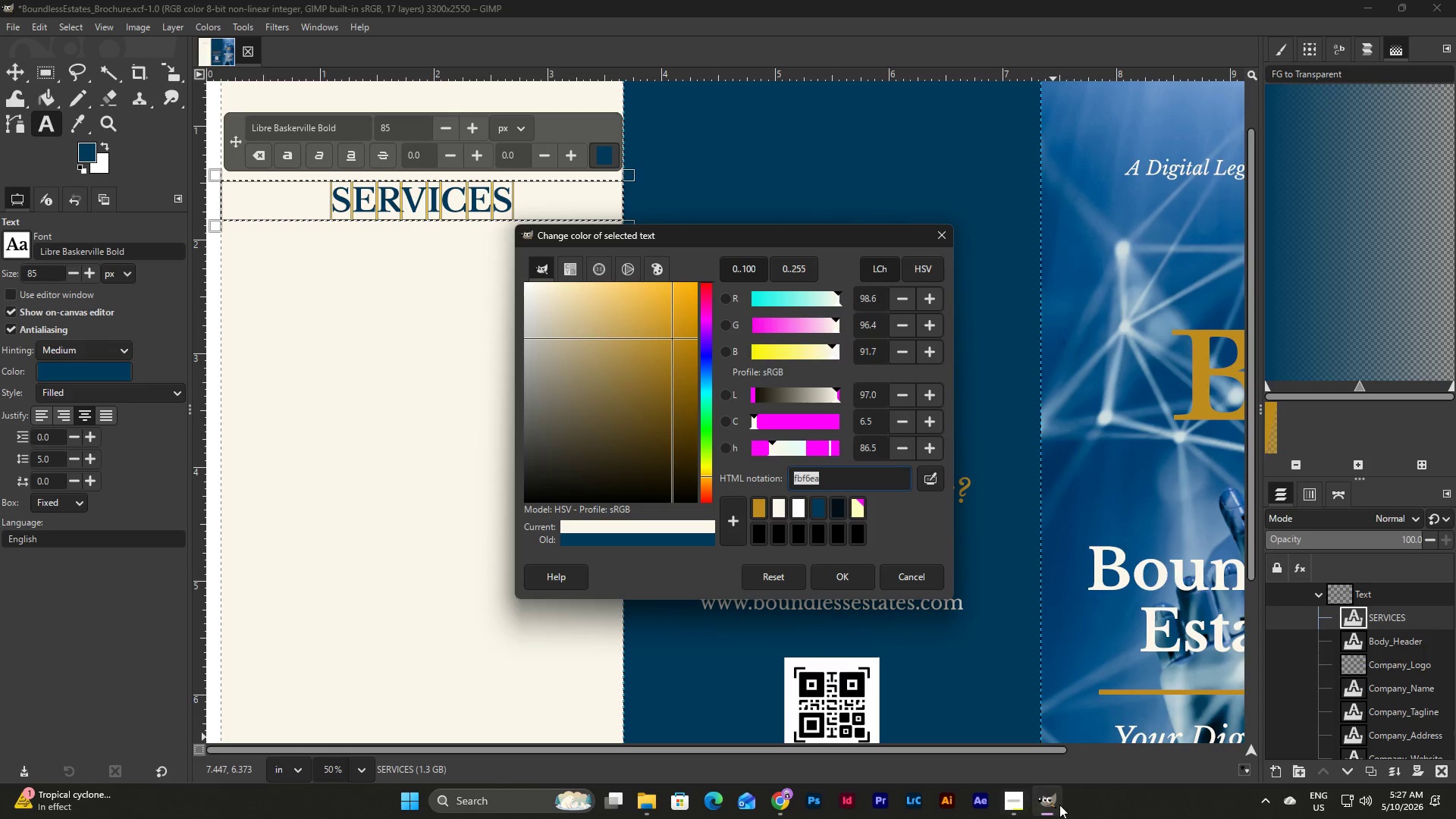 
left_click([1053, 804])
 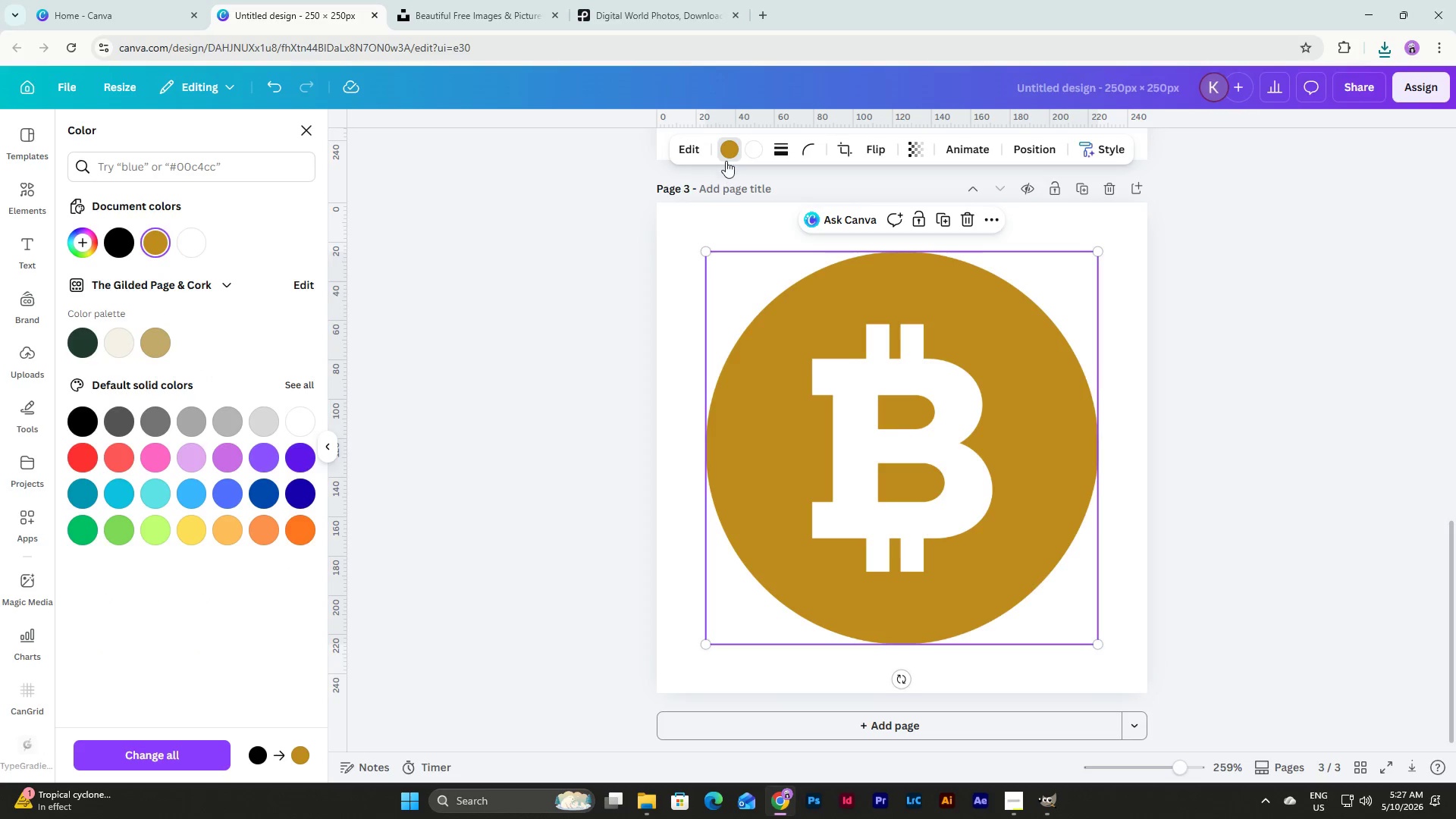 
left_click([752, 147])
 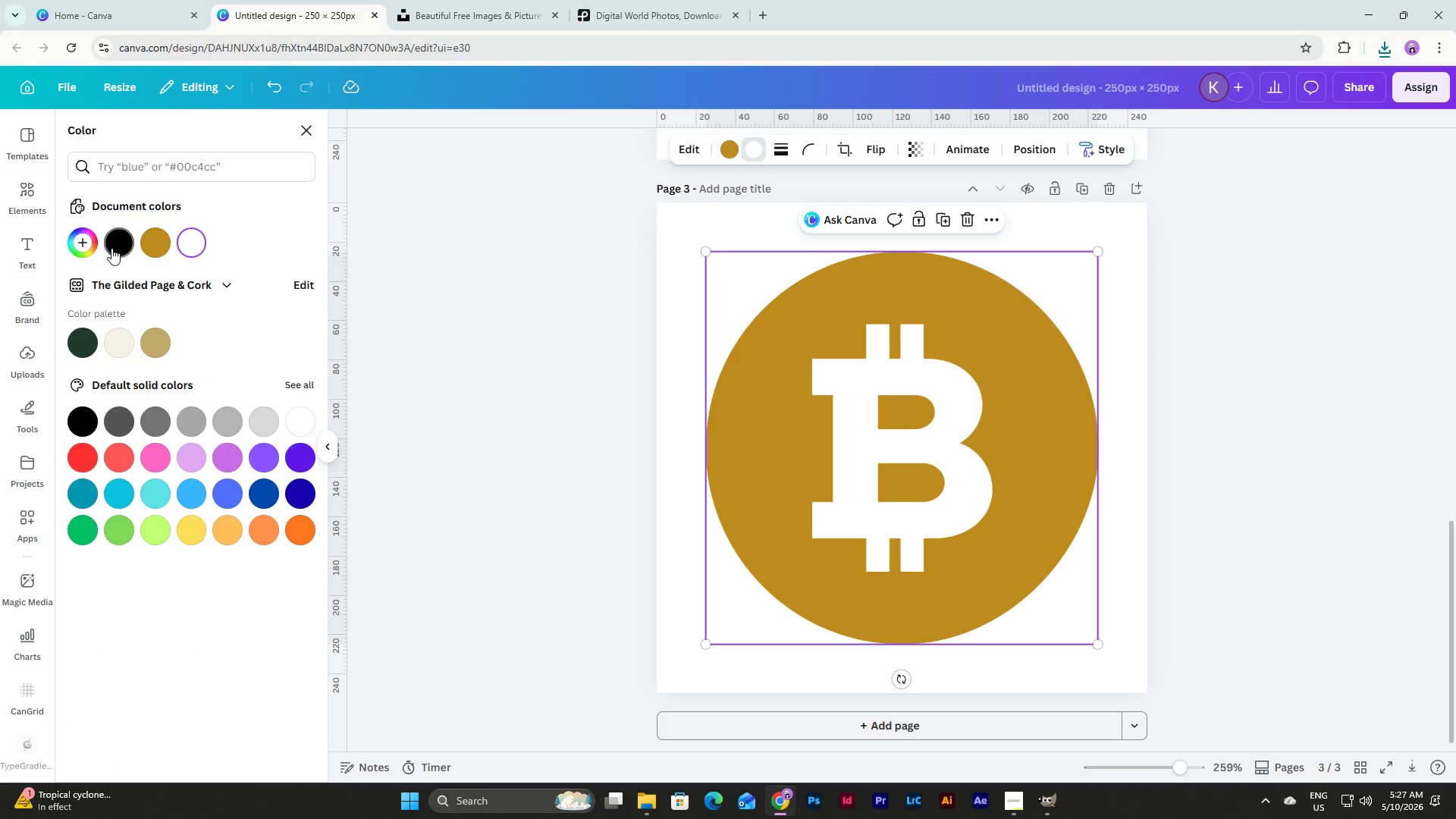 
left_click([90, 243])
 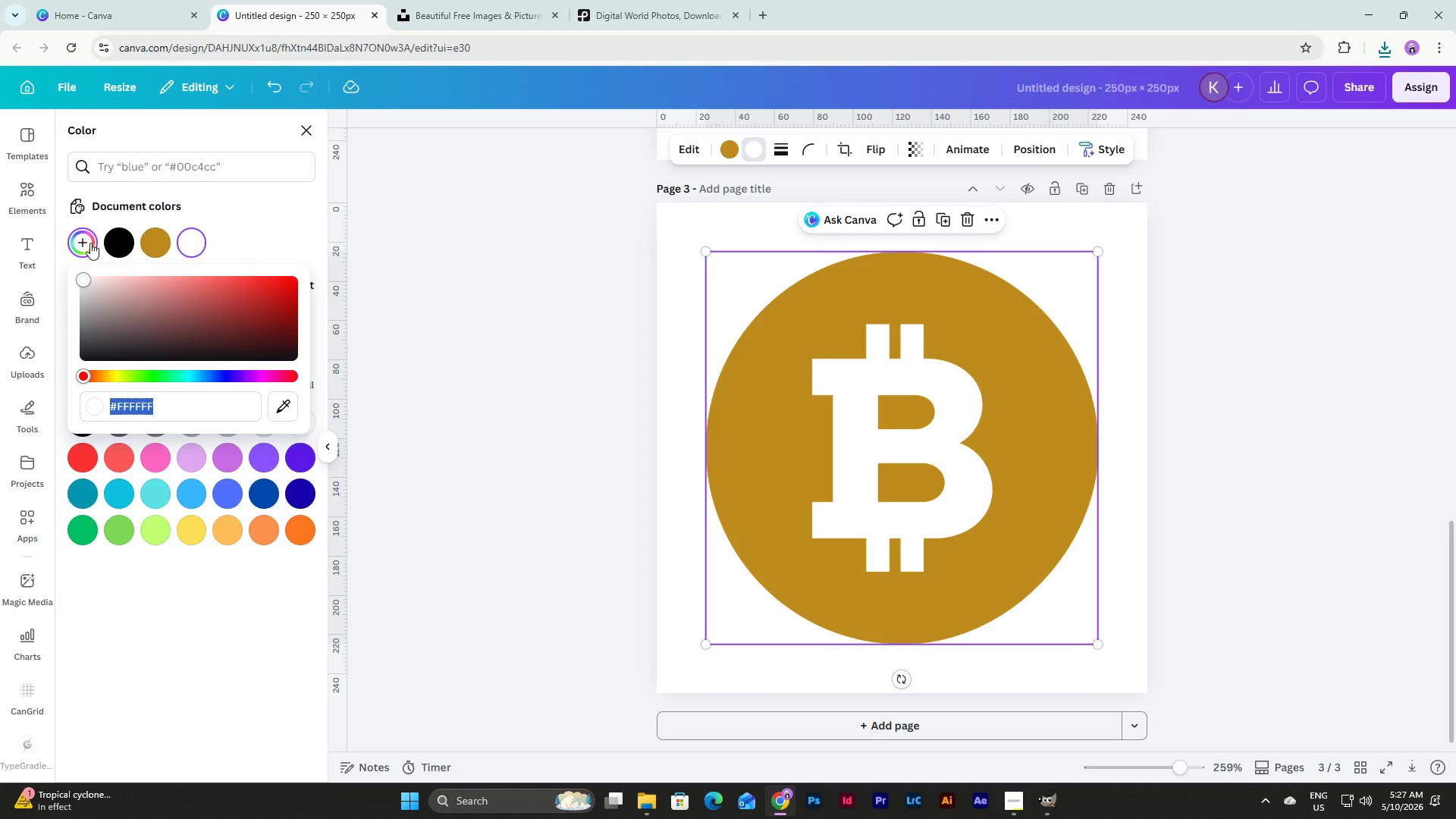 
key(Control+V)
 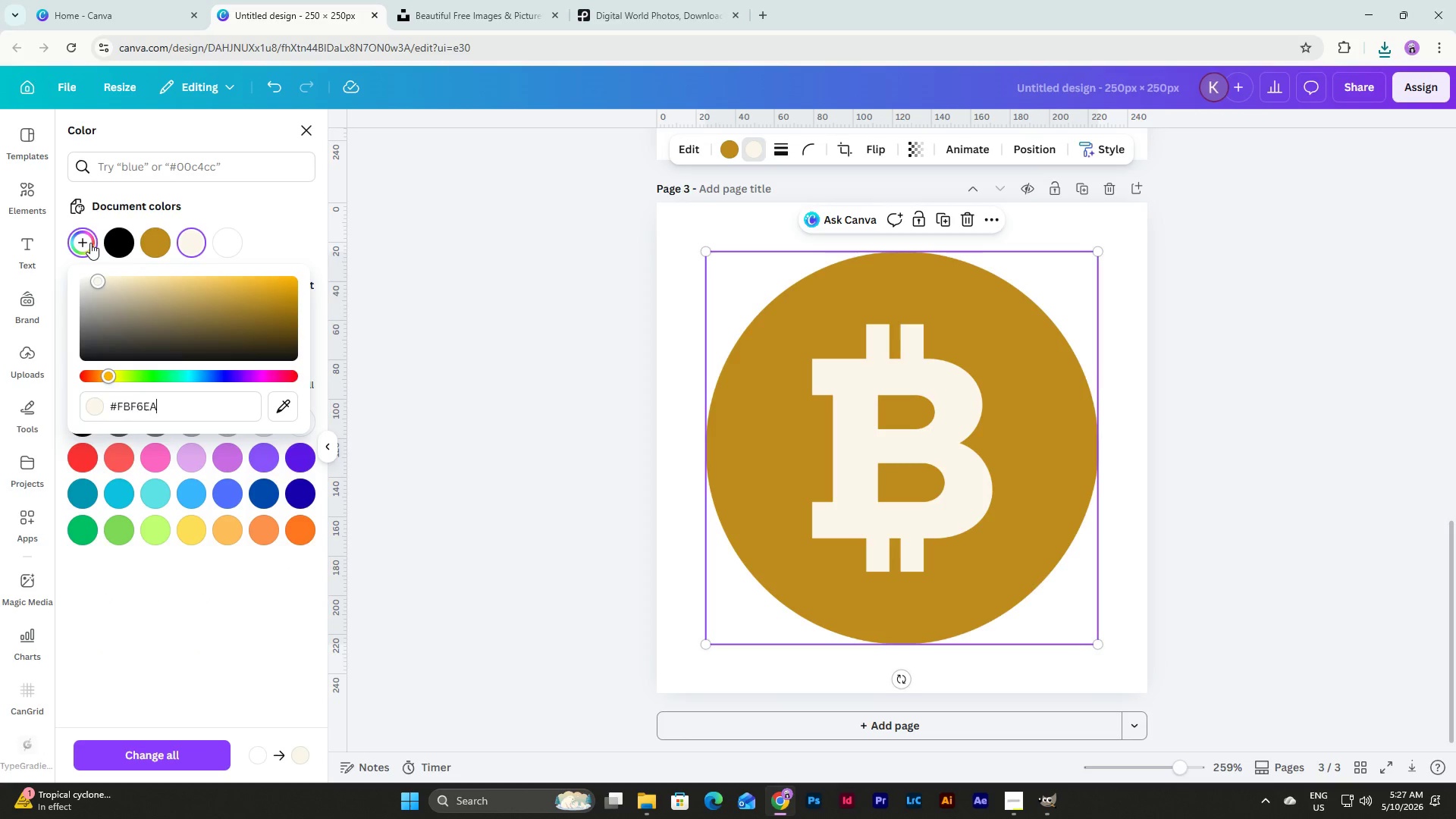 
key(NumpadEnter)
 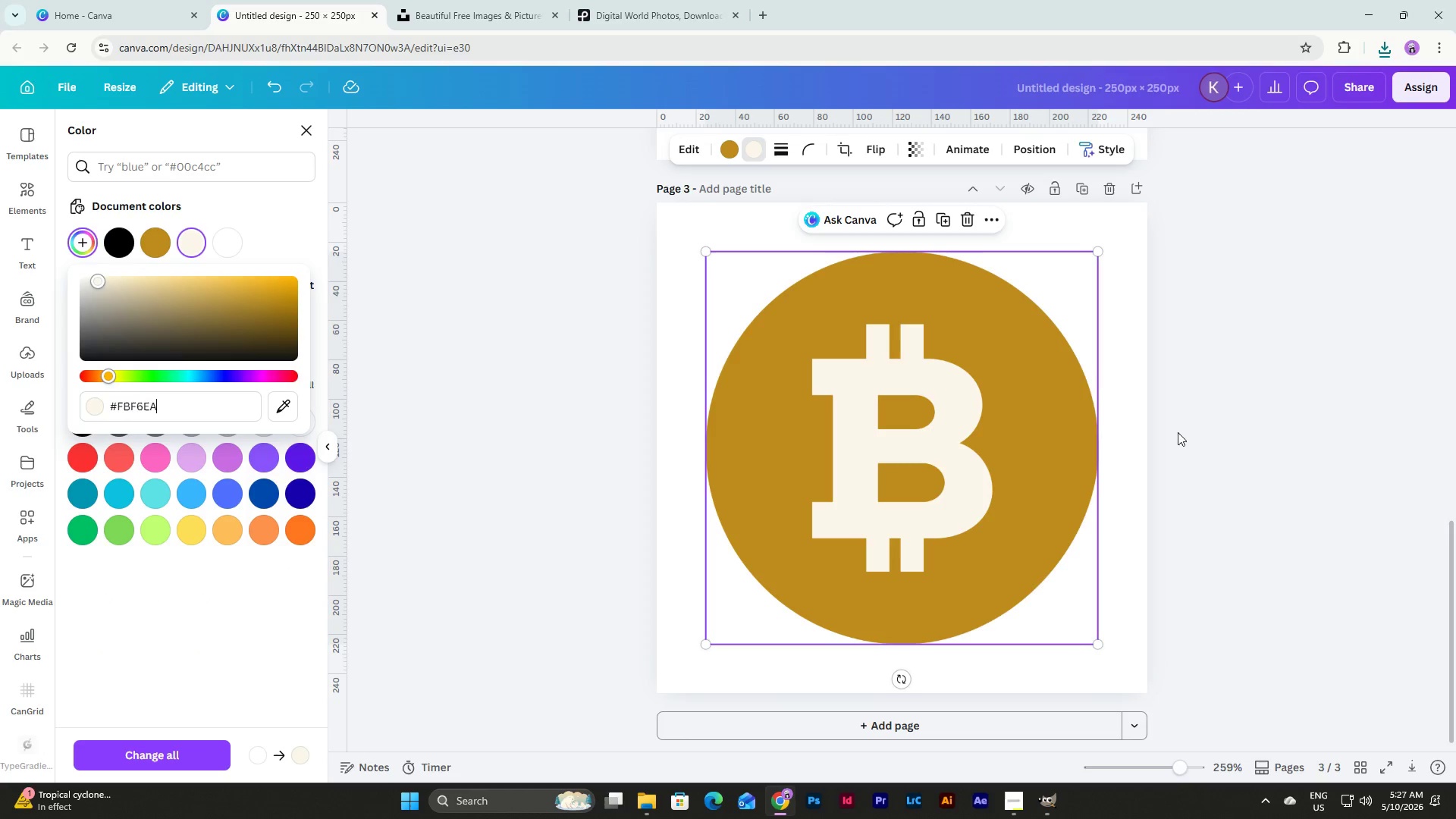 
scroll: coordinate [1222, 429], scroll_direction: up, amount: 2.0
 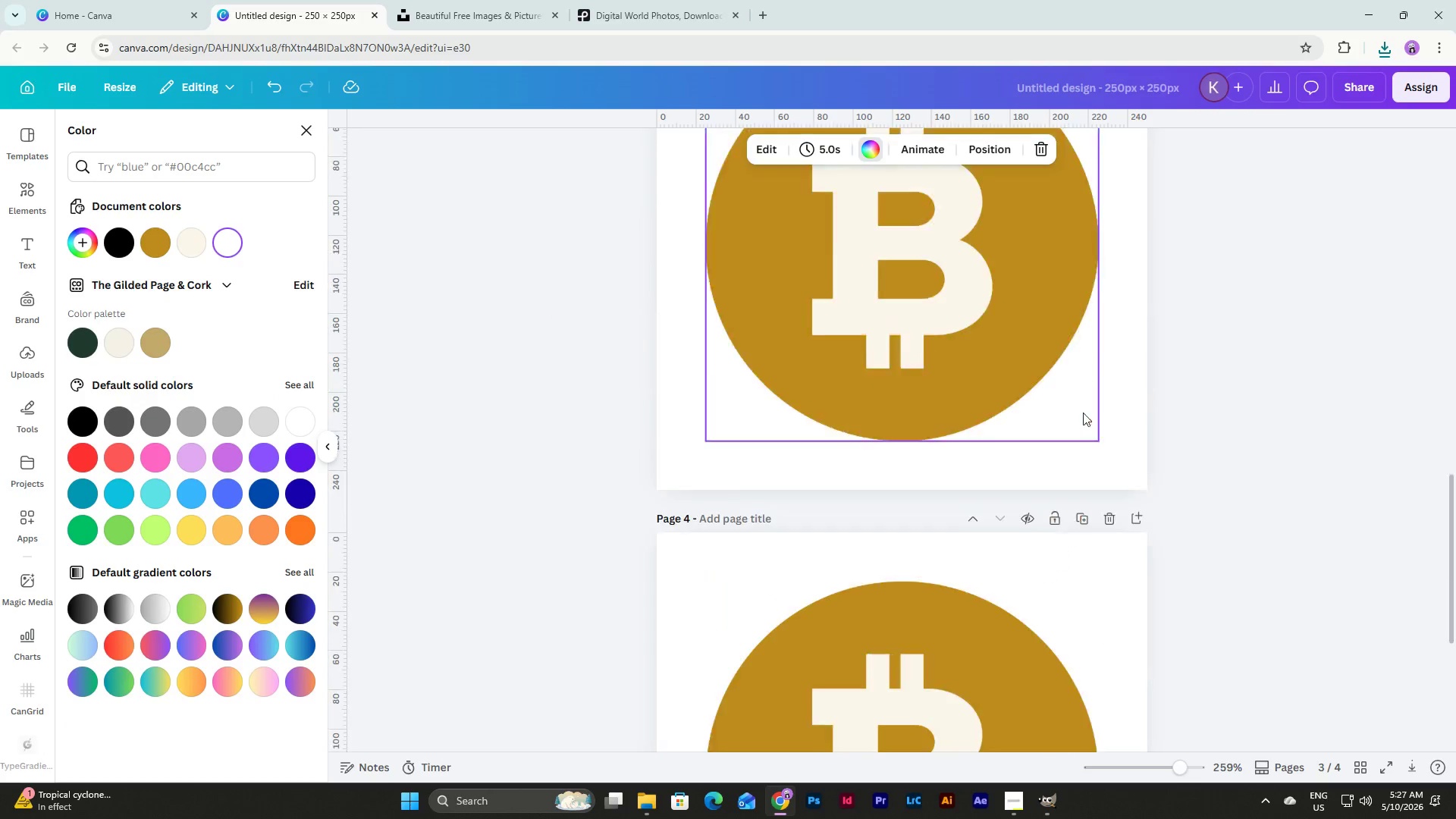 
left_click([1078, 416])
 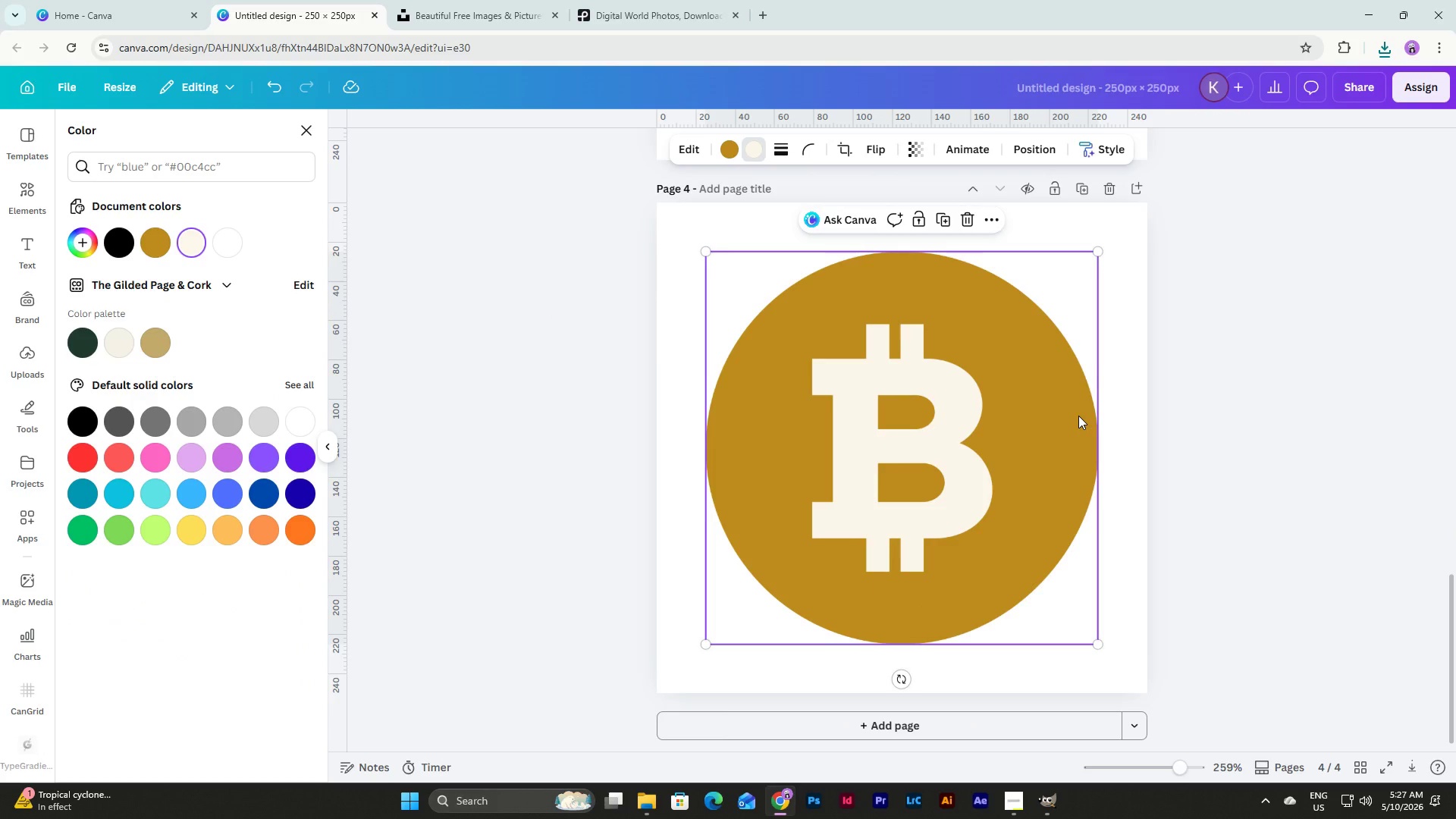 
scroll: coordinate [1083, 413], scroll_direction: down, amount: 4.0
 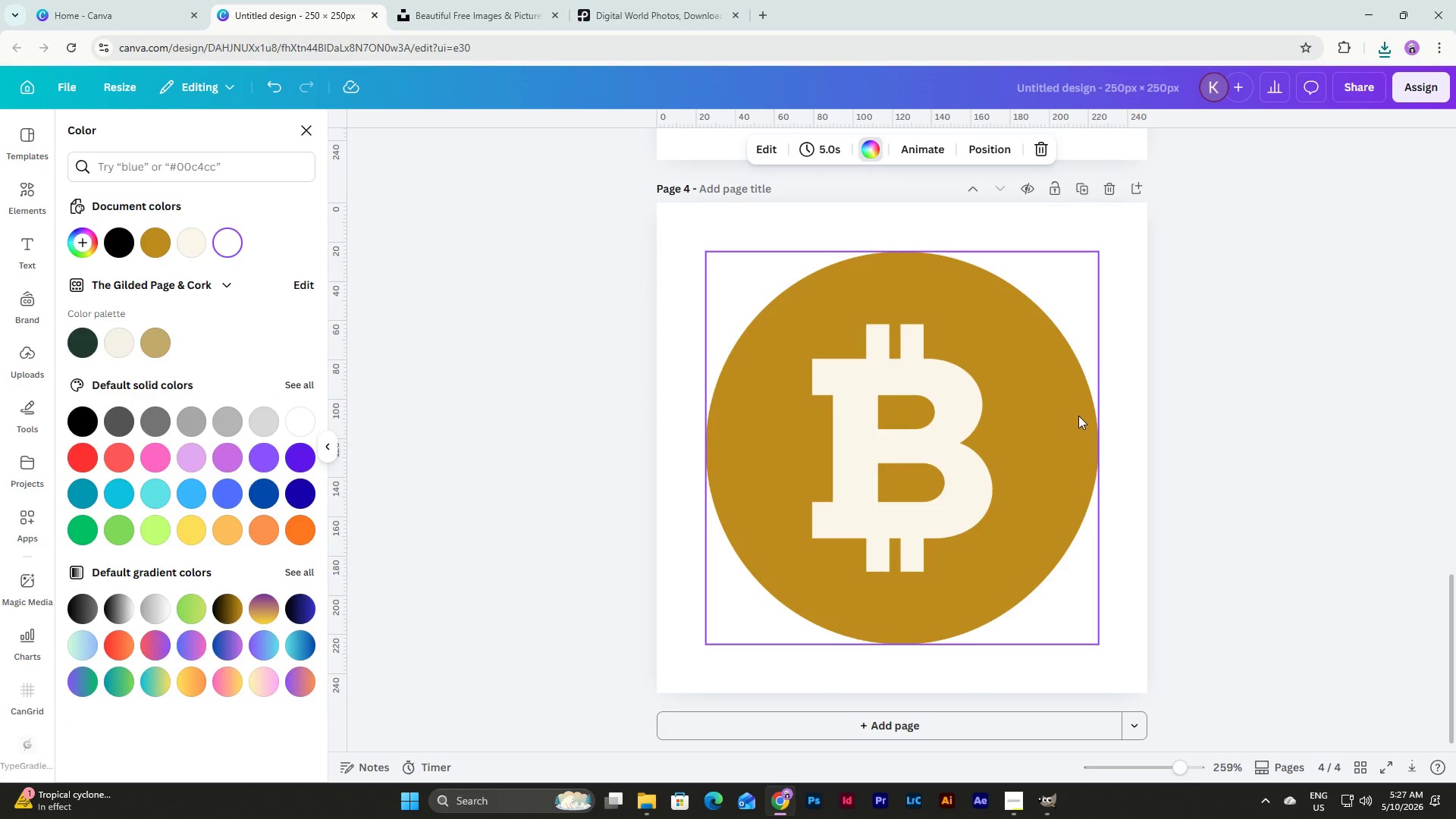 
key(Backspace)
 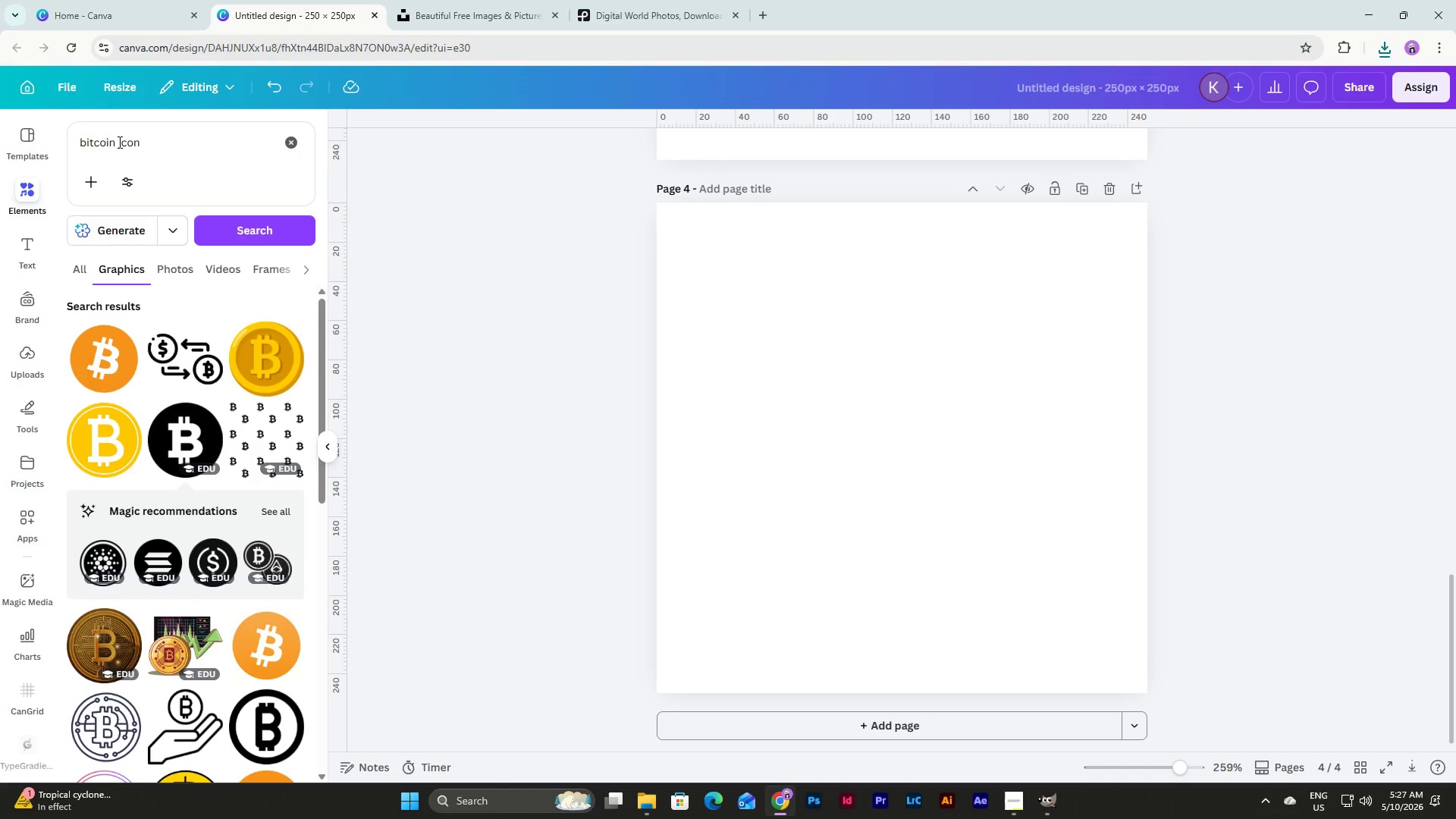 
left_click_drag(start_coordinate=[115, 142], to_coordinate=[66, 140])
 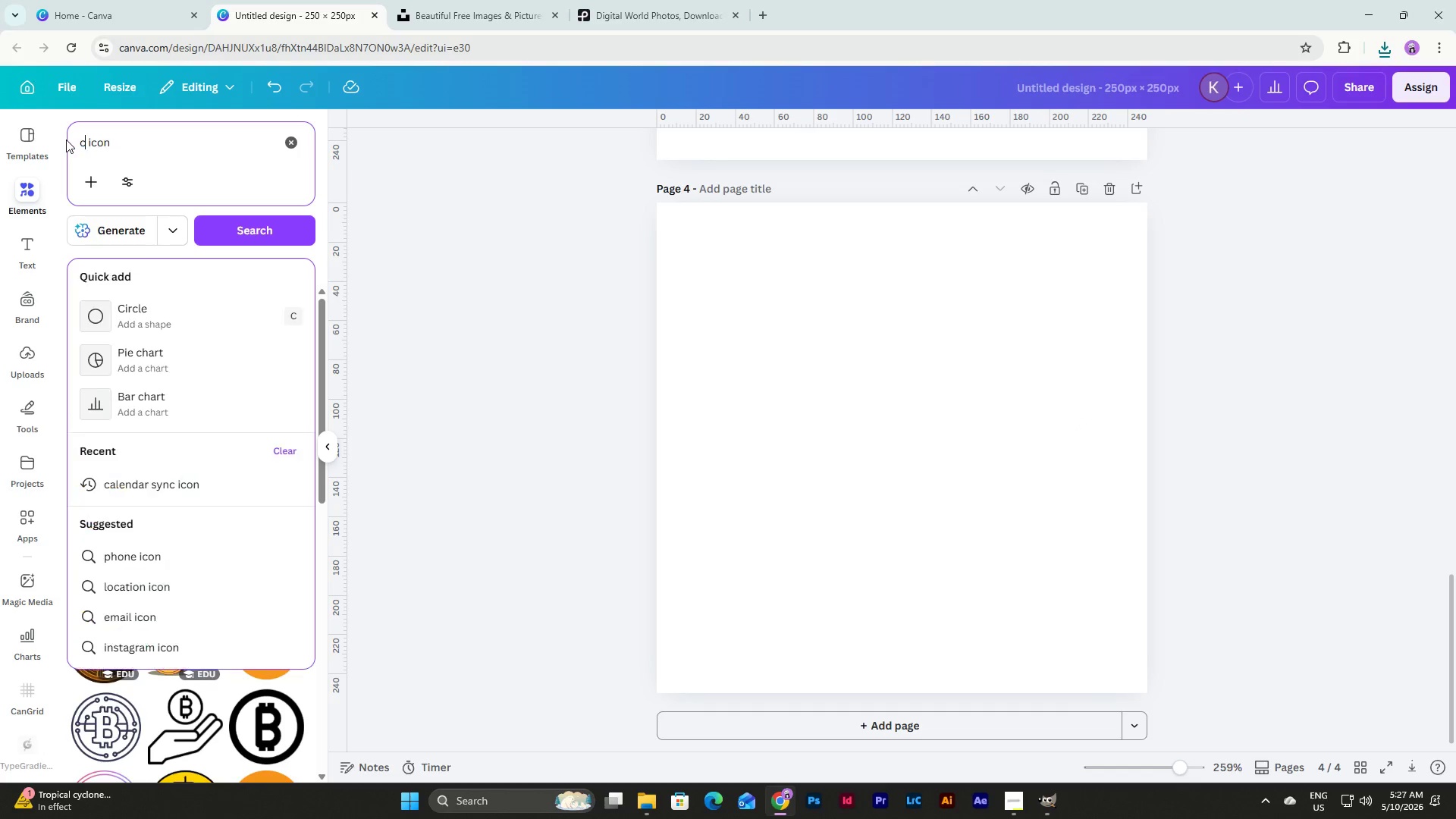 
type(cloud)
 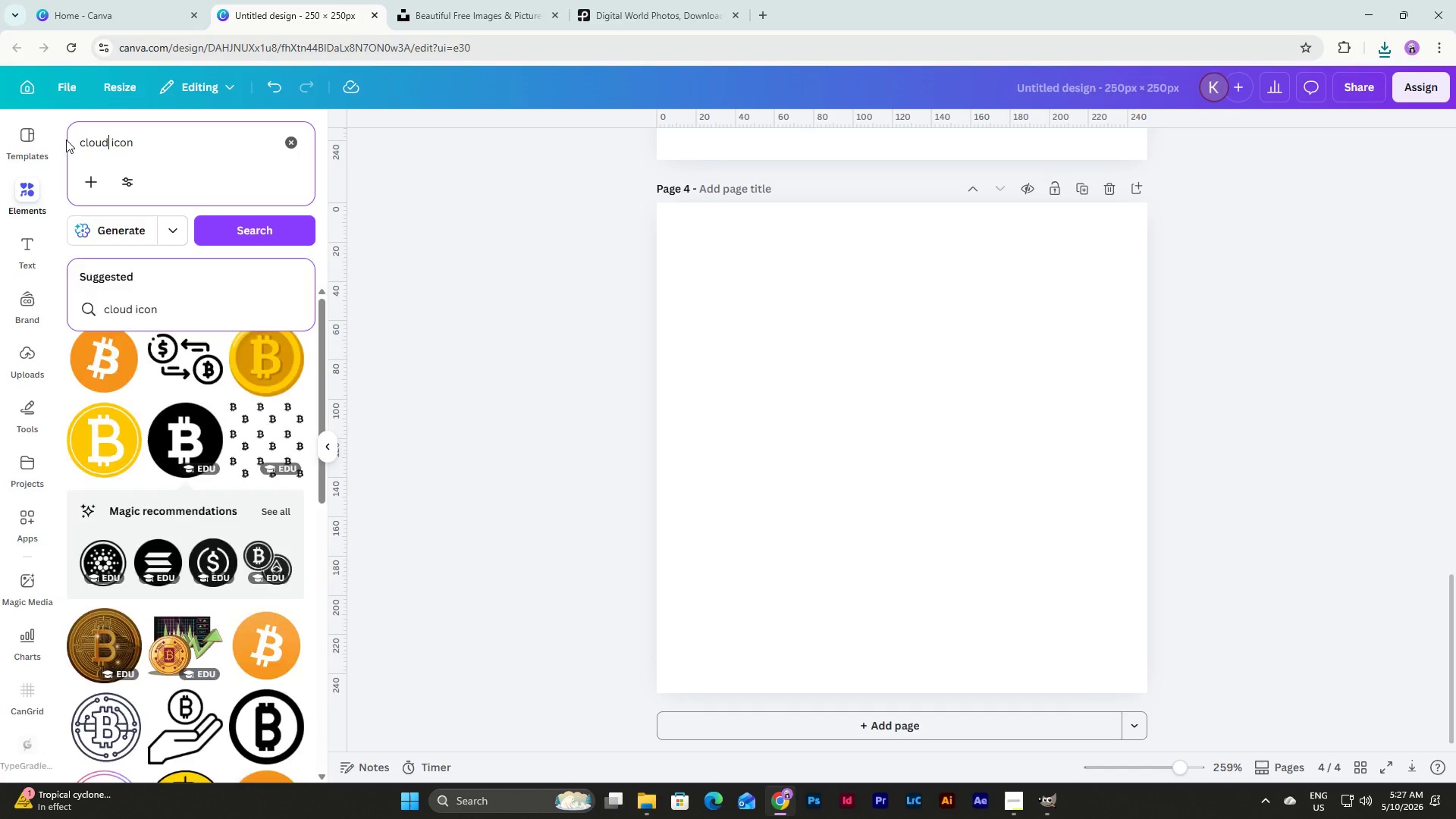 
key(Enter)
 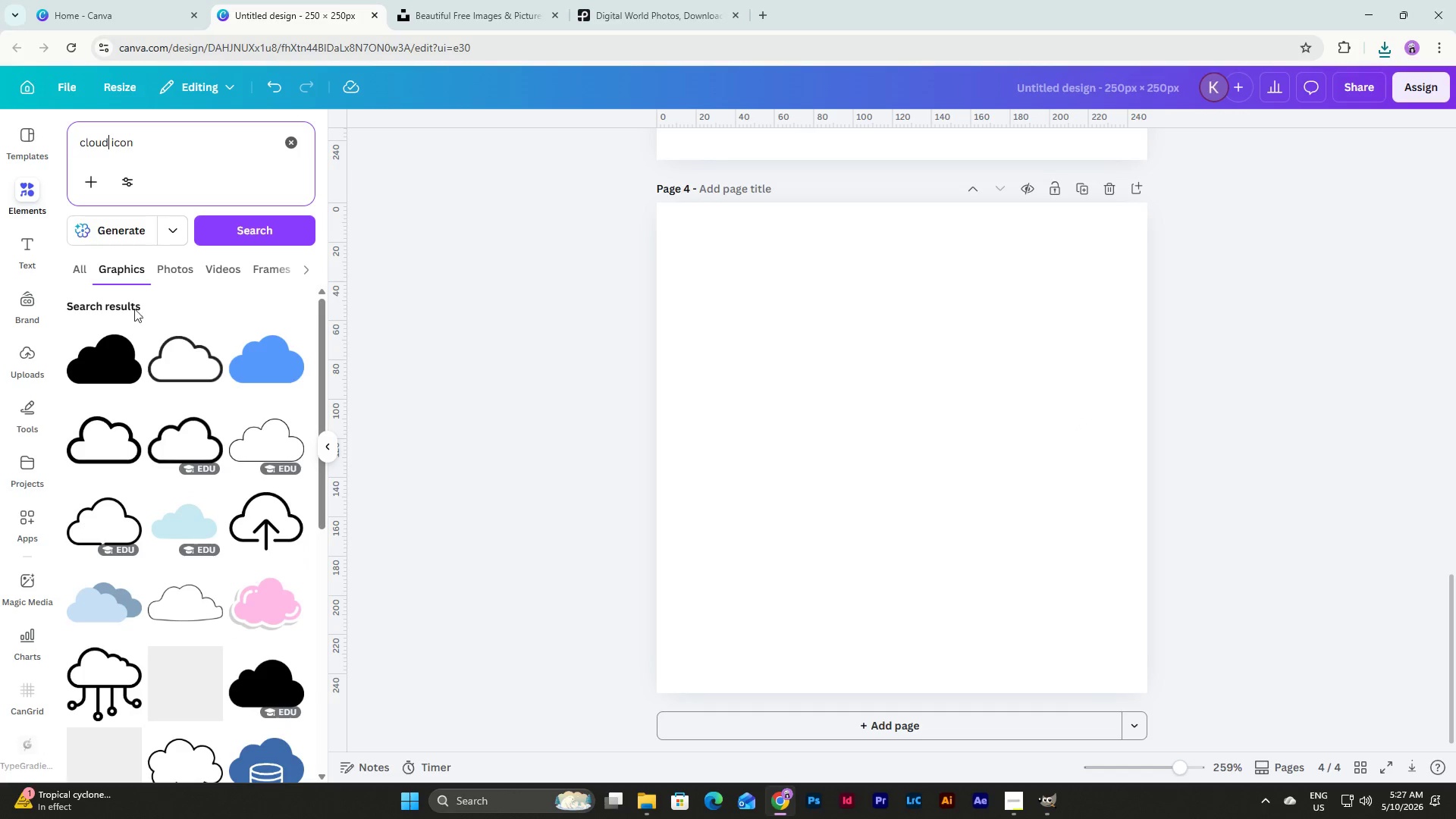 
scroll: coordinate [150, 424], scroll_direction: down, amount: 4.0
 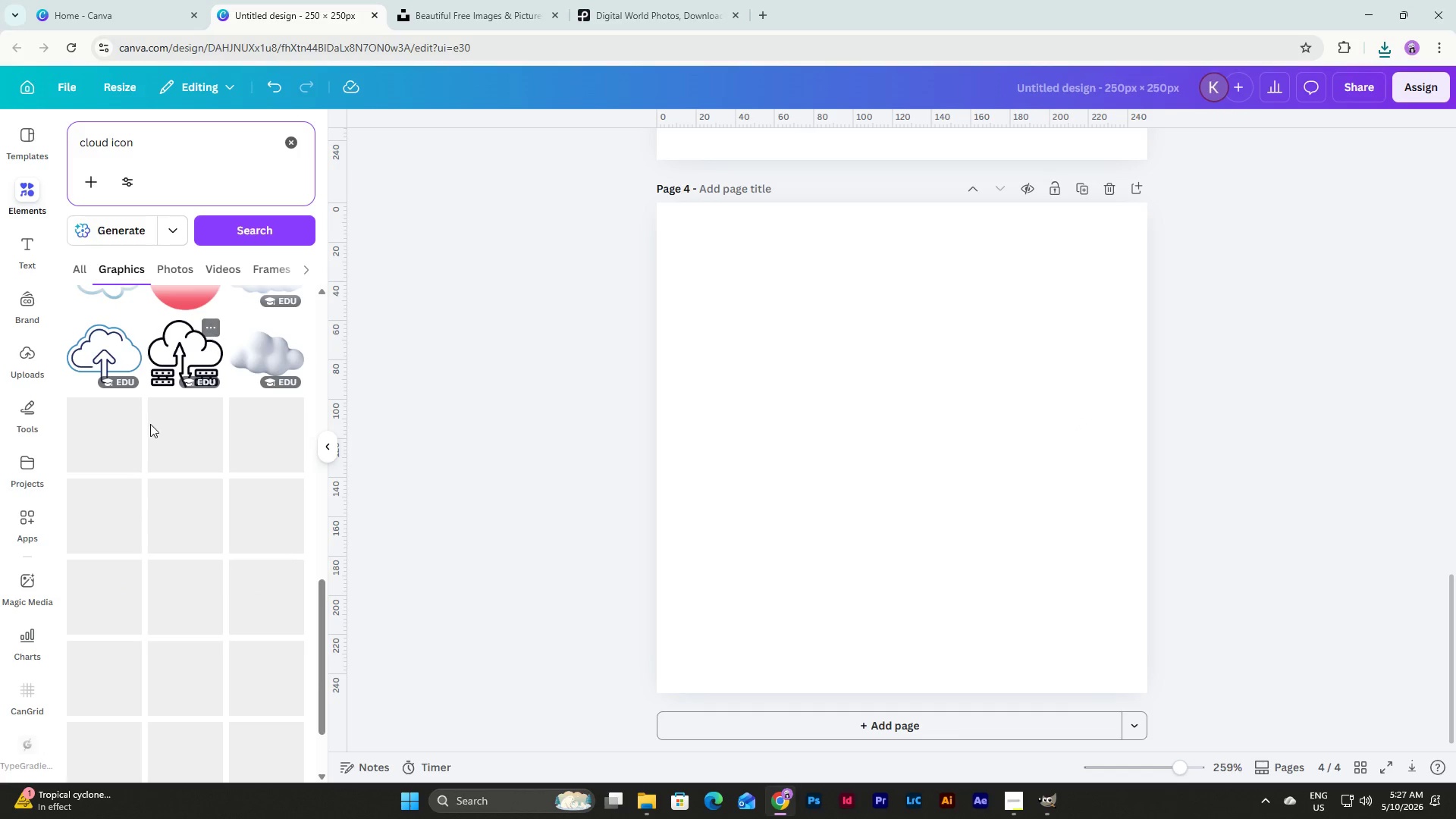 
scroll: coordinate [184, 420], scroll_direction: up, amount: 11.0
 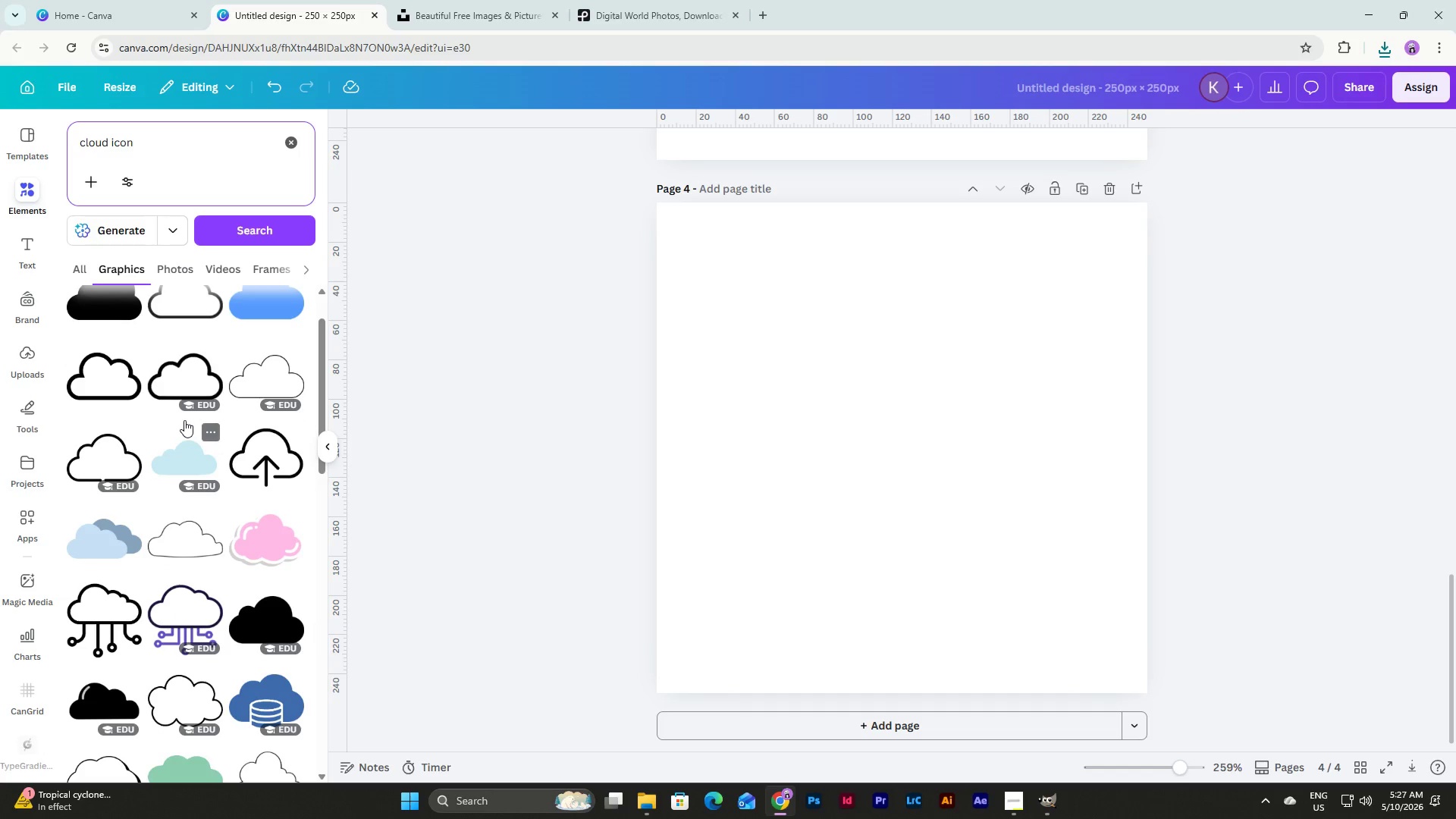 
left_click([124, 357])
 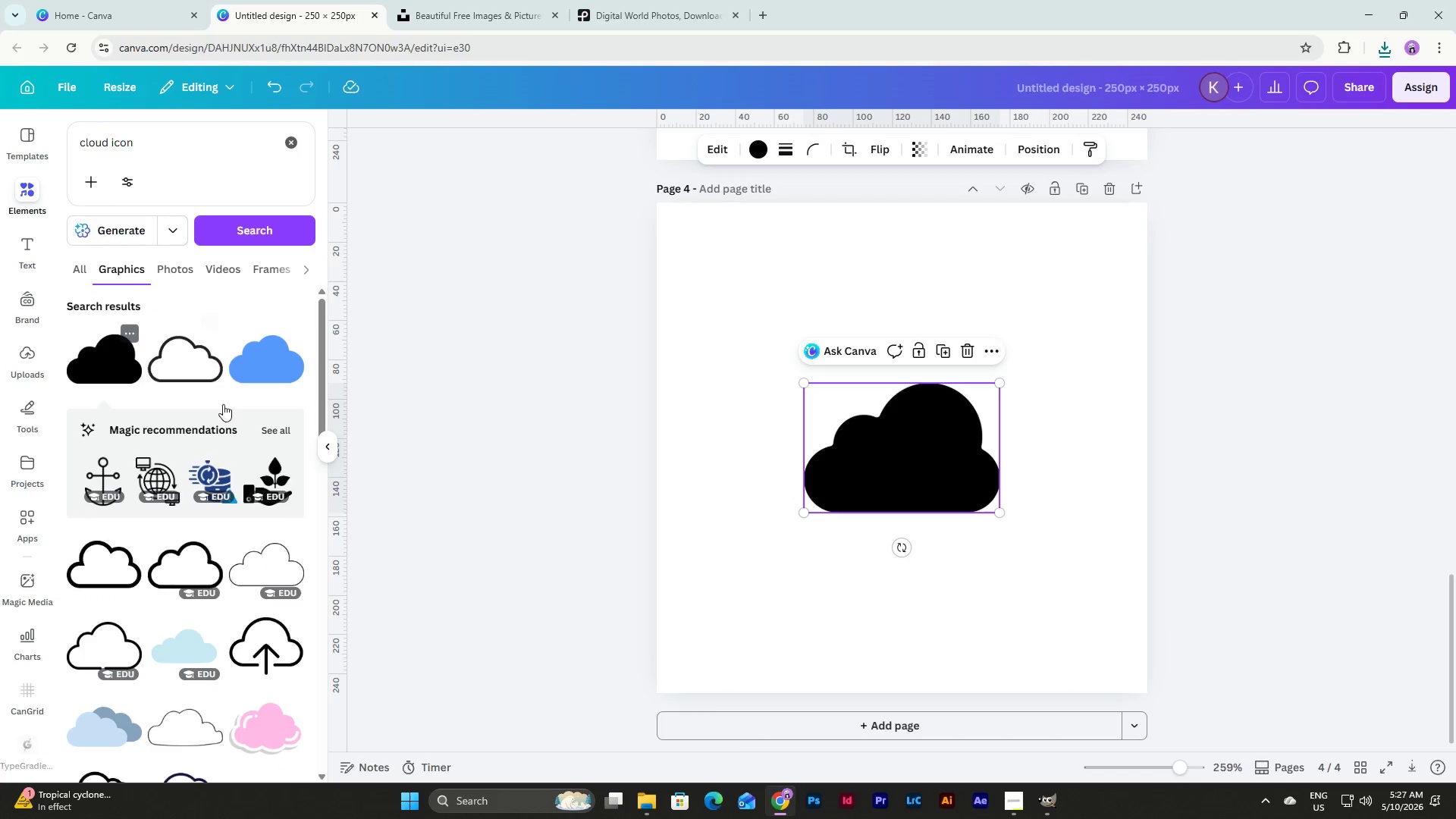 
scroll: coordinate [184, 420], scroll_direction: up, amount: 7.0
 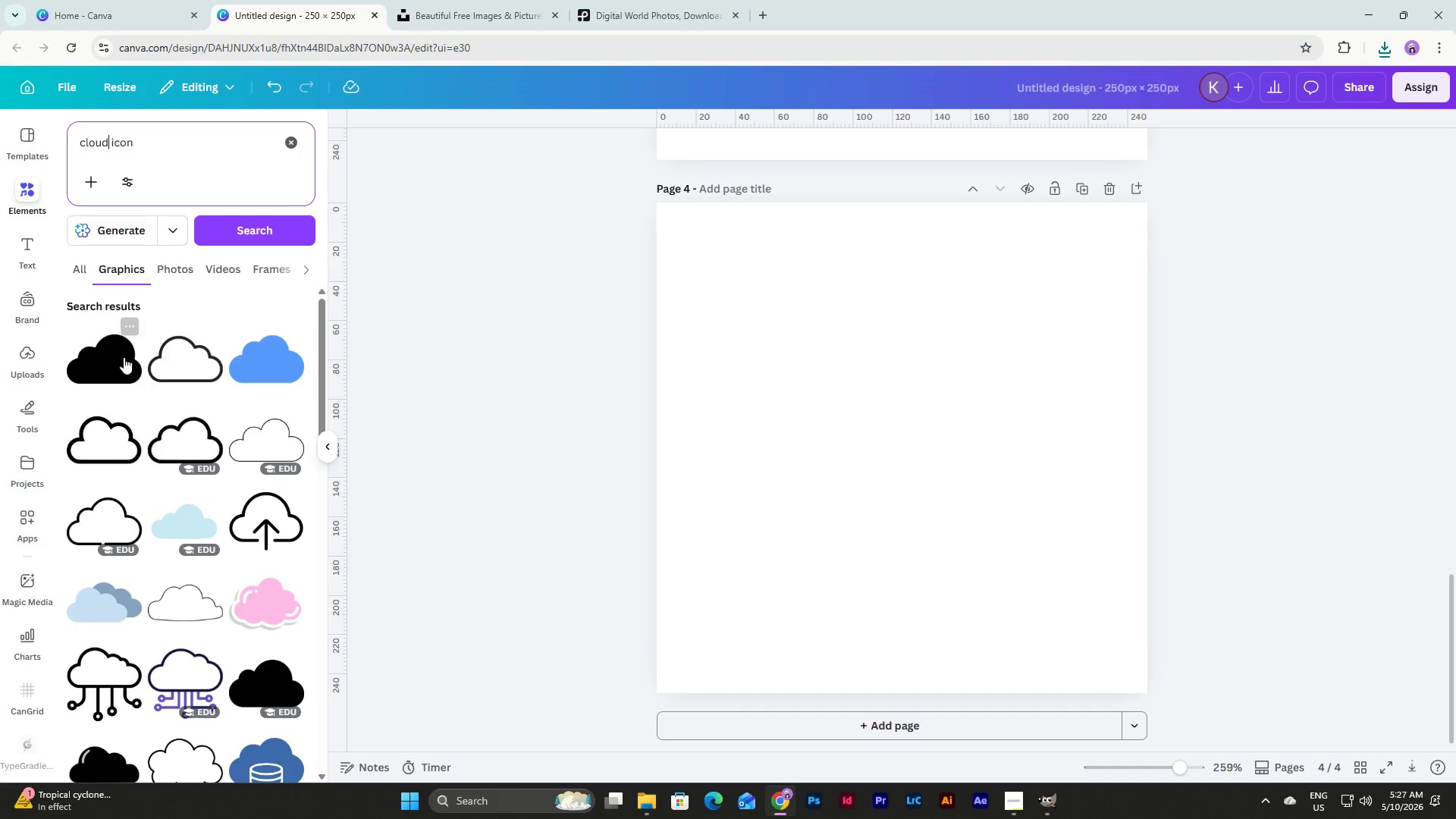 
scroll: coordinate [284, 460], scroll_direction: down, amount: 7.0
 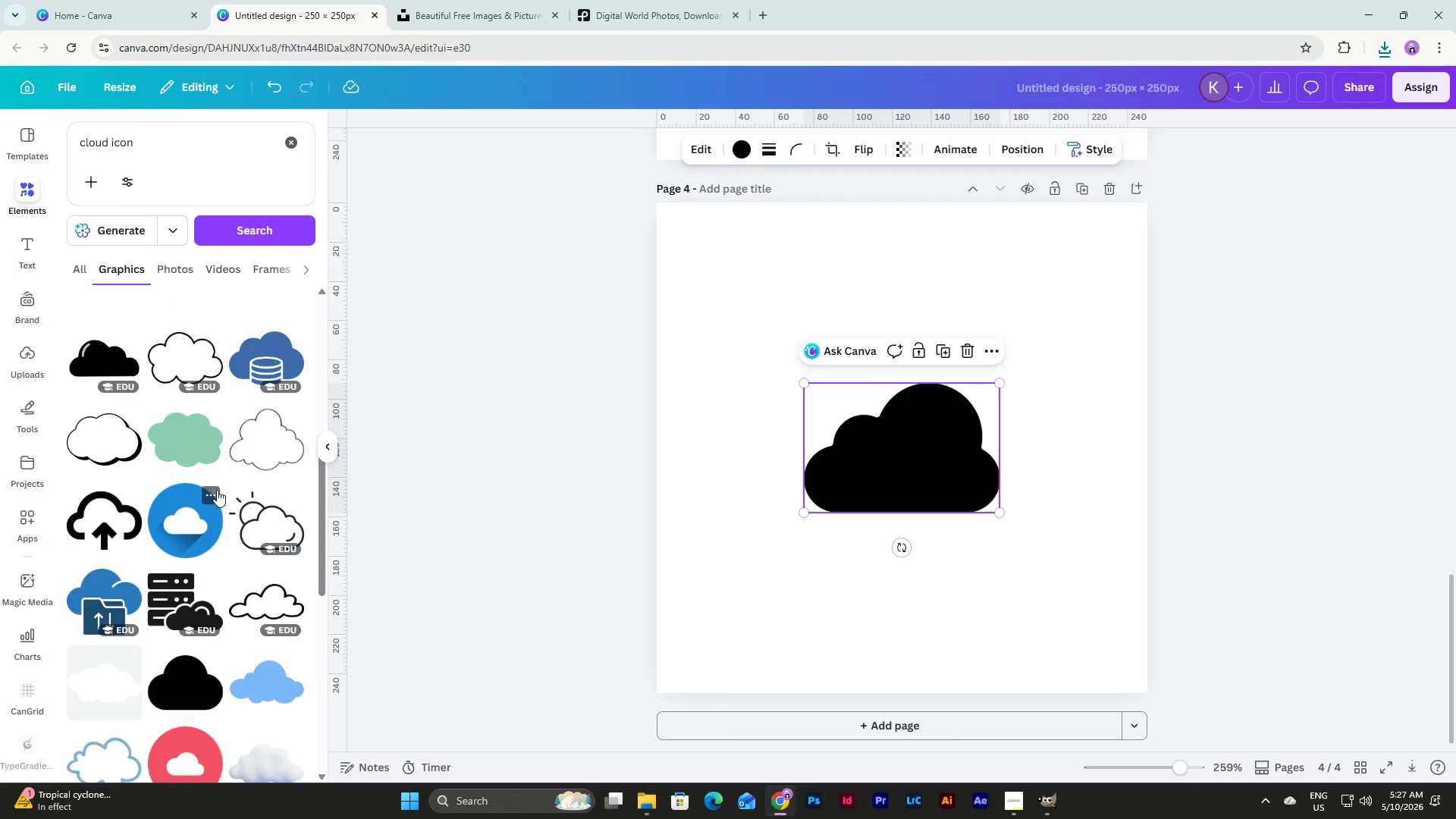 
left_click([196, 519])
 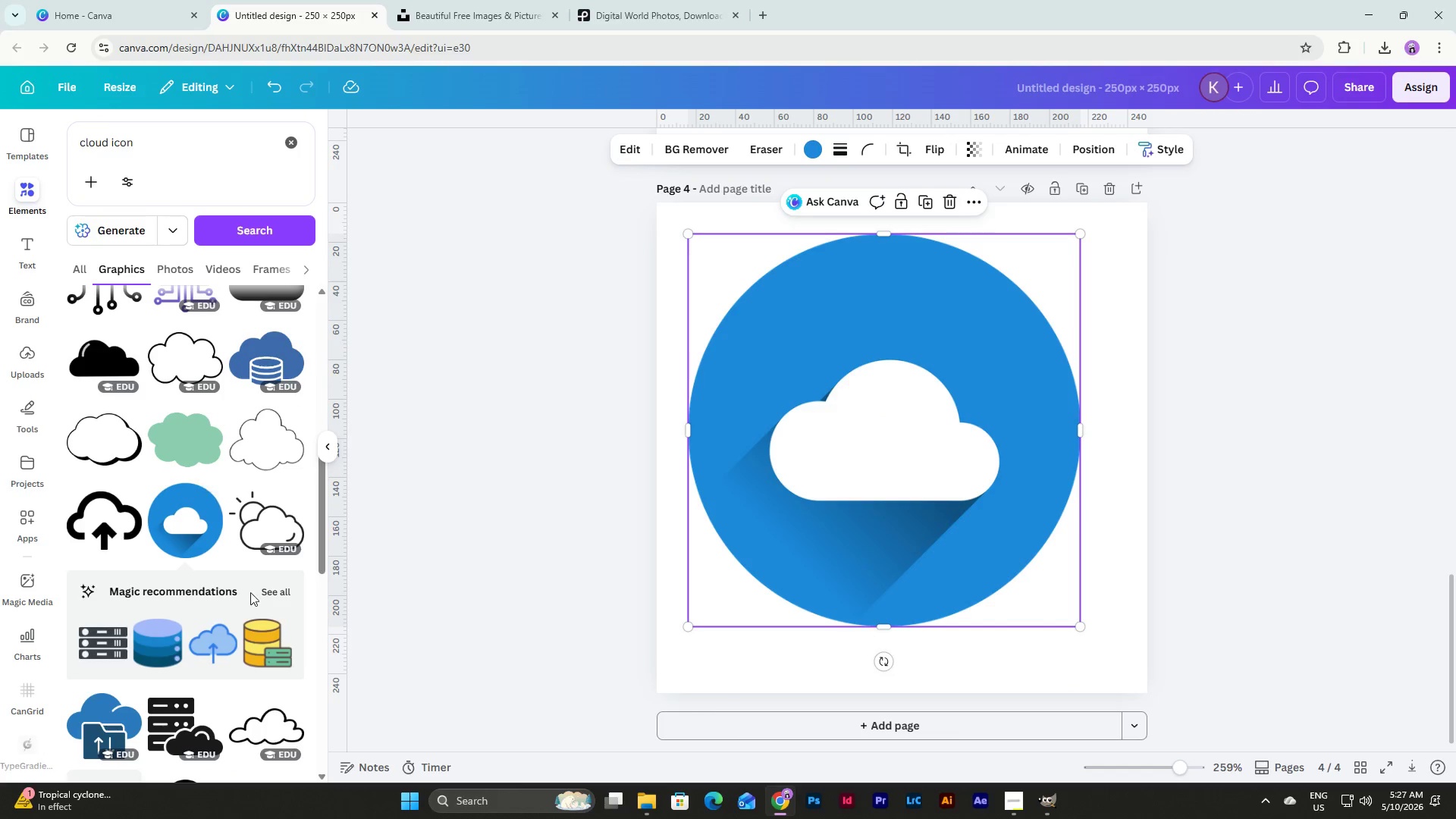 
left_click([279, 589])
 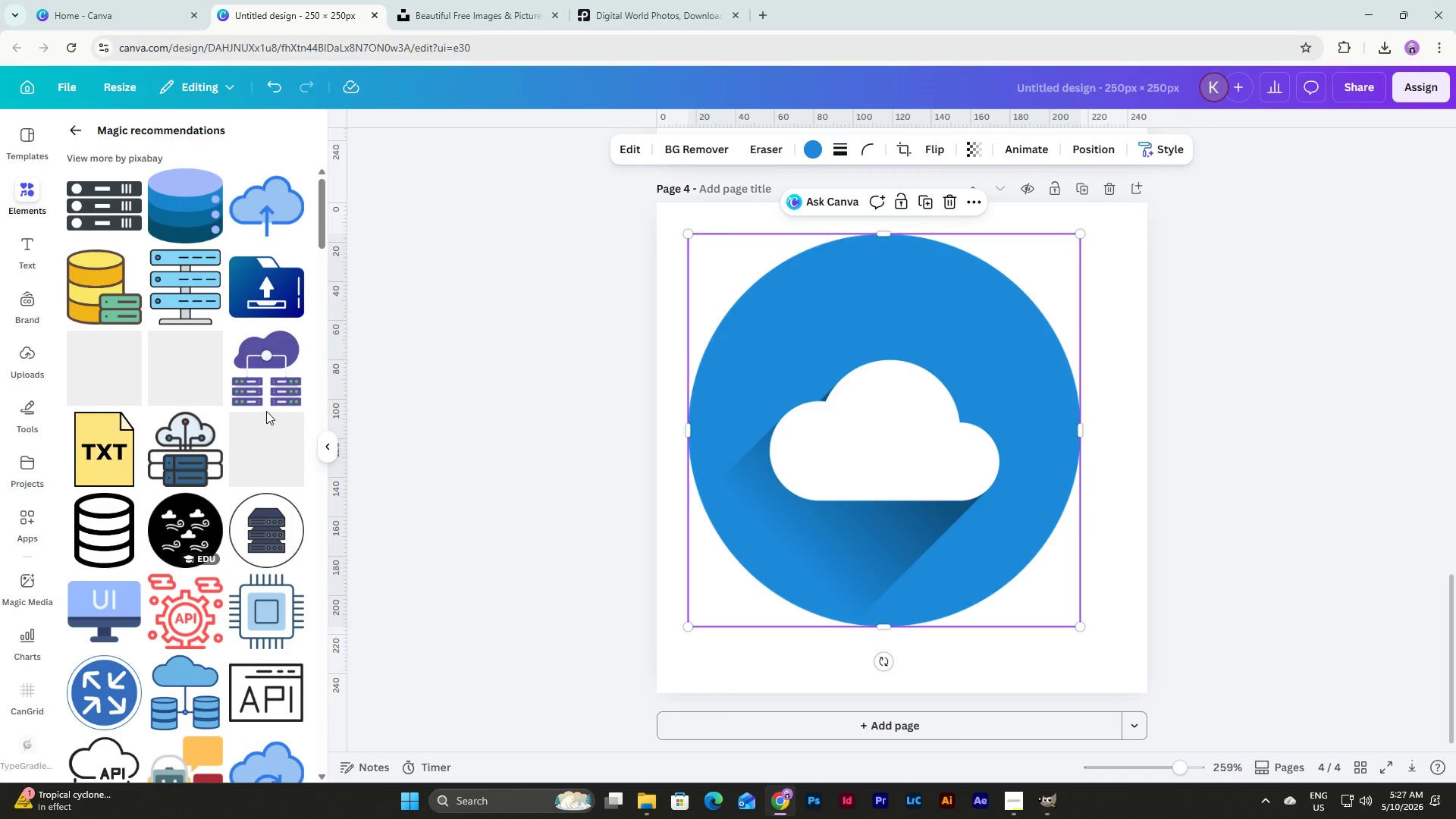 
scroll: coordinate [266, 410], scroll_direction: down, amount: 4.0
 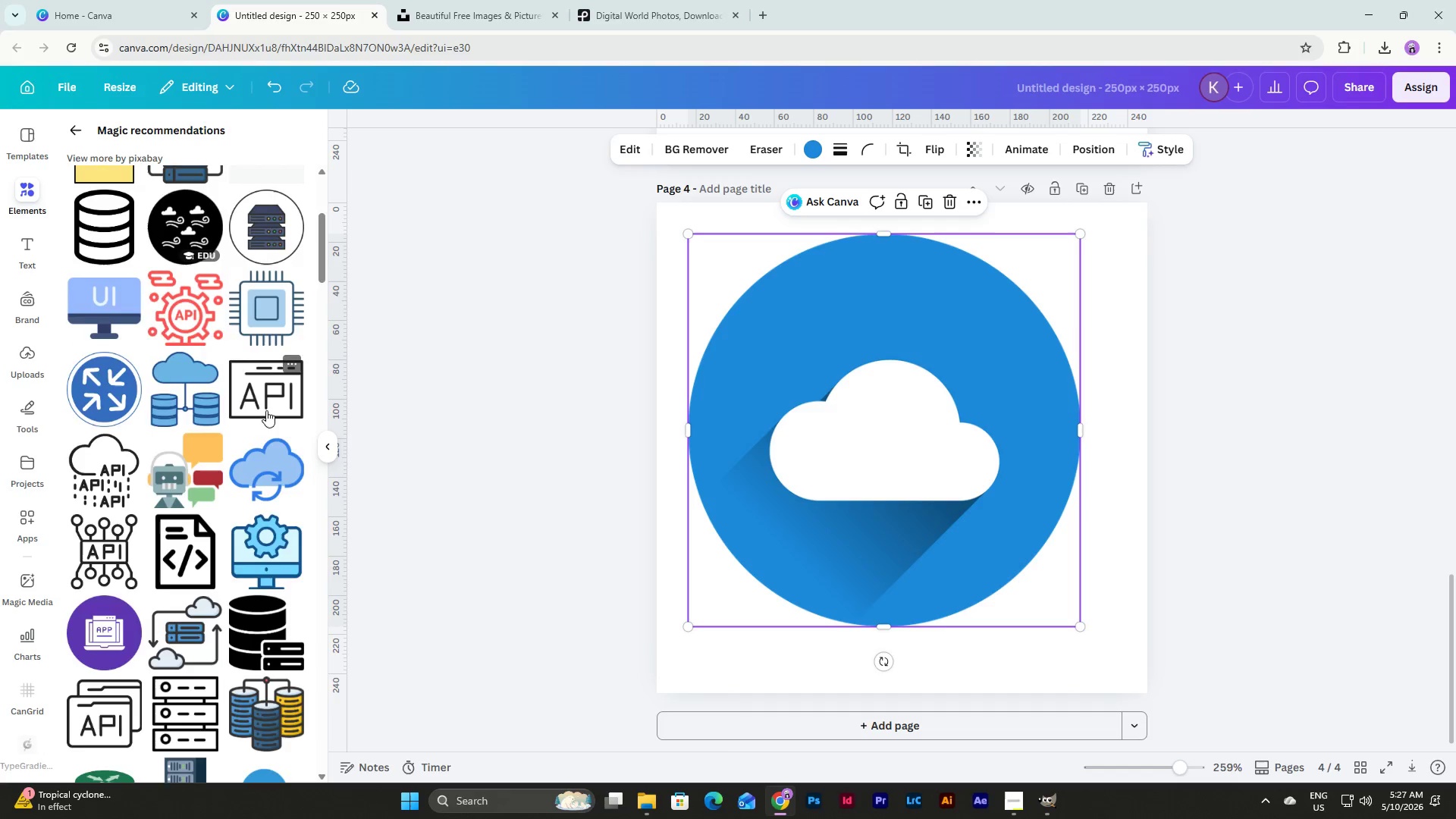 
scroll: coordinate [266, 410], scroll_direction: up, amount: 4.0
 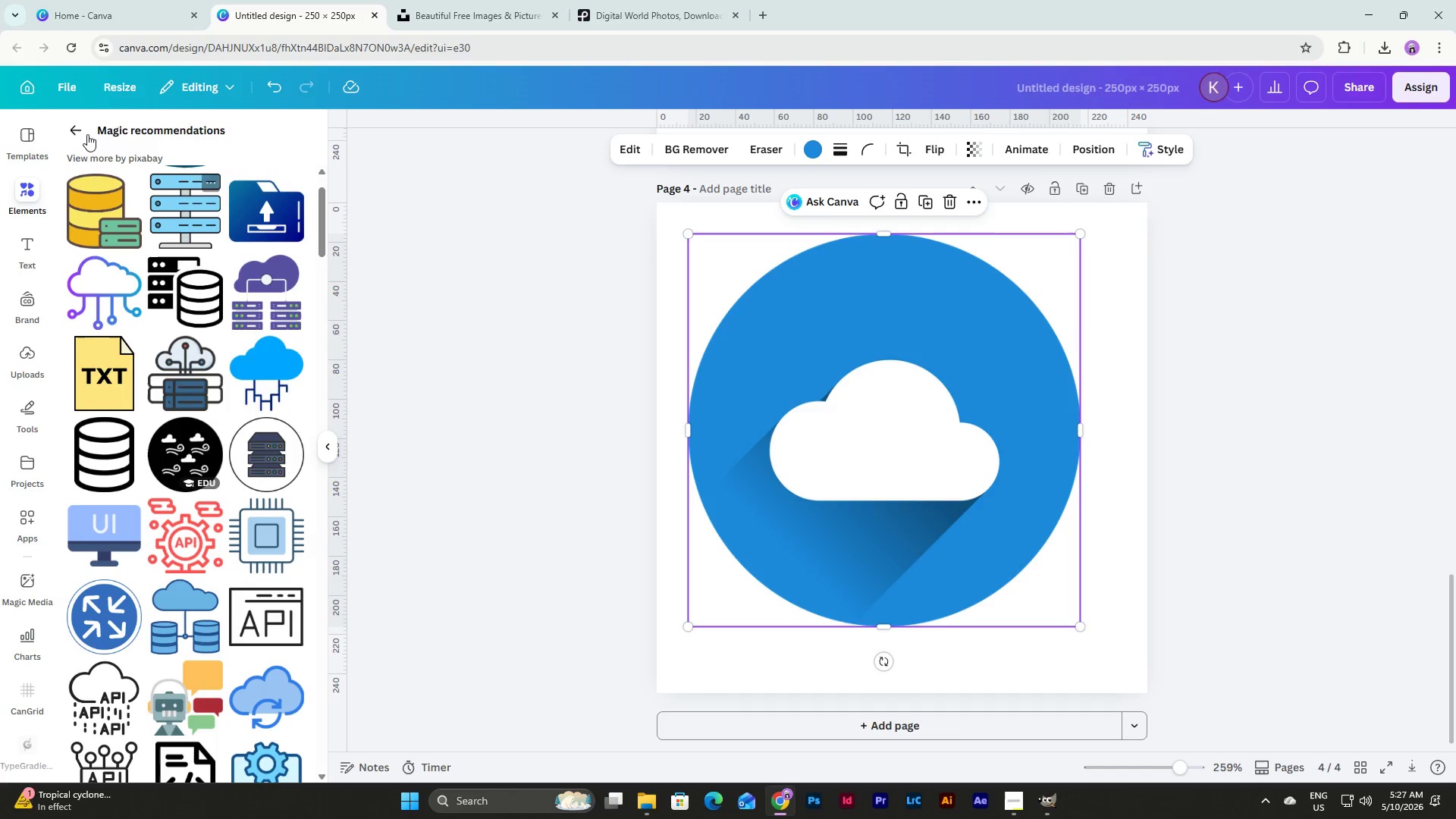 
left_click([71, 126])
 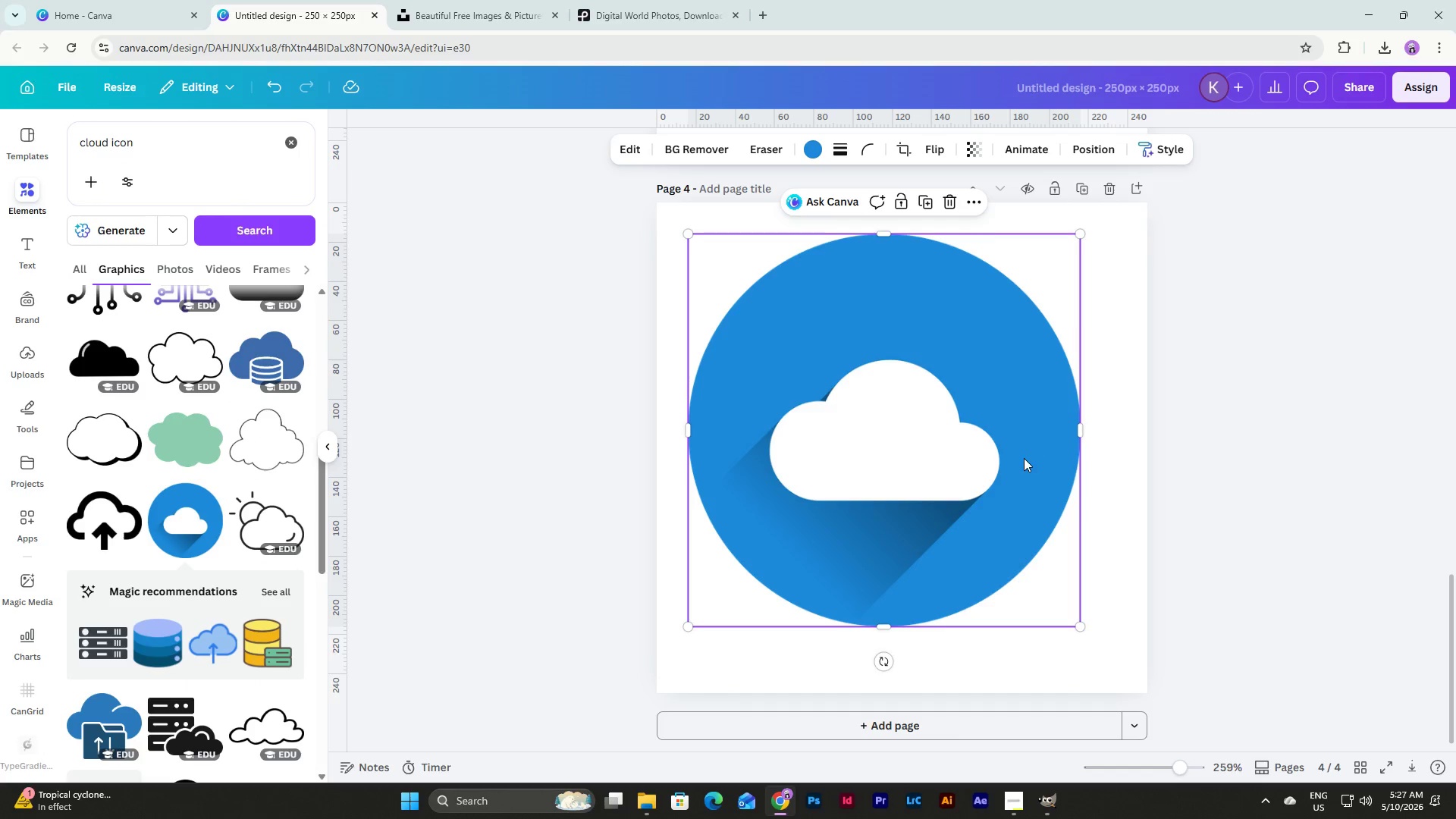 
left_click([1021, 460])
 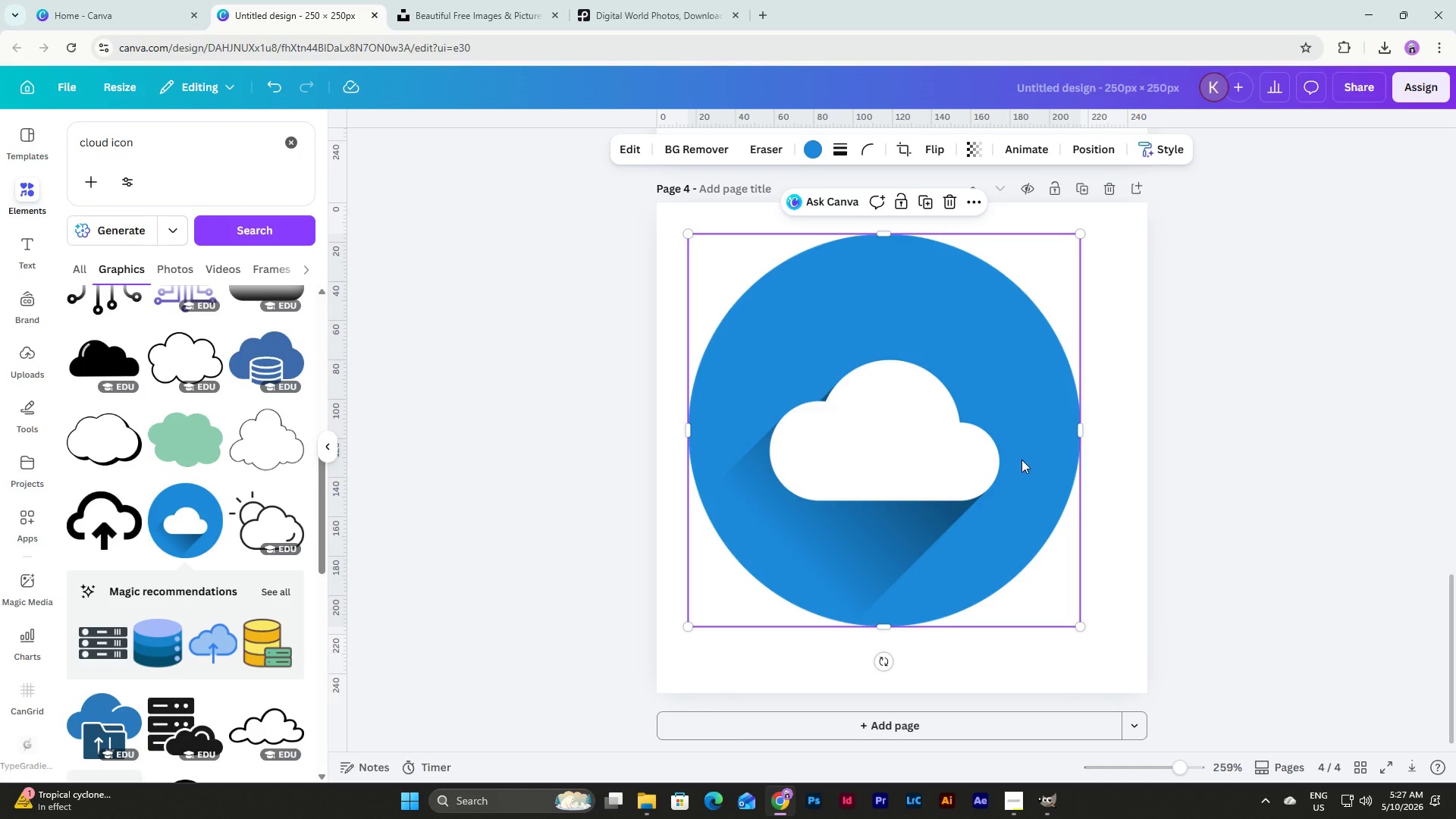 
key(Backspace)
 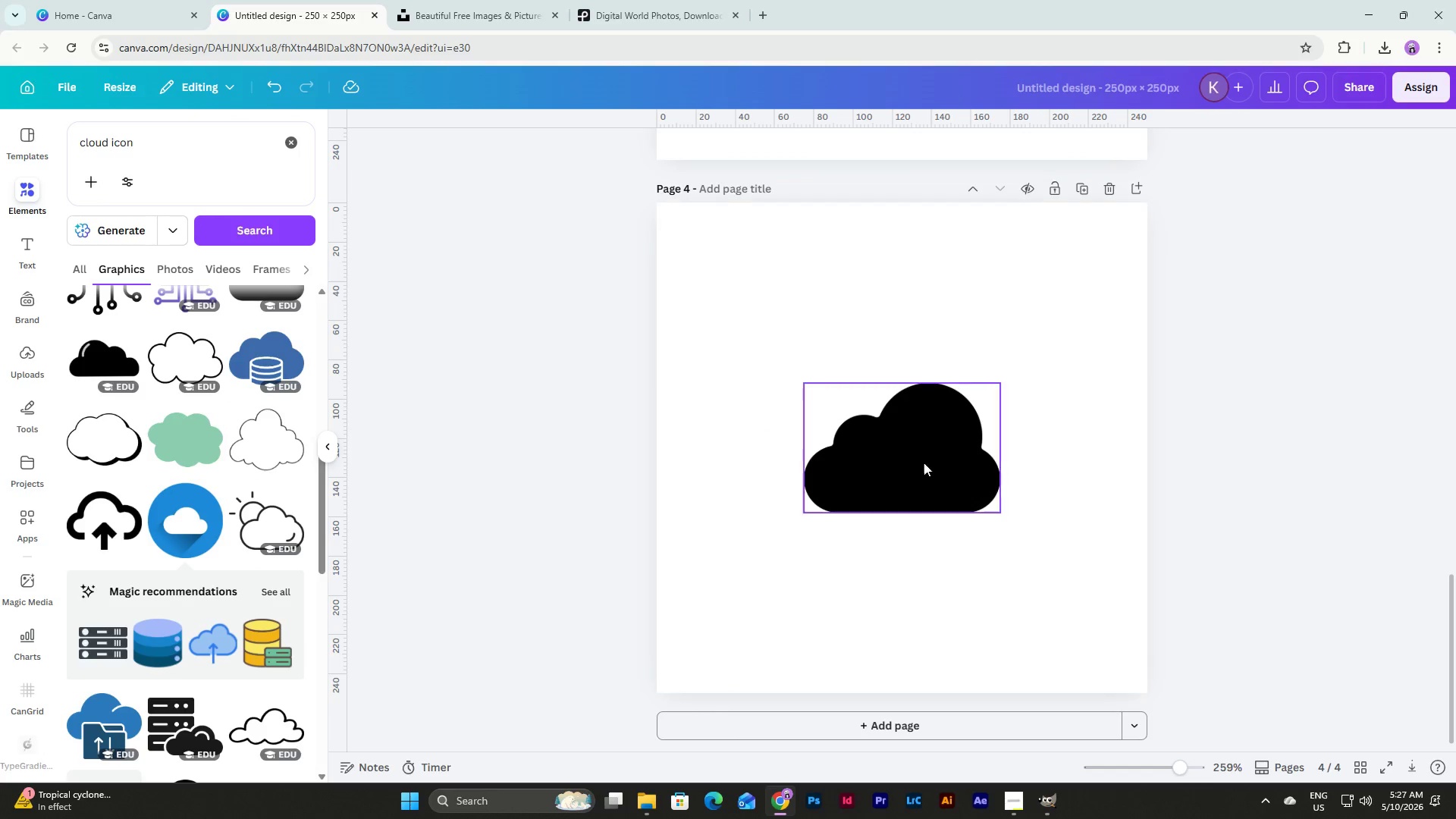 
left_click([914, 461])
 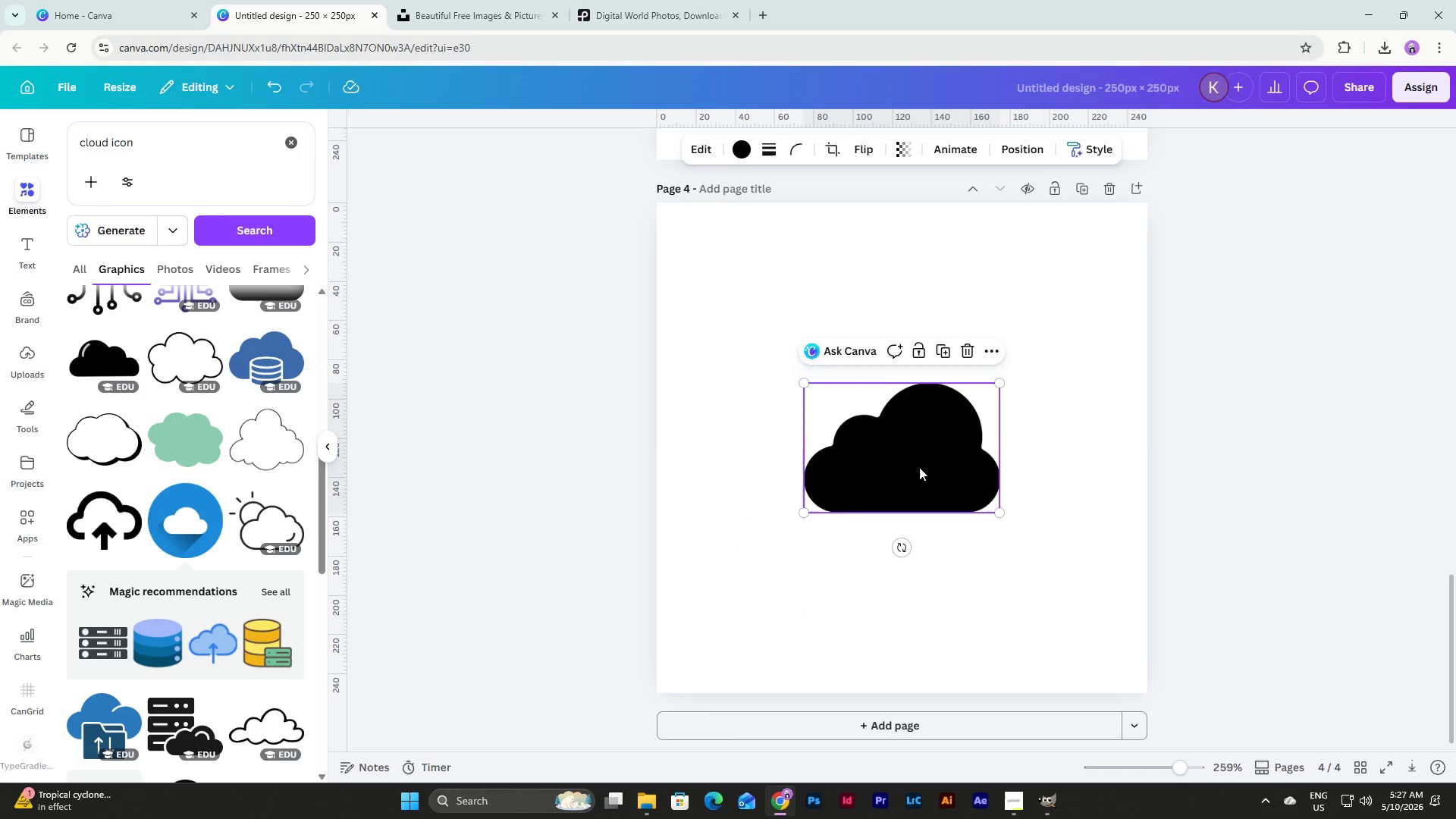 
left_click_drag(start_coordinate=[925, 473], to_coordinate=[827, 343])
 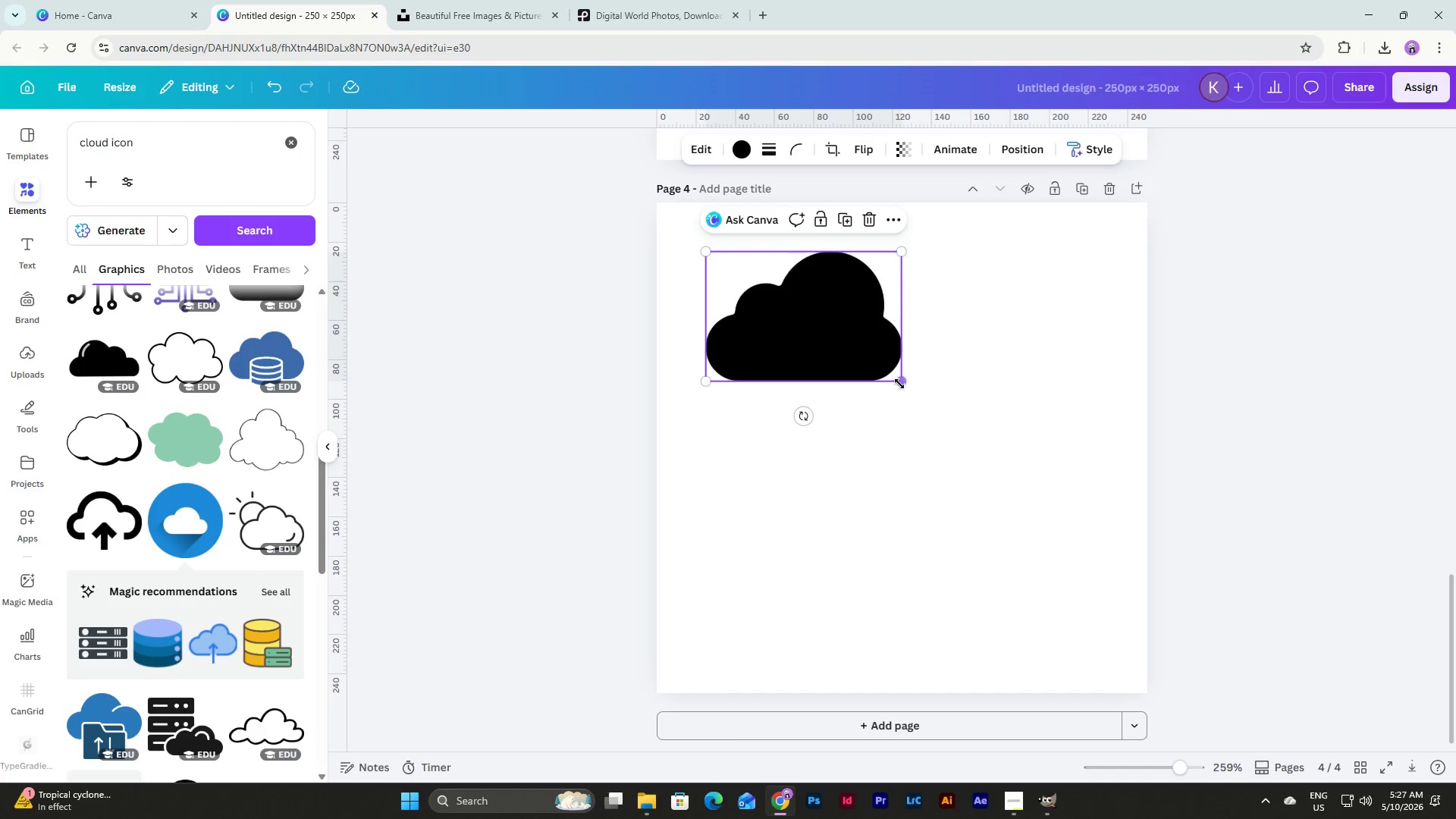 
left_click_drag(start_coordinate=[899, 384], to_coordinate=[1065, 559])
 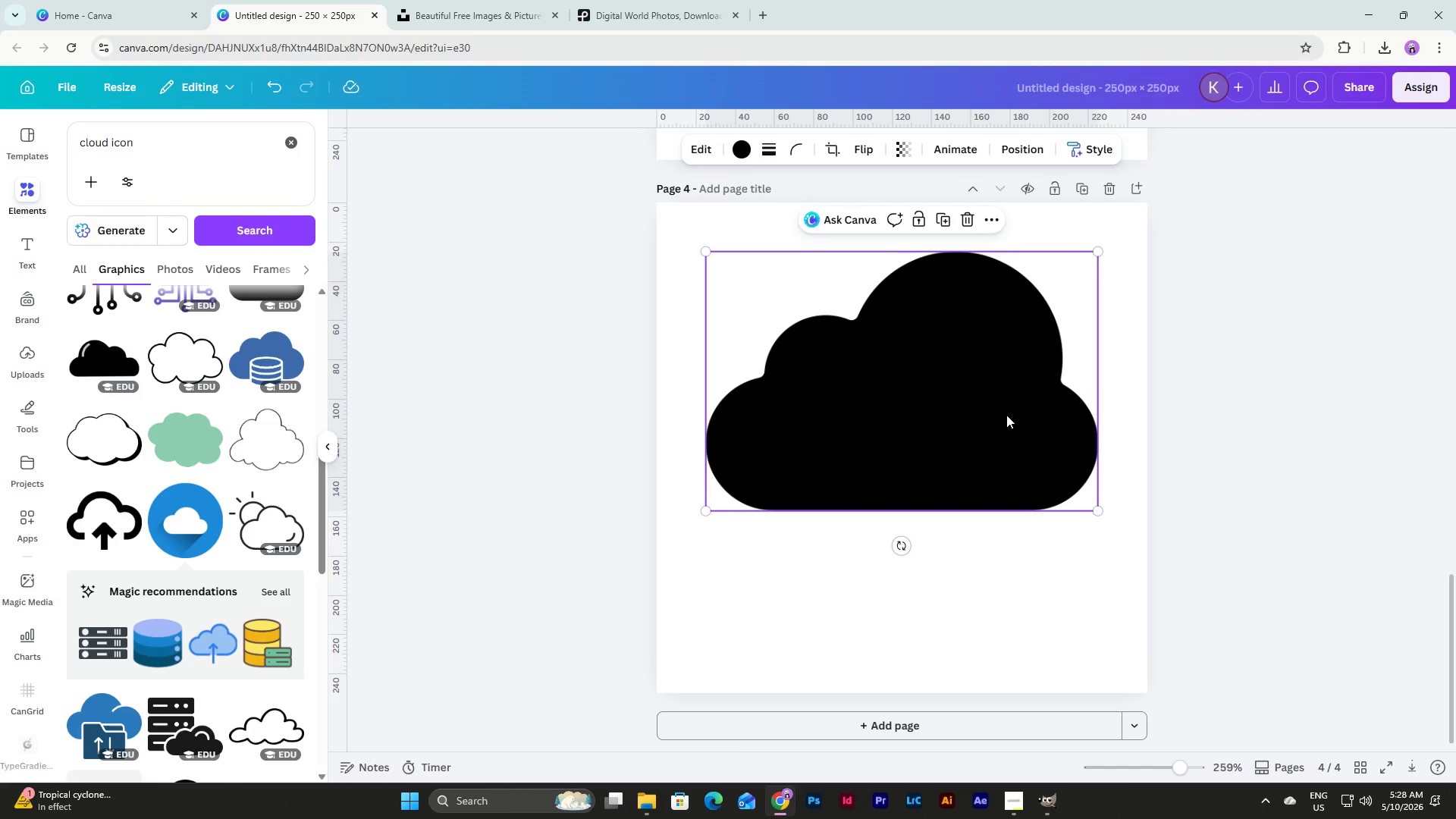 
left_click_drag(start_coordinate=[1006, 415], to_coordinate=[1007, 481])
 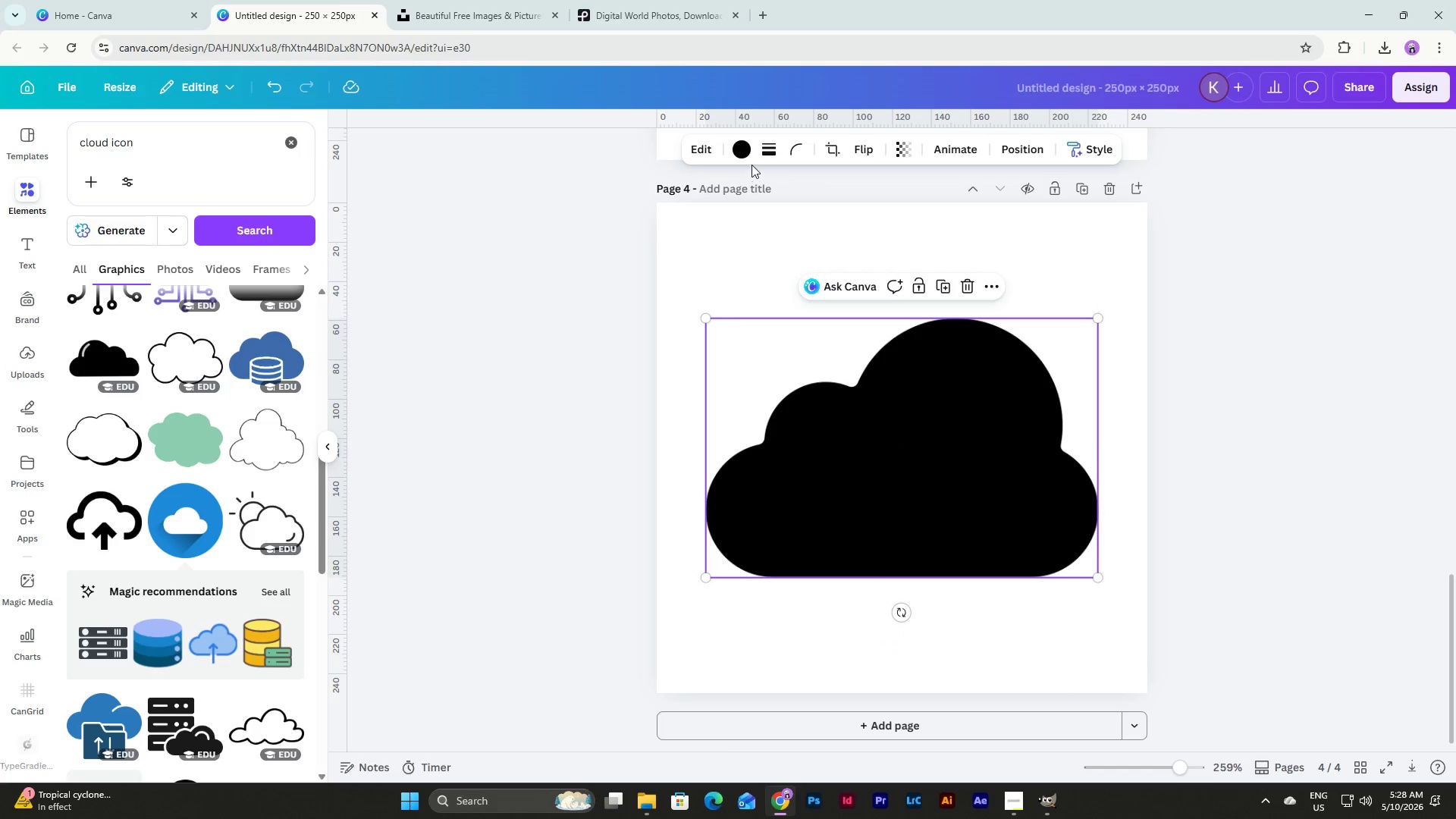 
left_click([740, 147])
 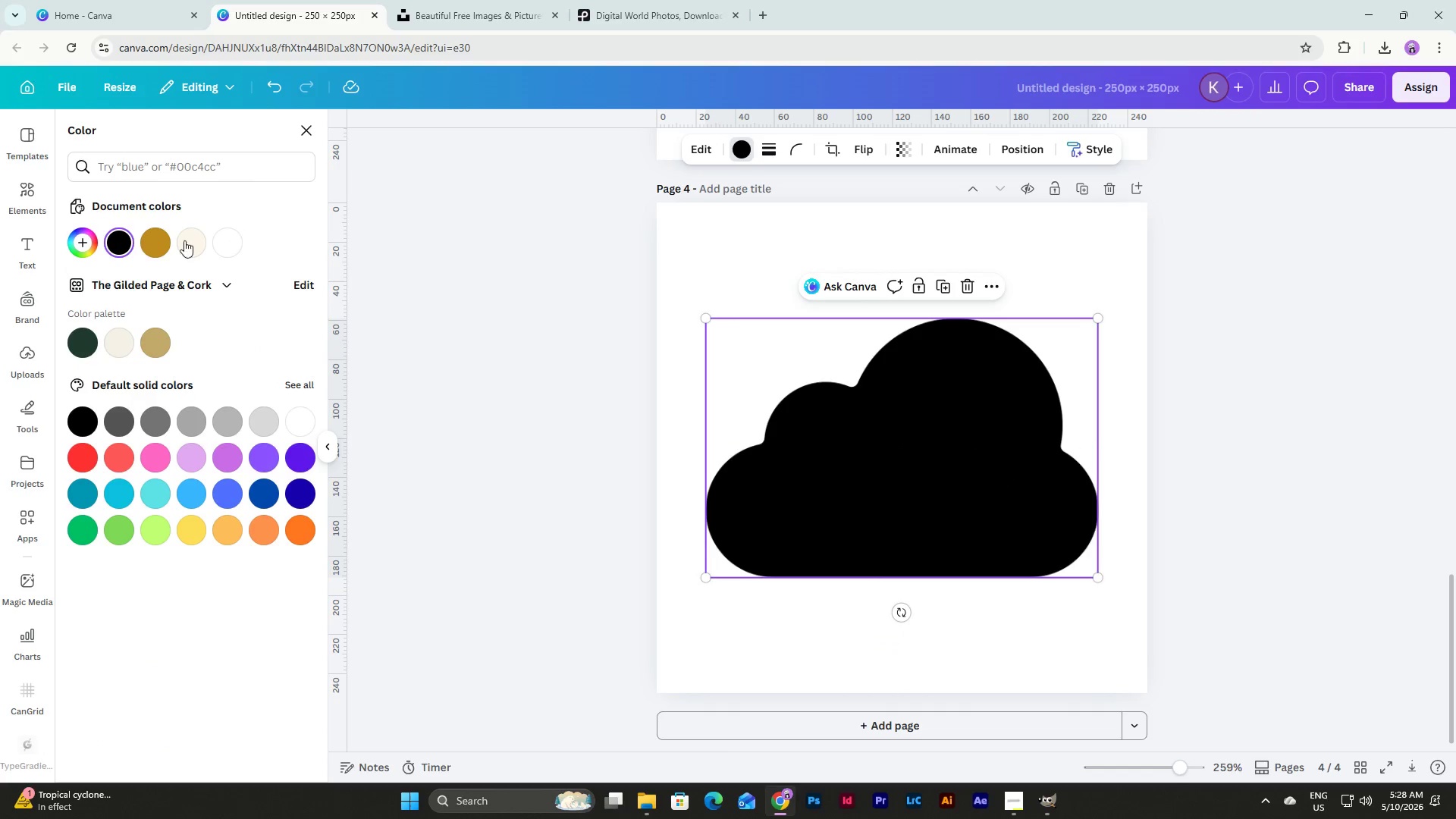 
left_click([160, 247])
 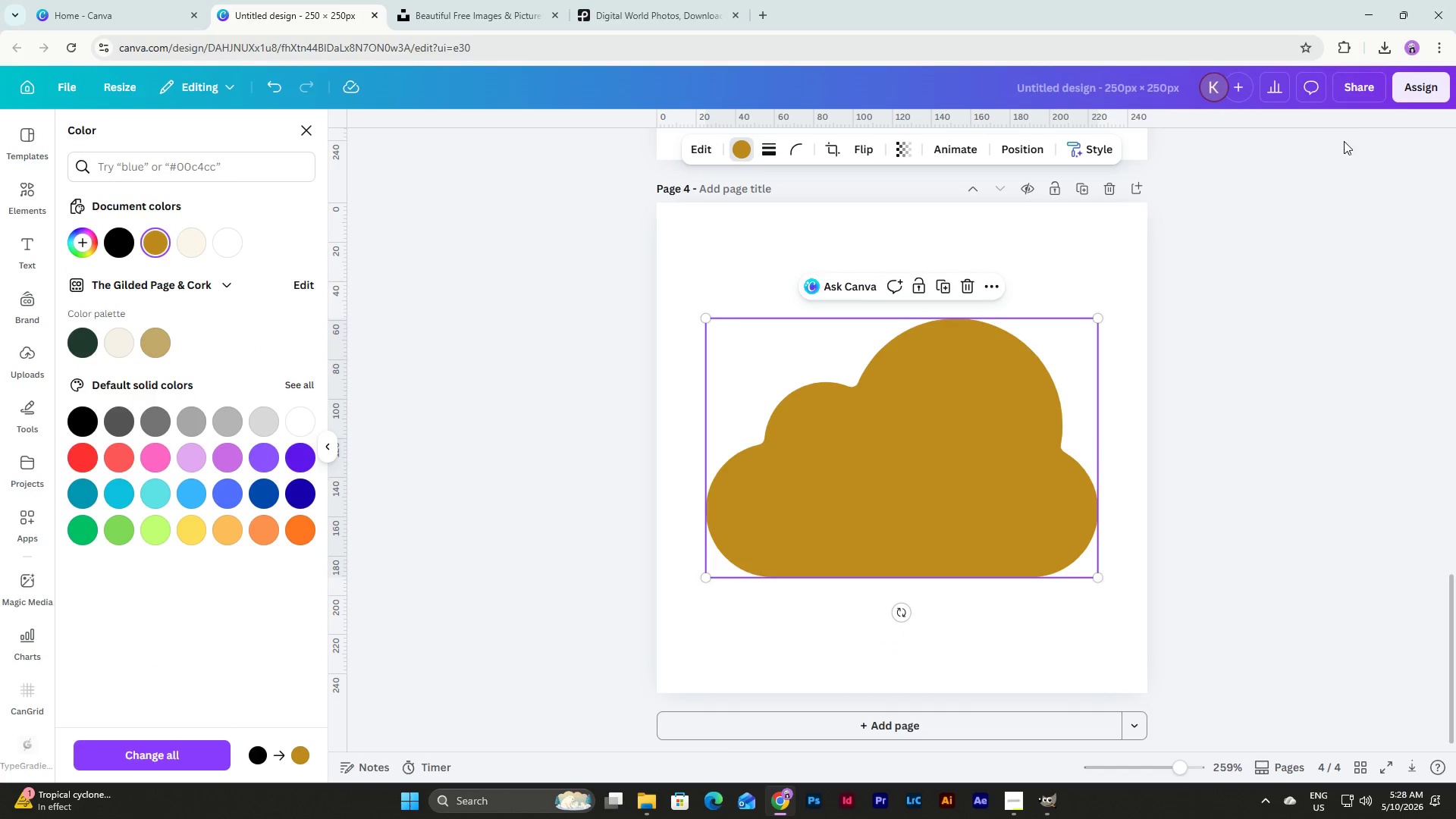 
left_click([1357, 89])
 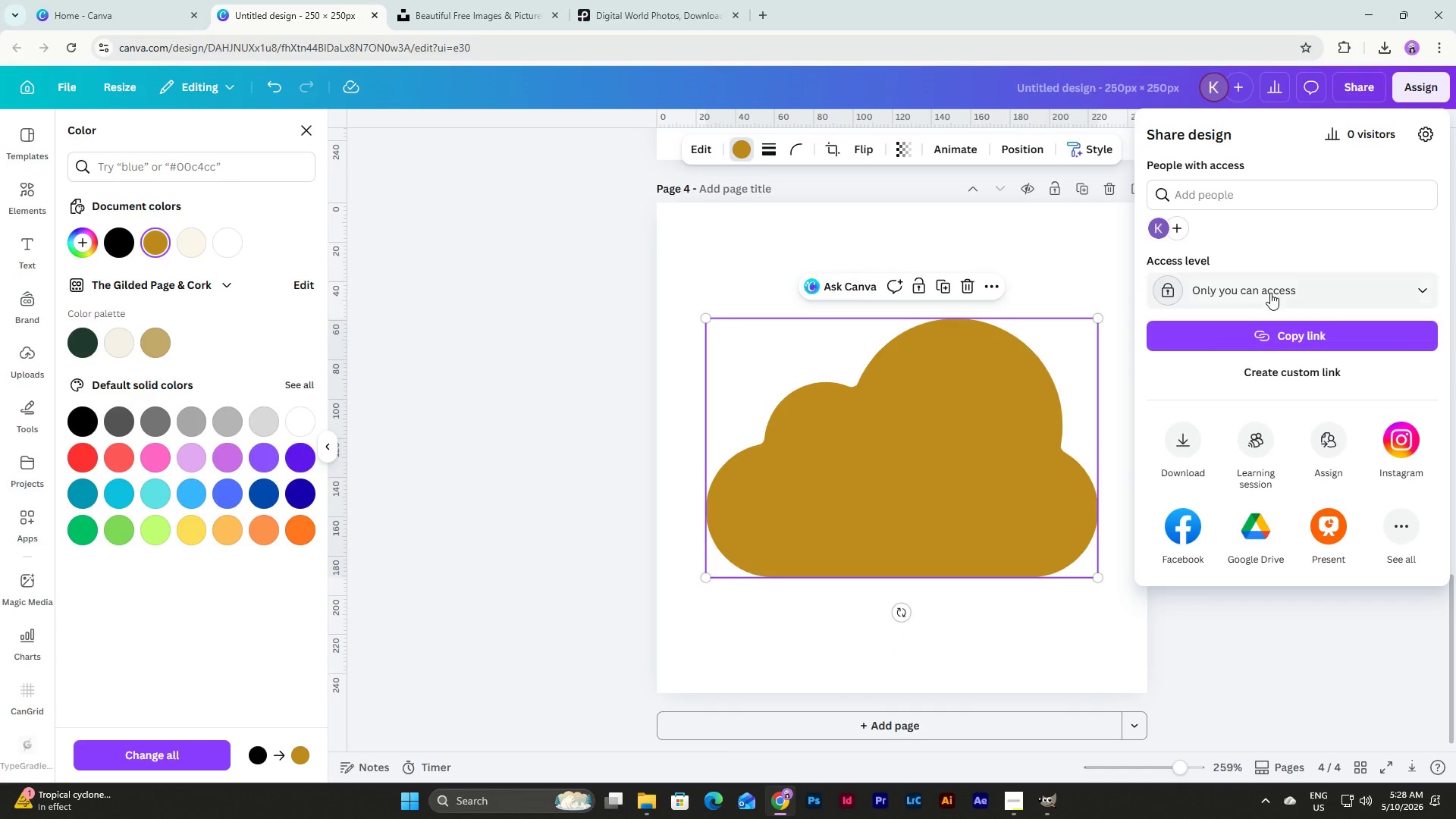 
left_click([1181, 454])
 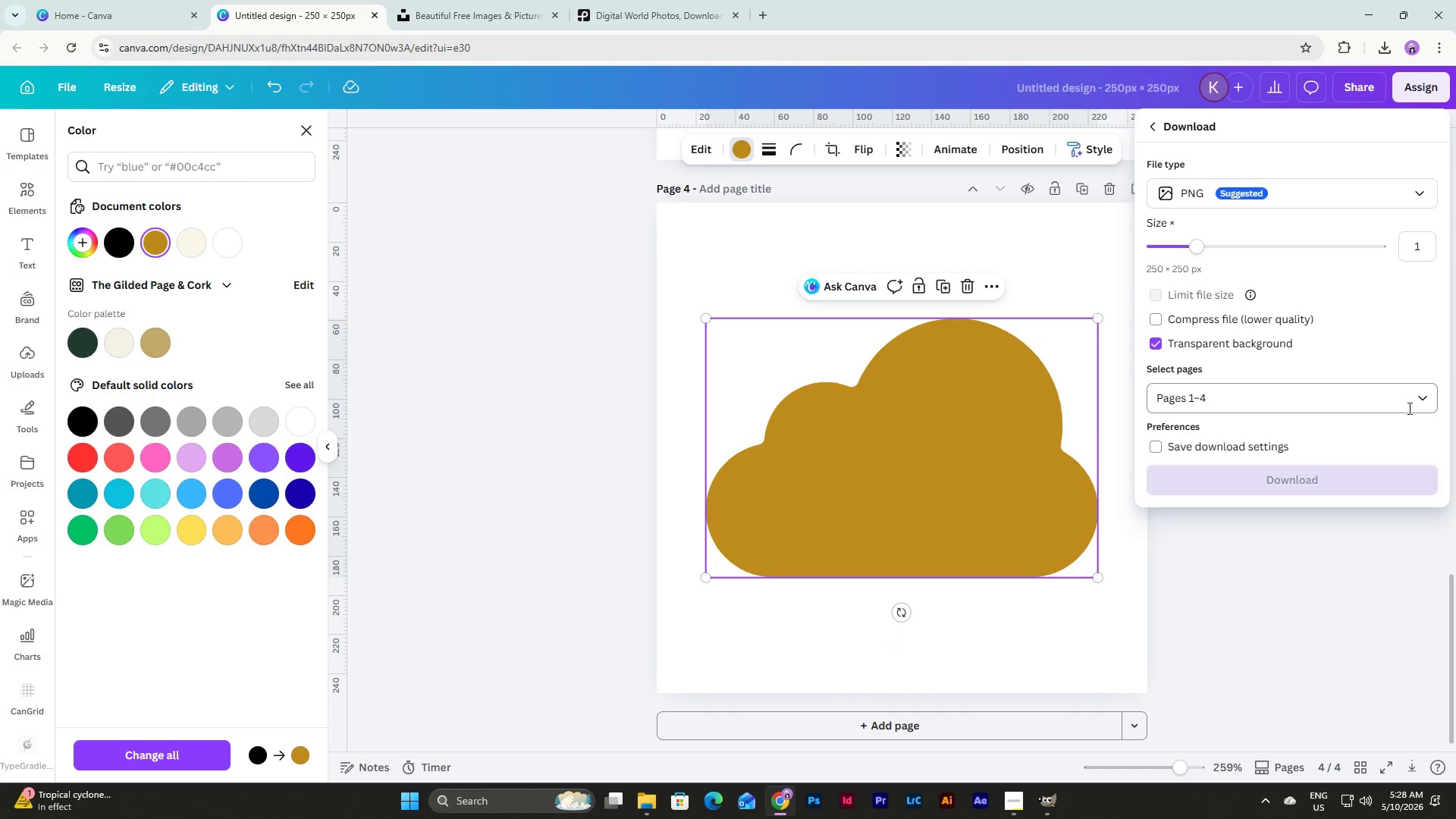 
left_click([1426, 398])
 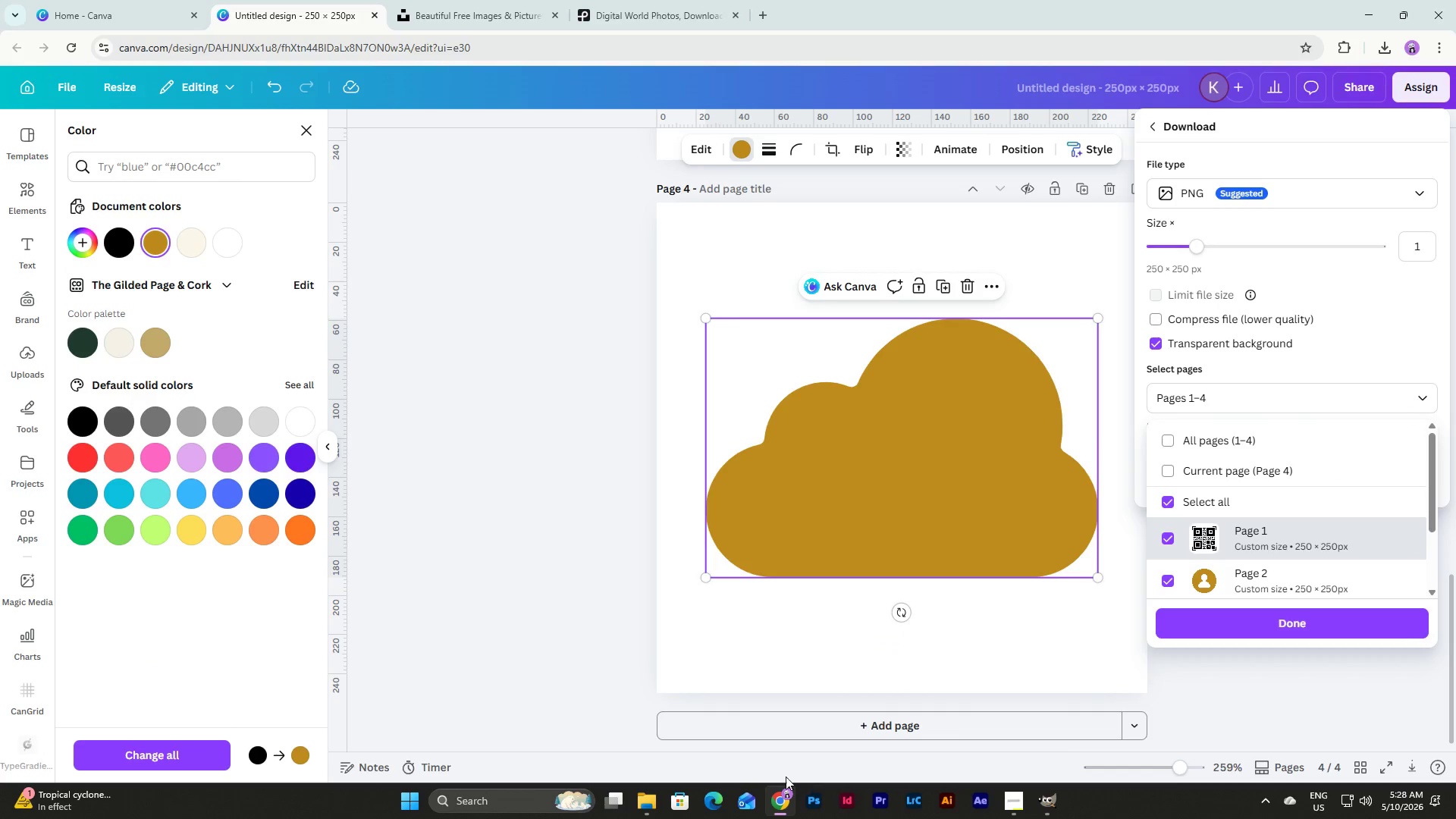 
left_click([634, 790])
 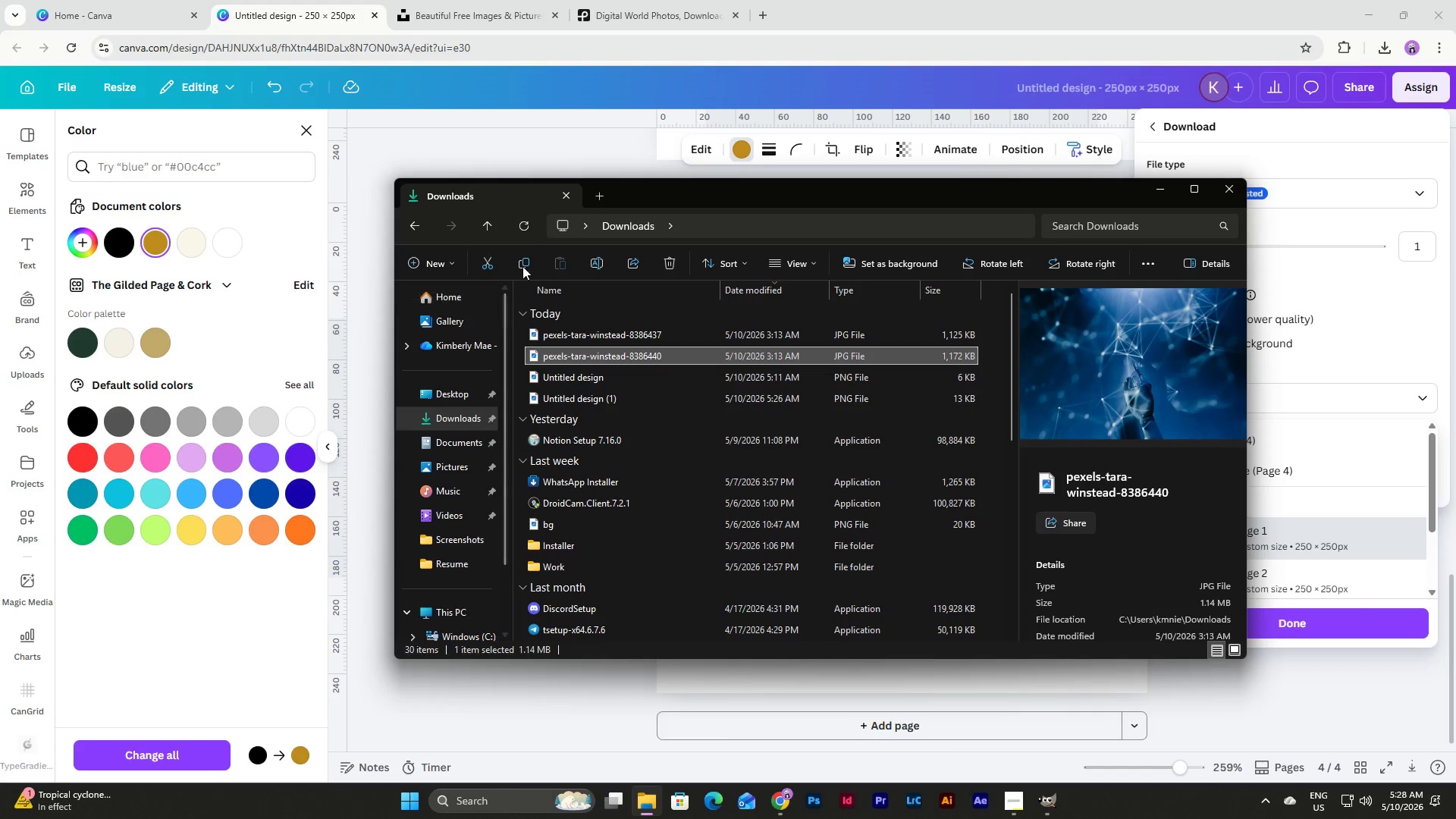 
left_click([526, 220])
 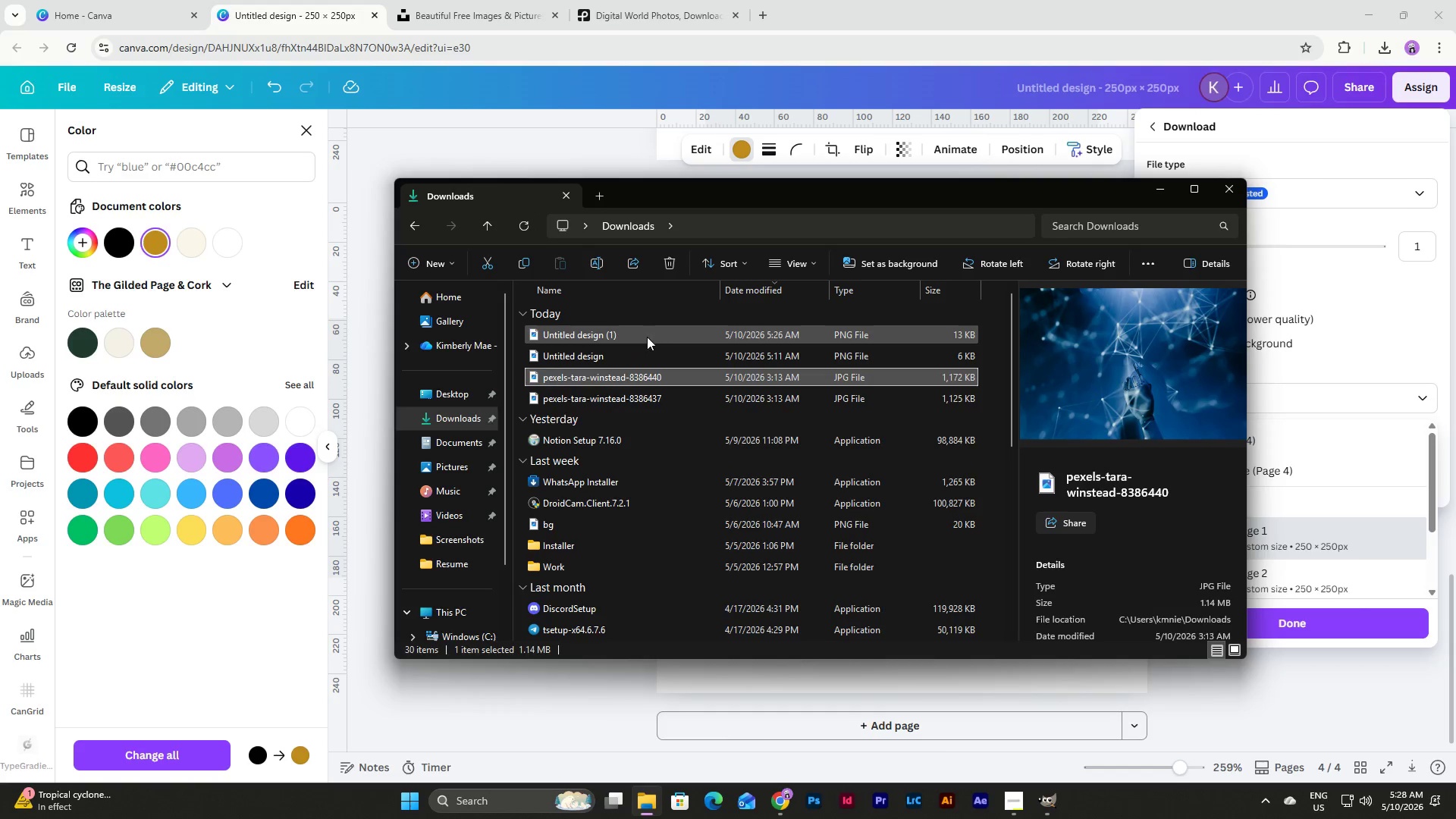 
left_click([633, 334])
 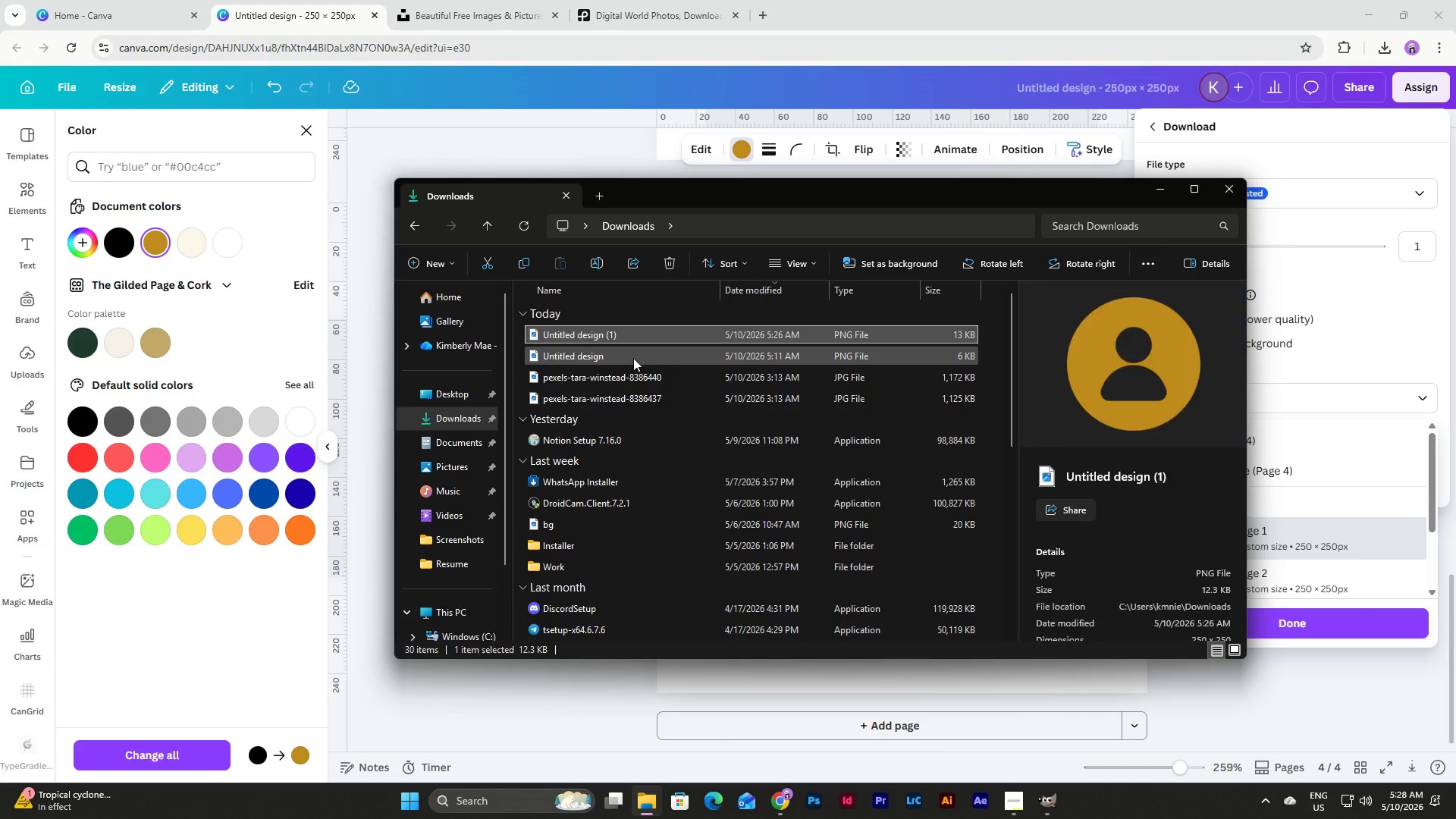 
left_click([633, 358])
 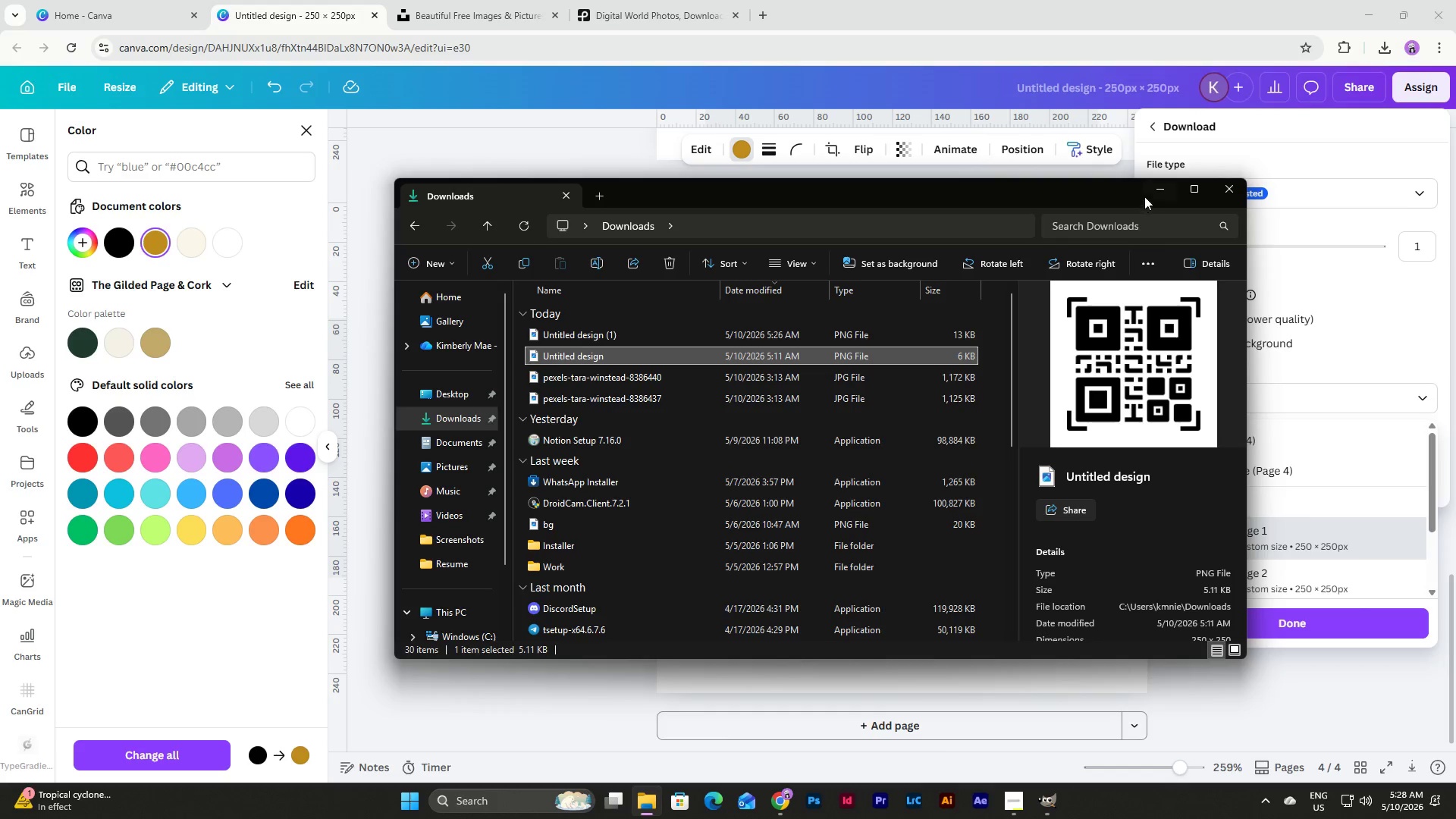 
left_click([1153, 193])
 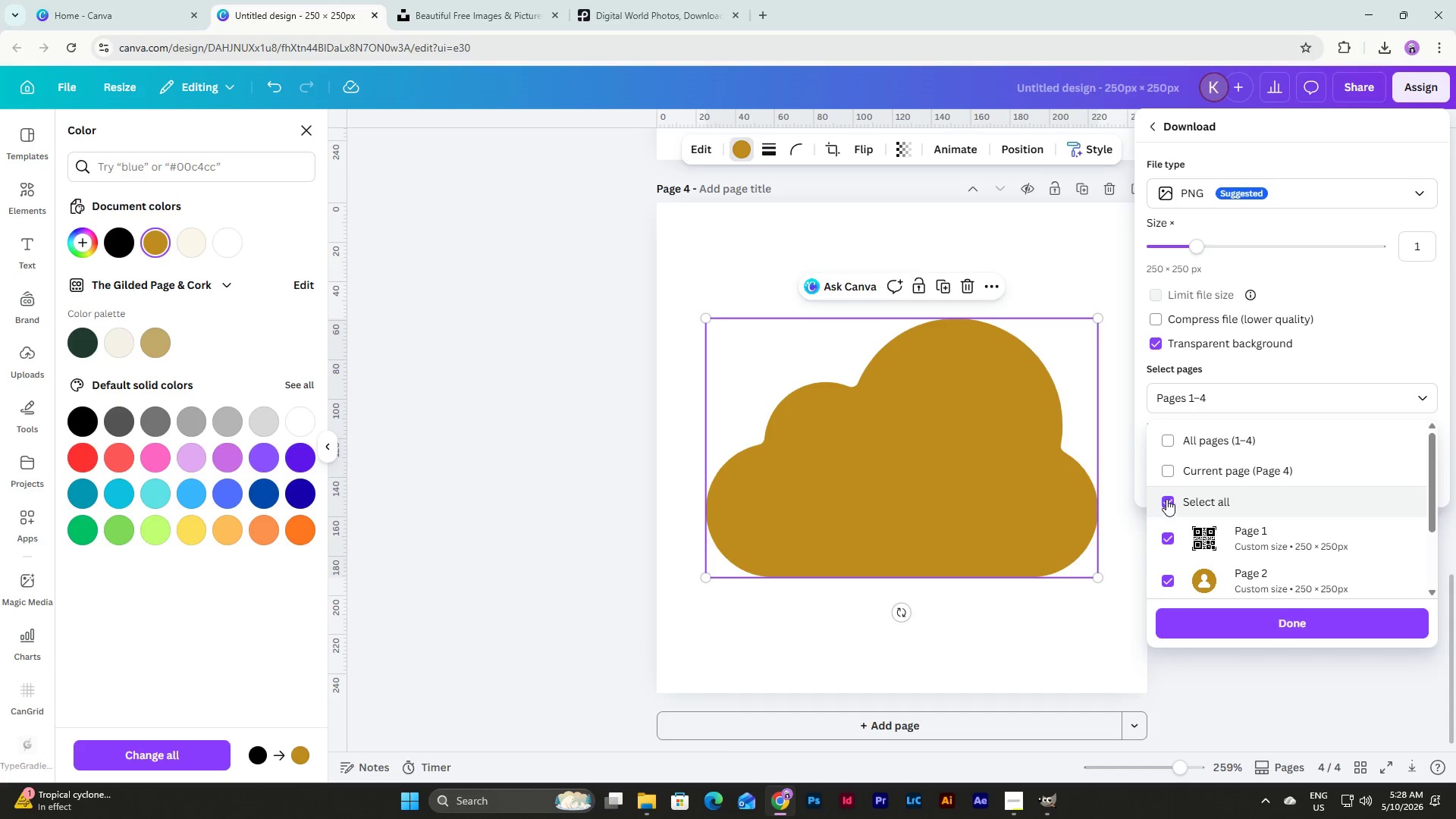 
left_click([1177, 470])
 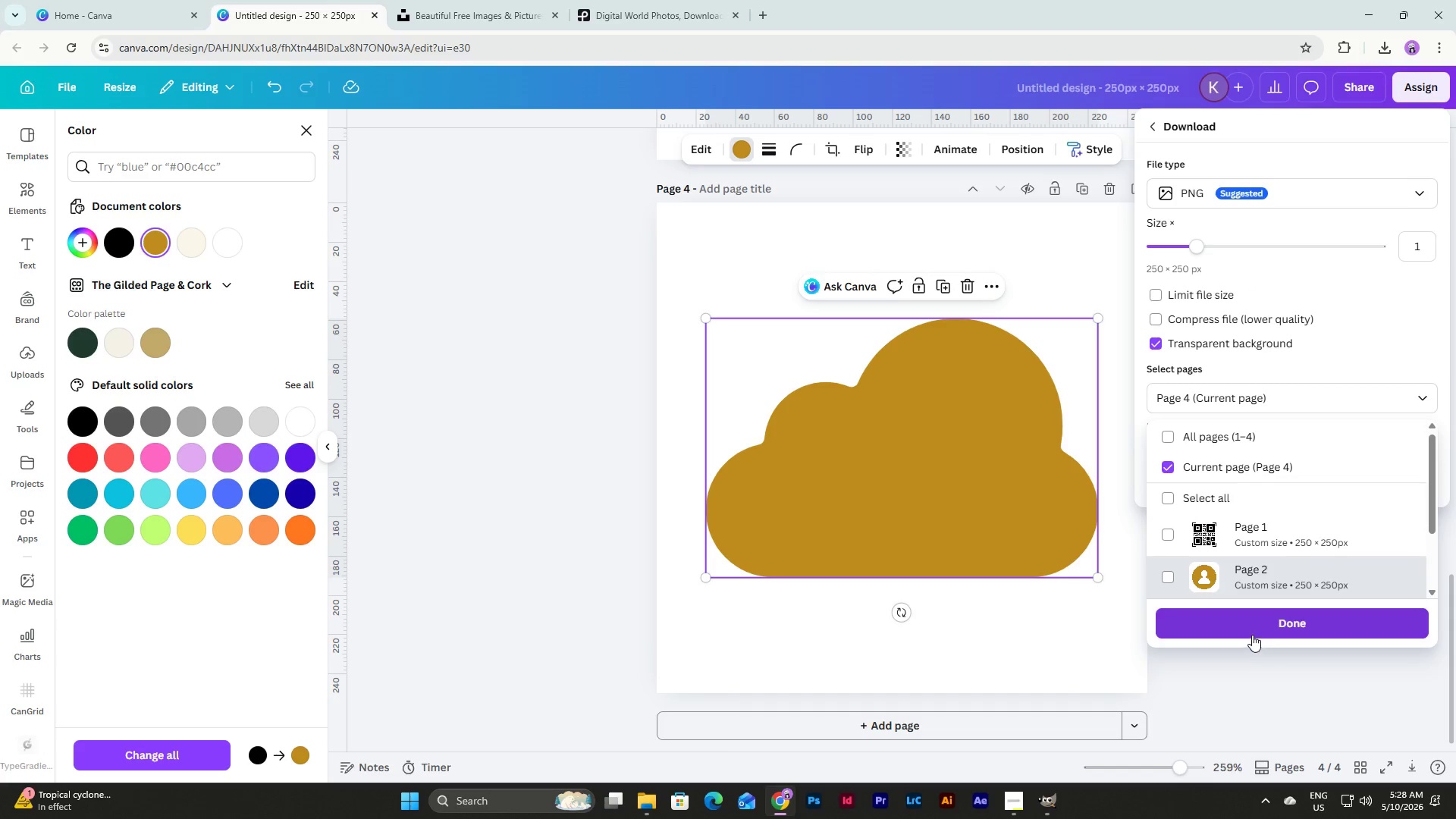 
left_click([1252, 626])
 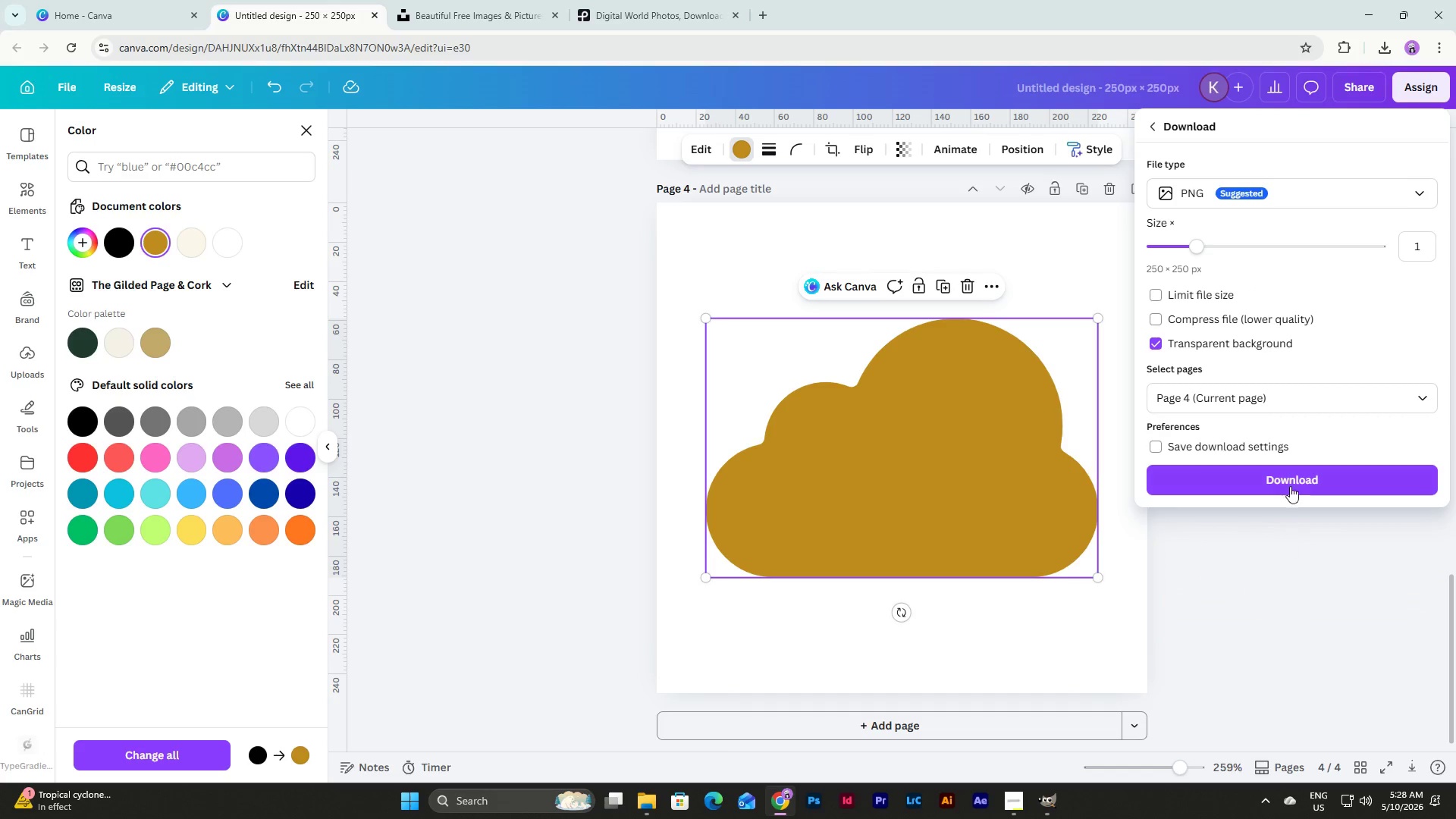 
left_click([1290, 474])
 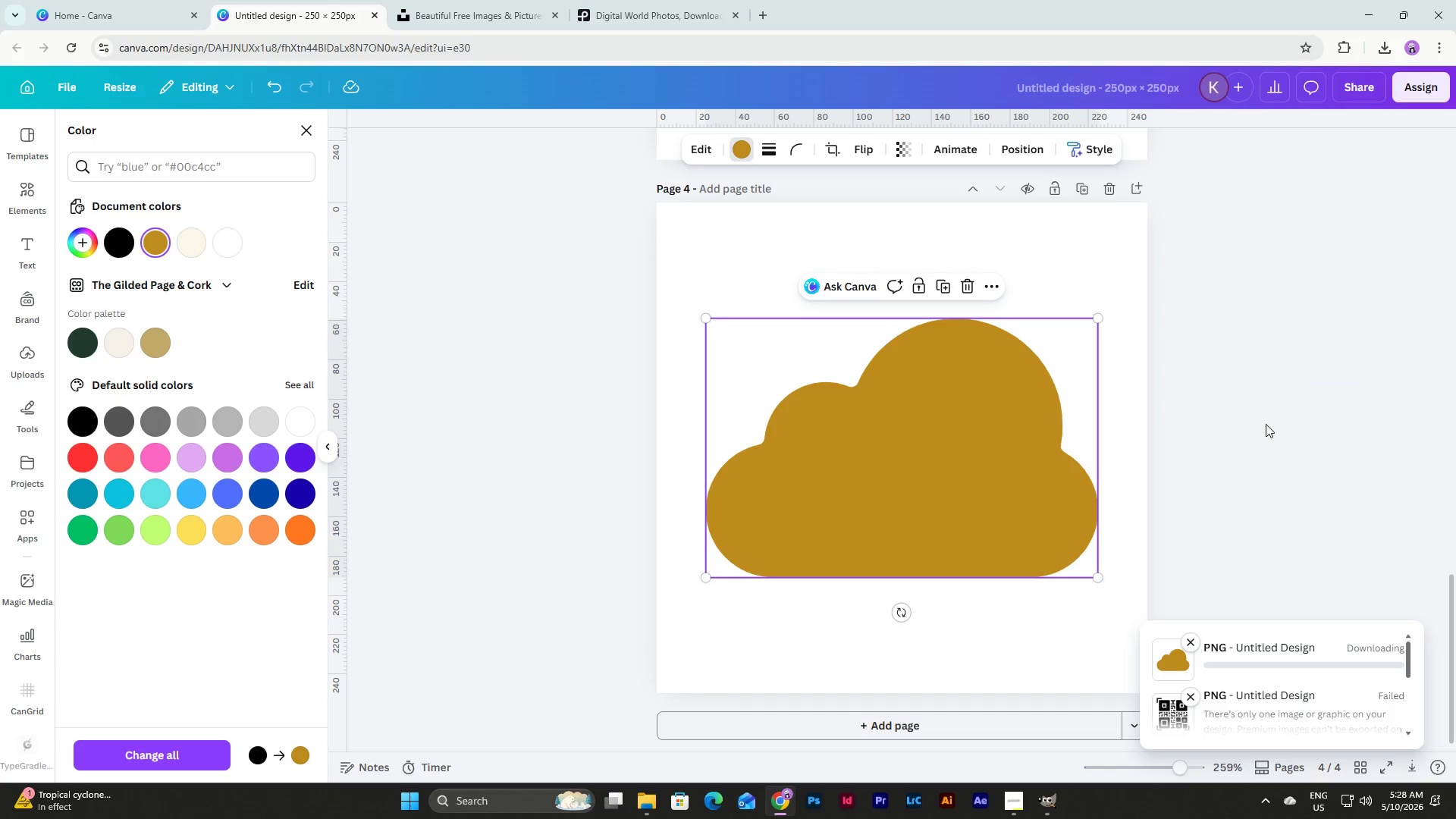 
scroll: coordinate [1267, 406], scroll_direction: up, amount: 8.0
 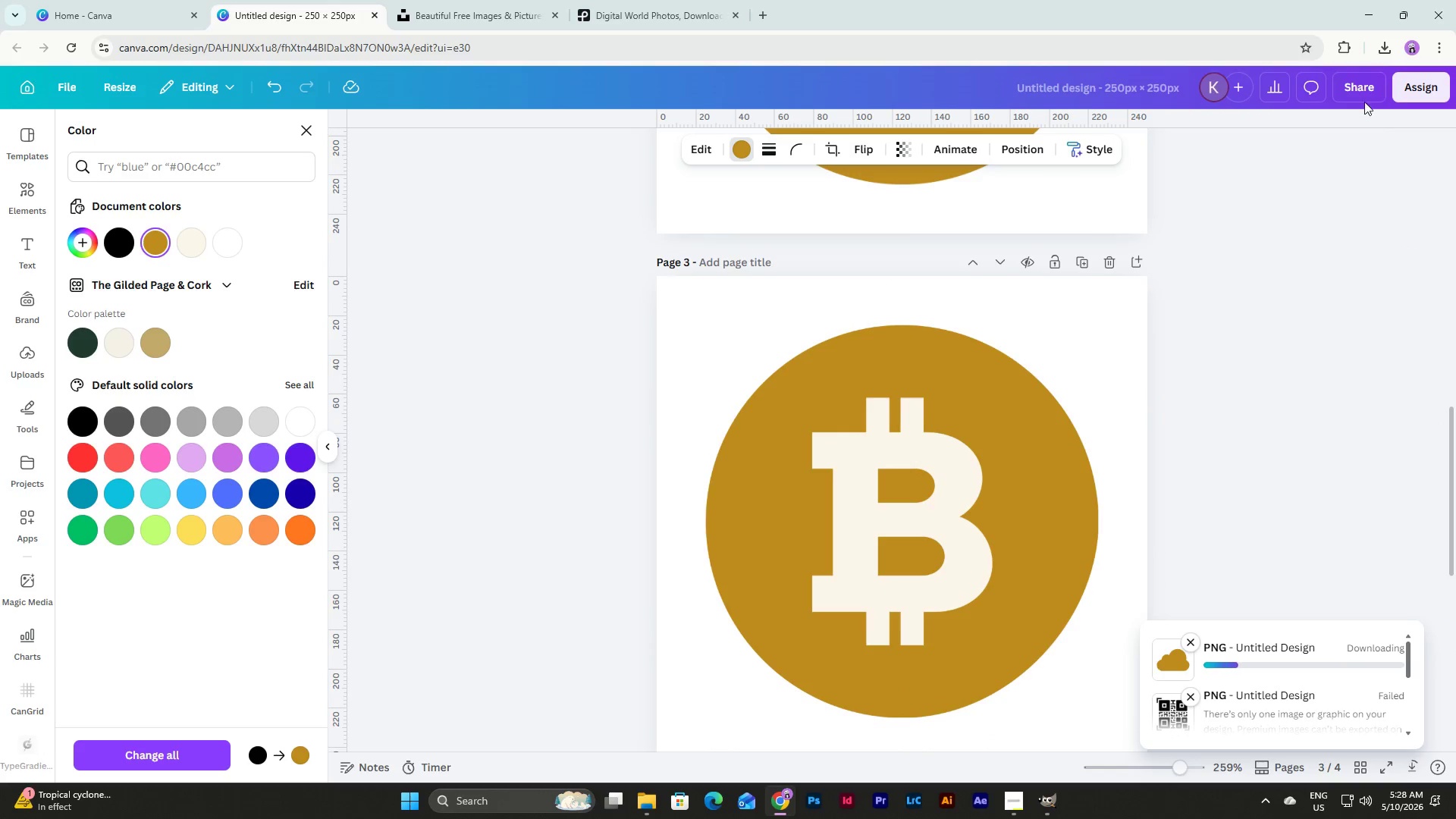 
left_click([1364, 97])
 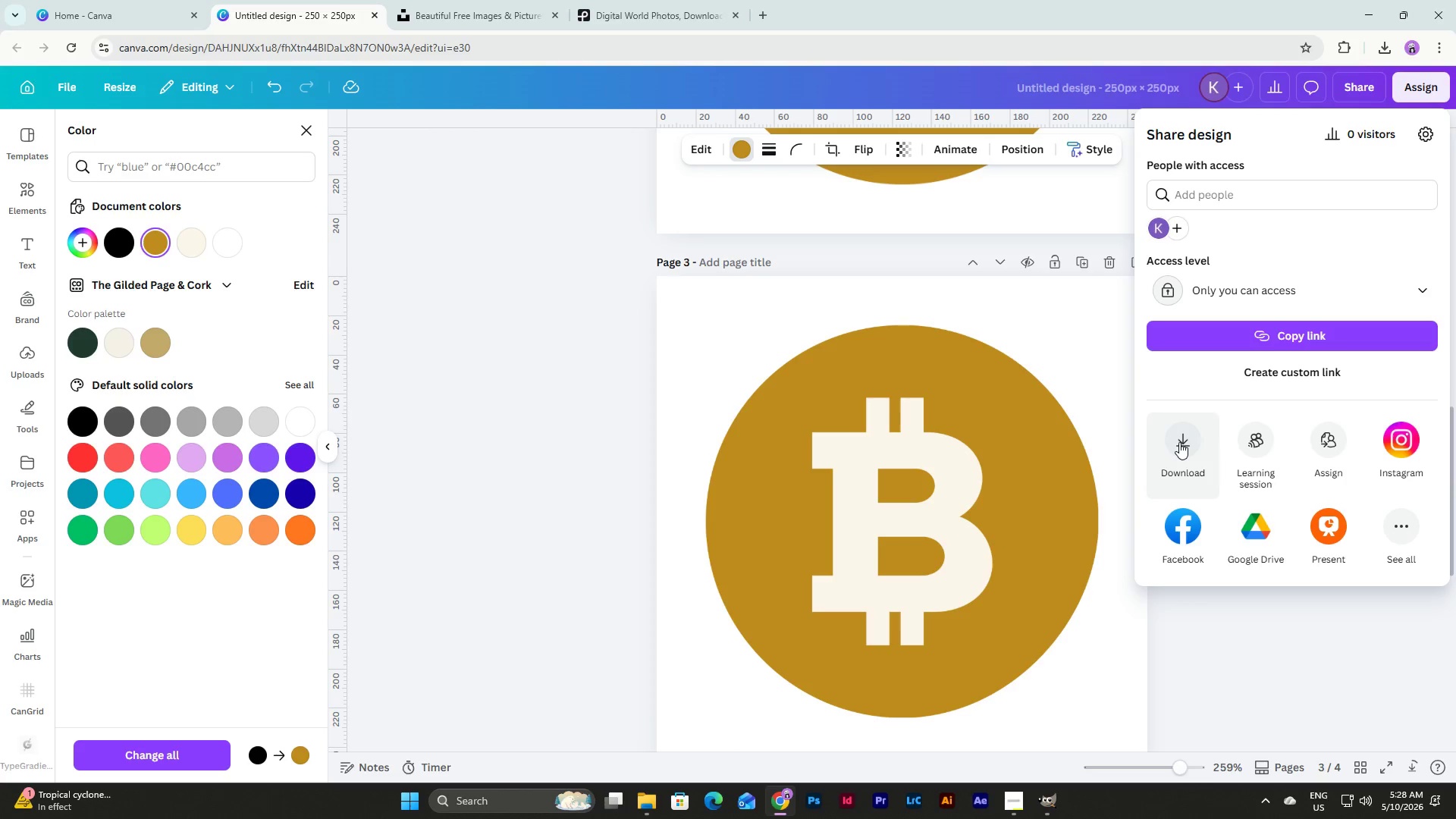 
left_click([1180, 442])
 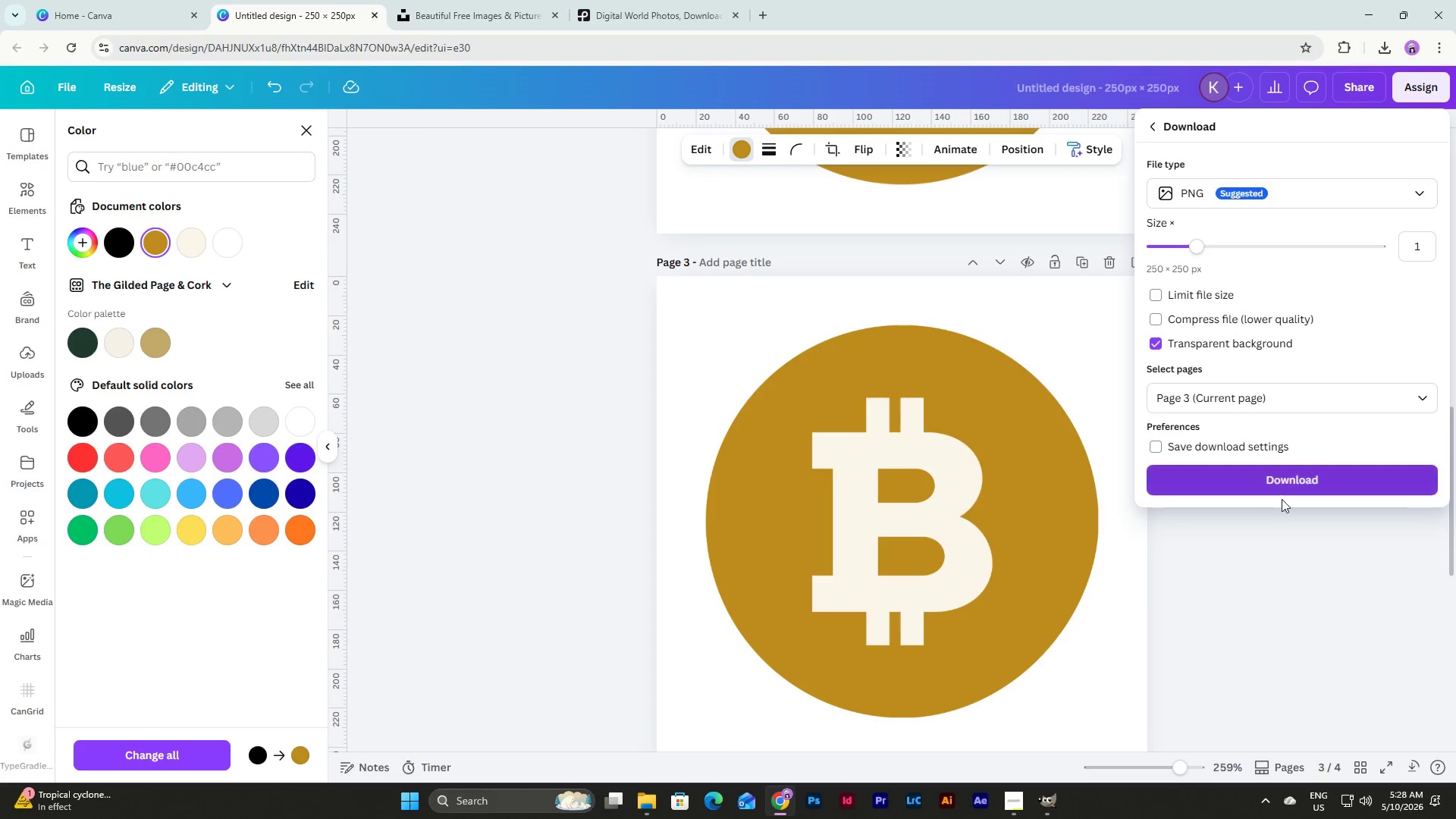 
left_click([1282, 484])
 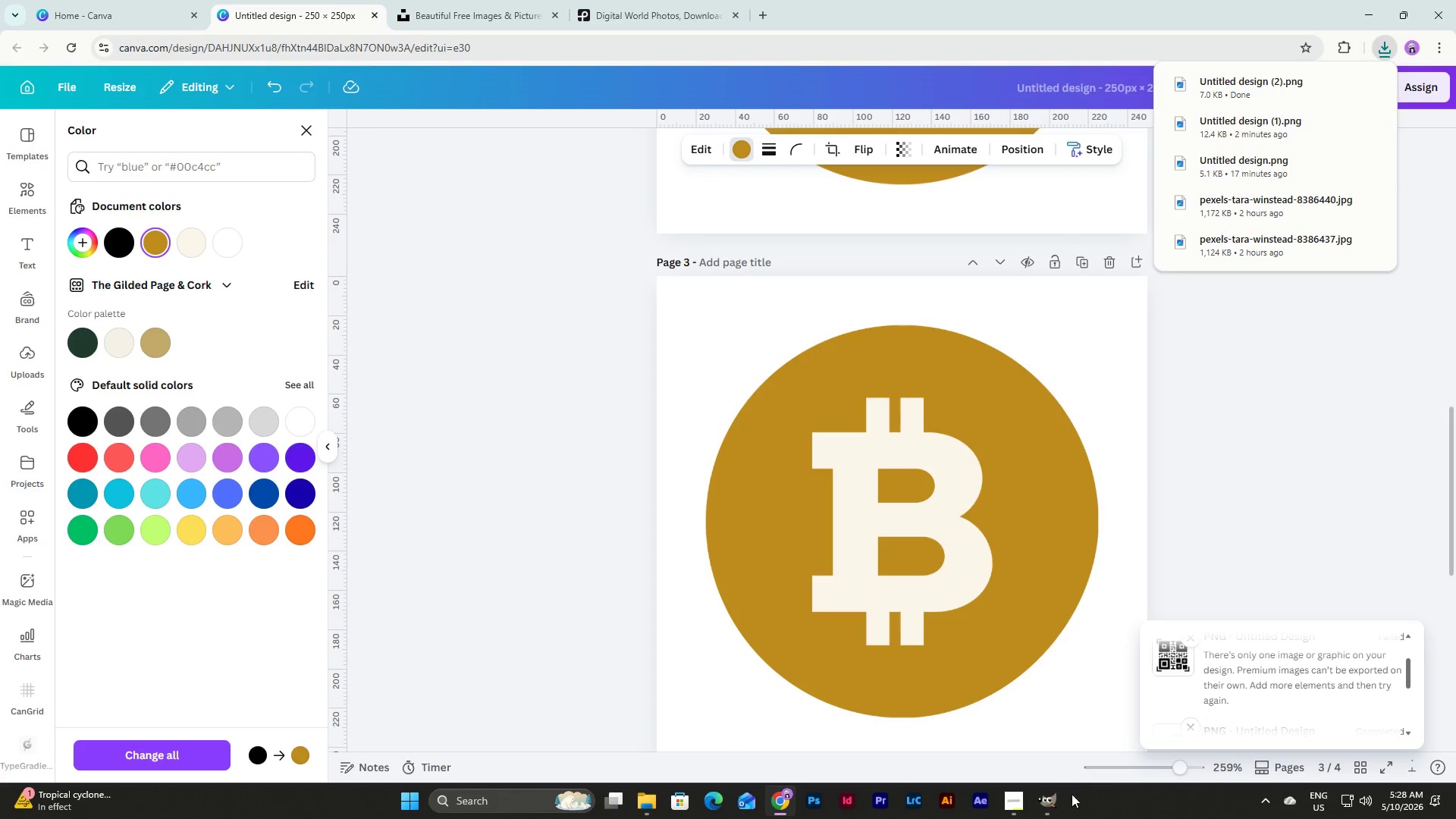 
left_click([1052, 801])
 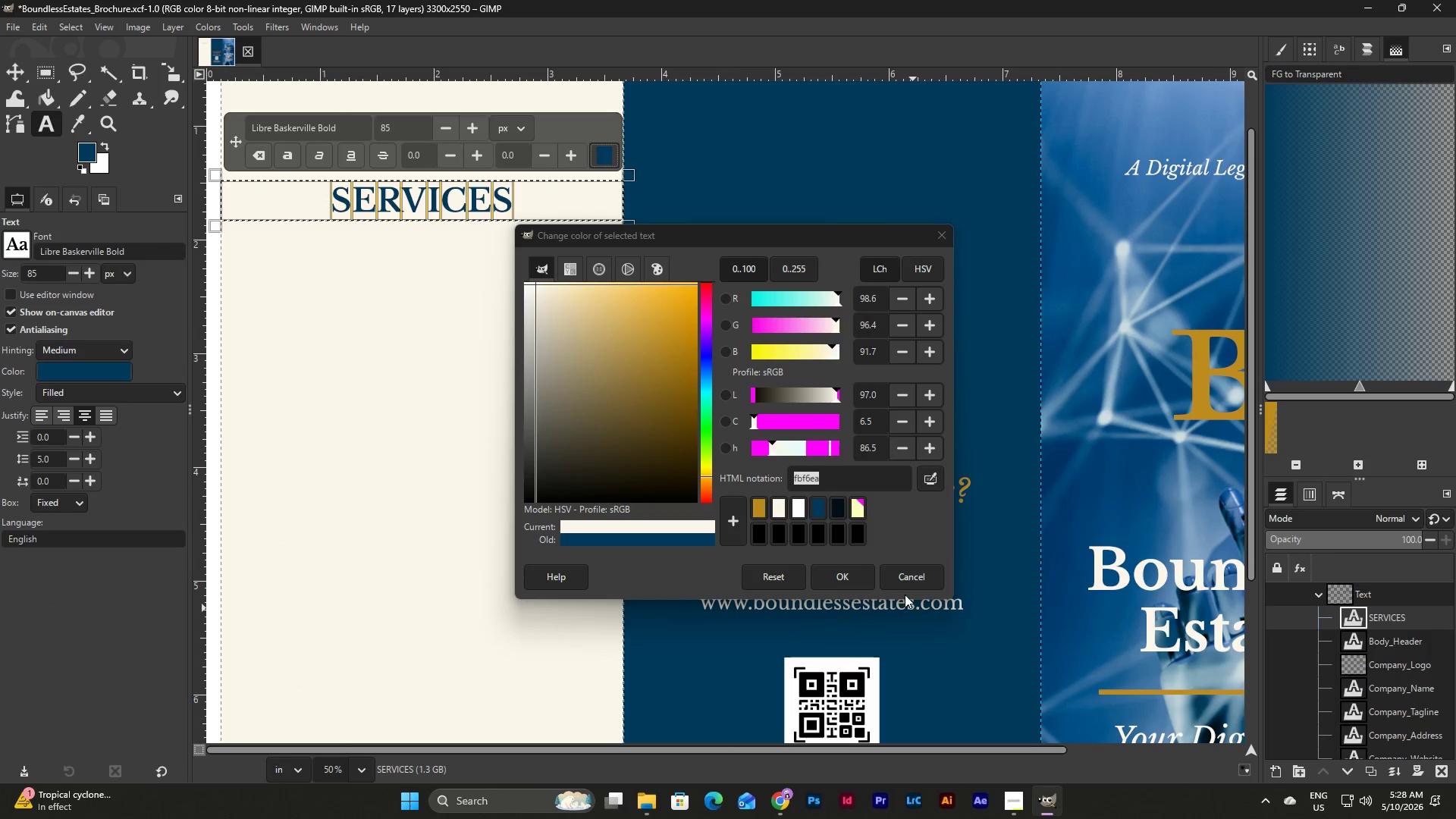 
left_click([915, 575])
 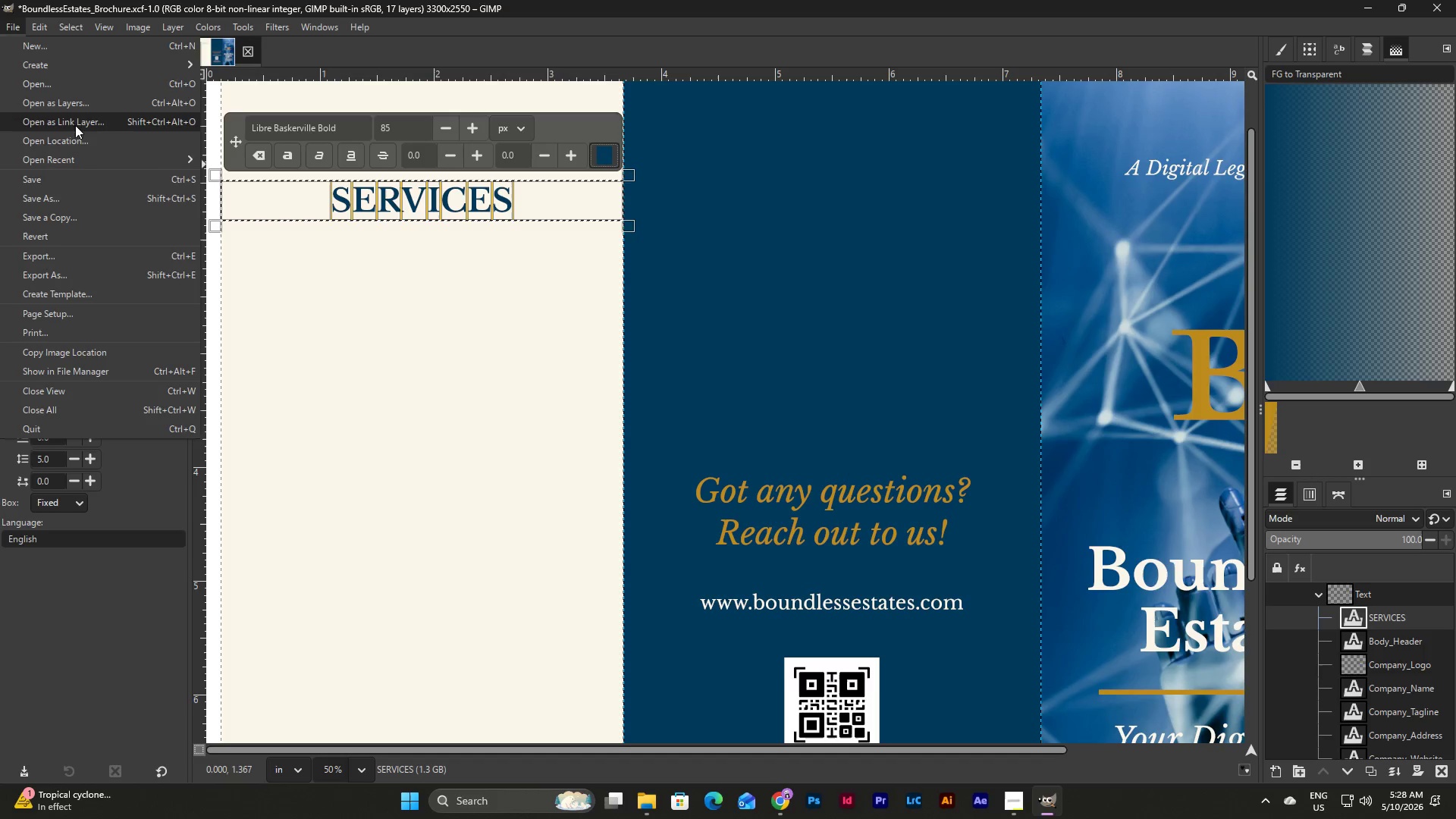 
wait(7.22)
 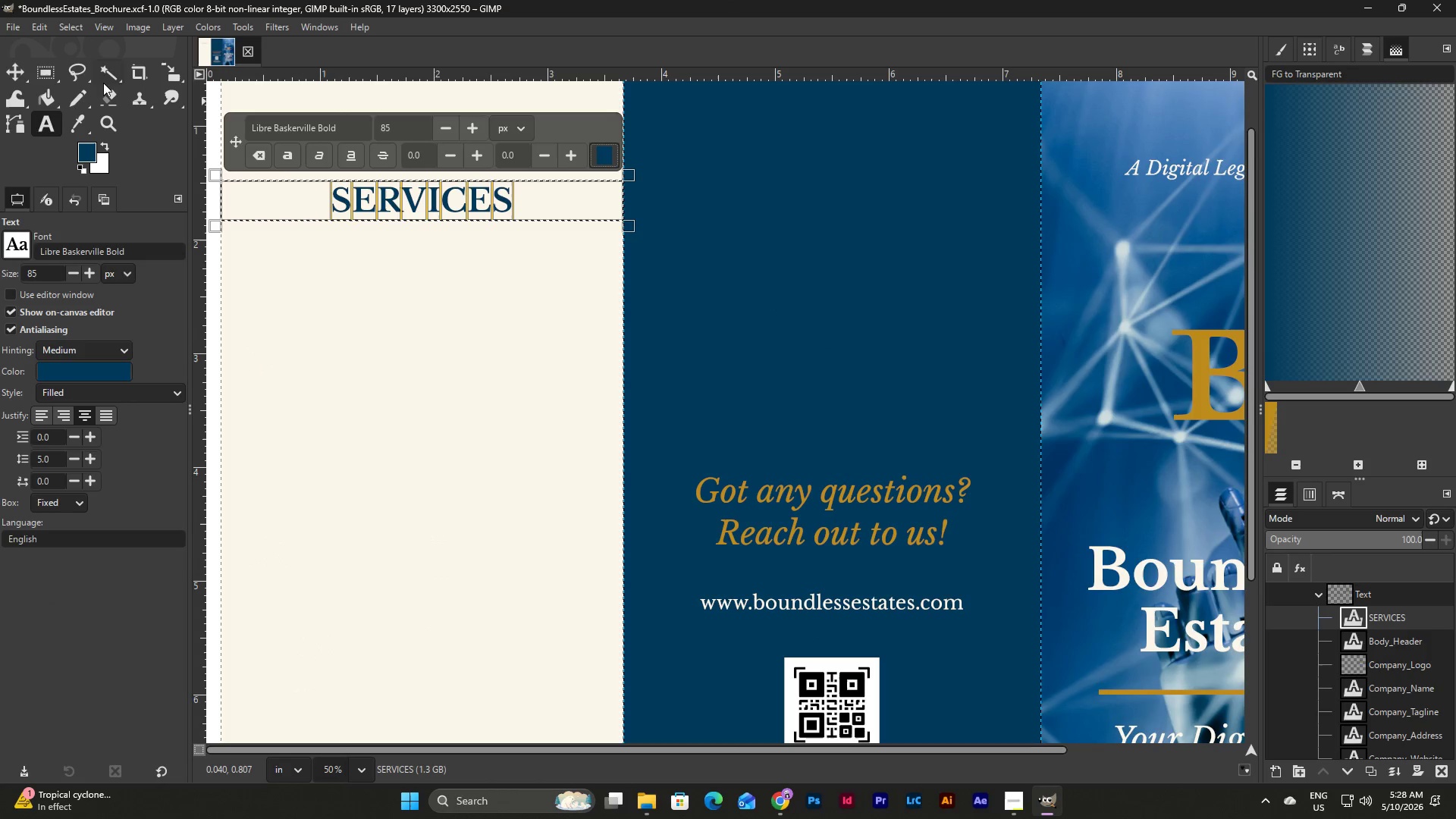 
left_click([86, 104])
 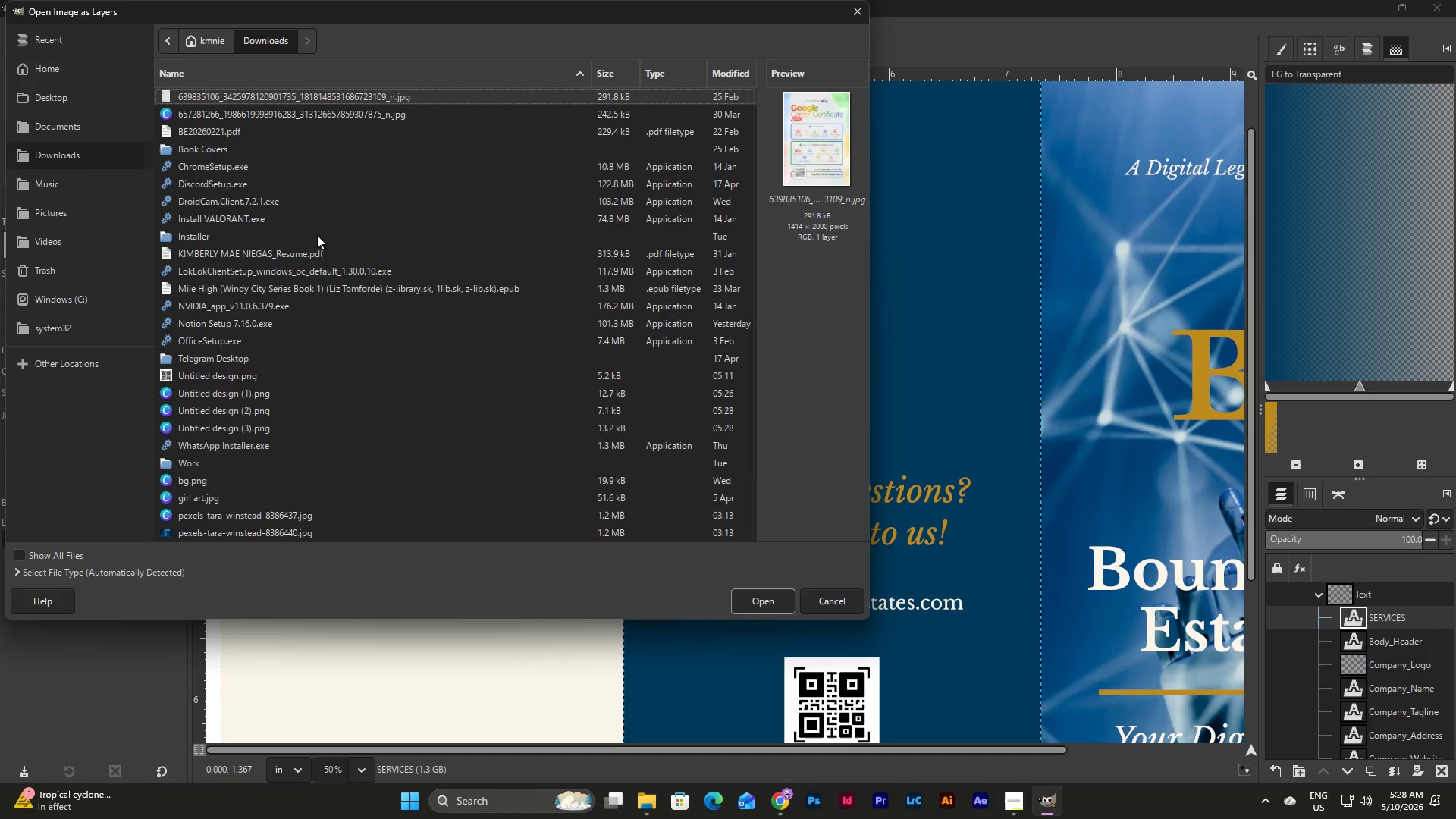 
left_click([275, 398])
 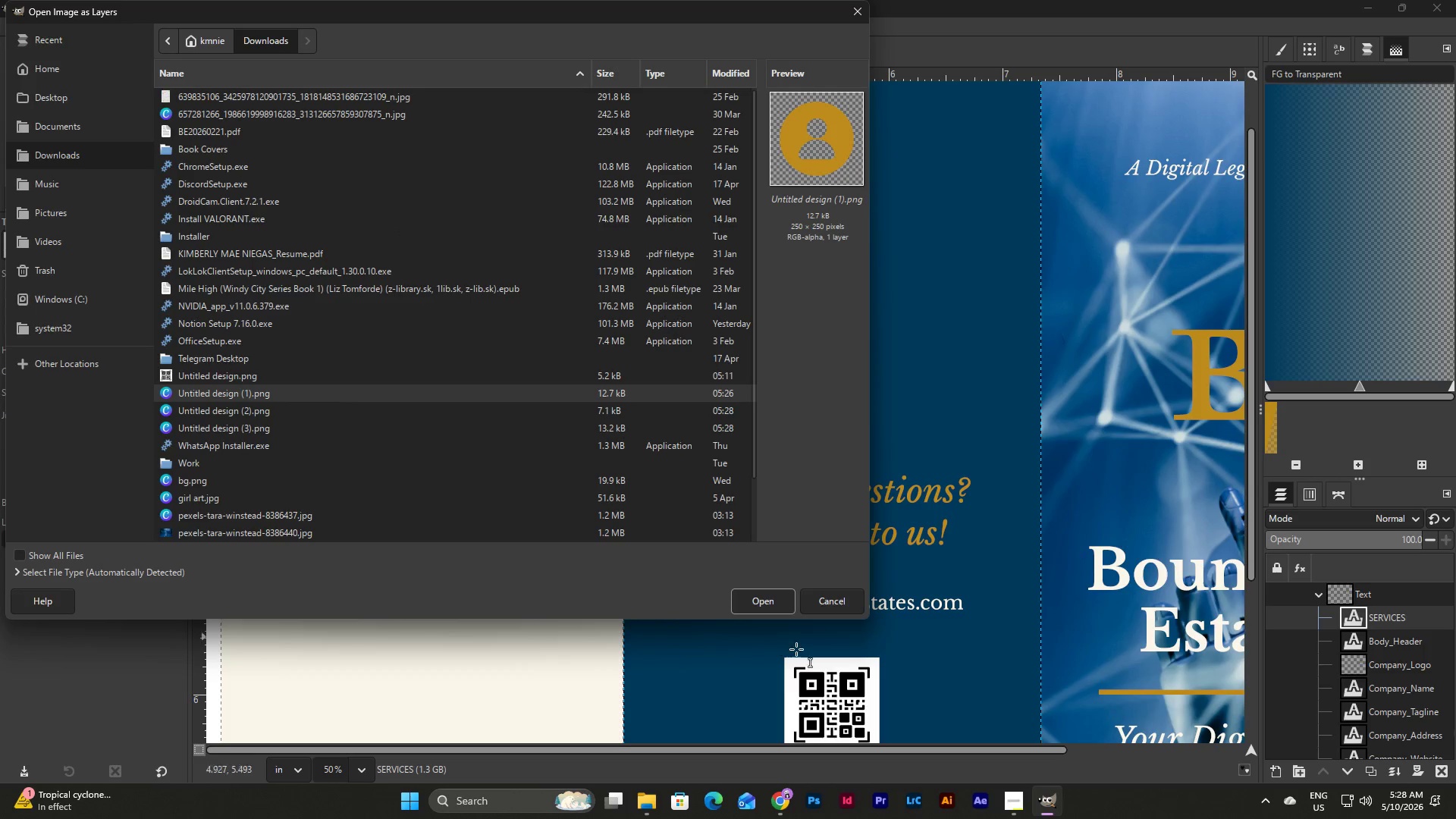 
left_click([771, 612])
 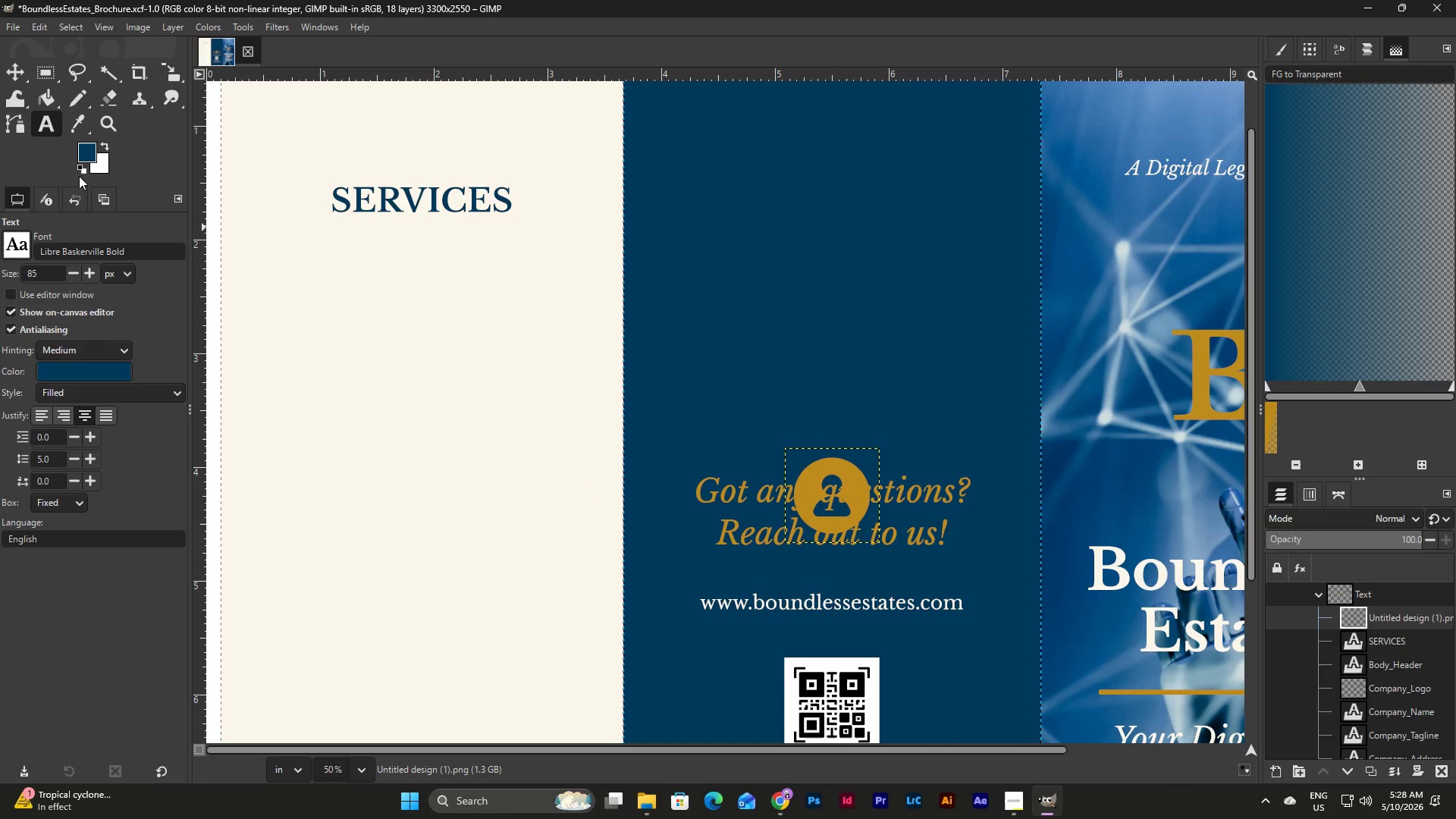 
left_click([21, 69])
 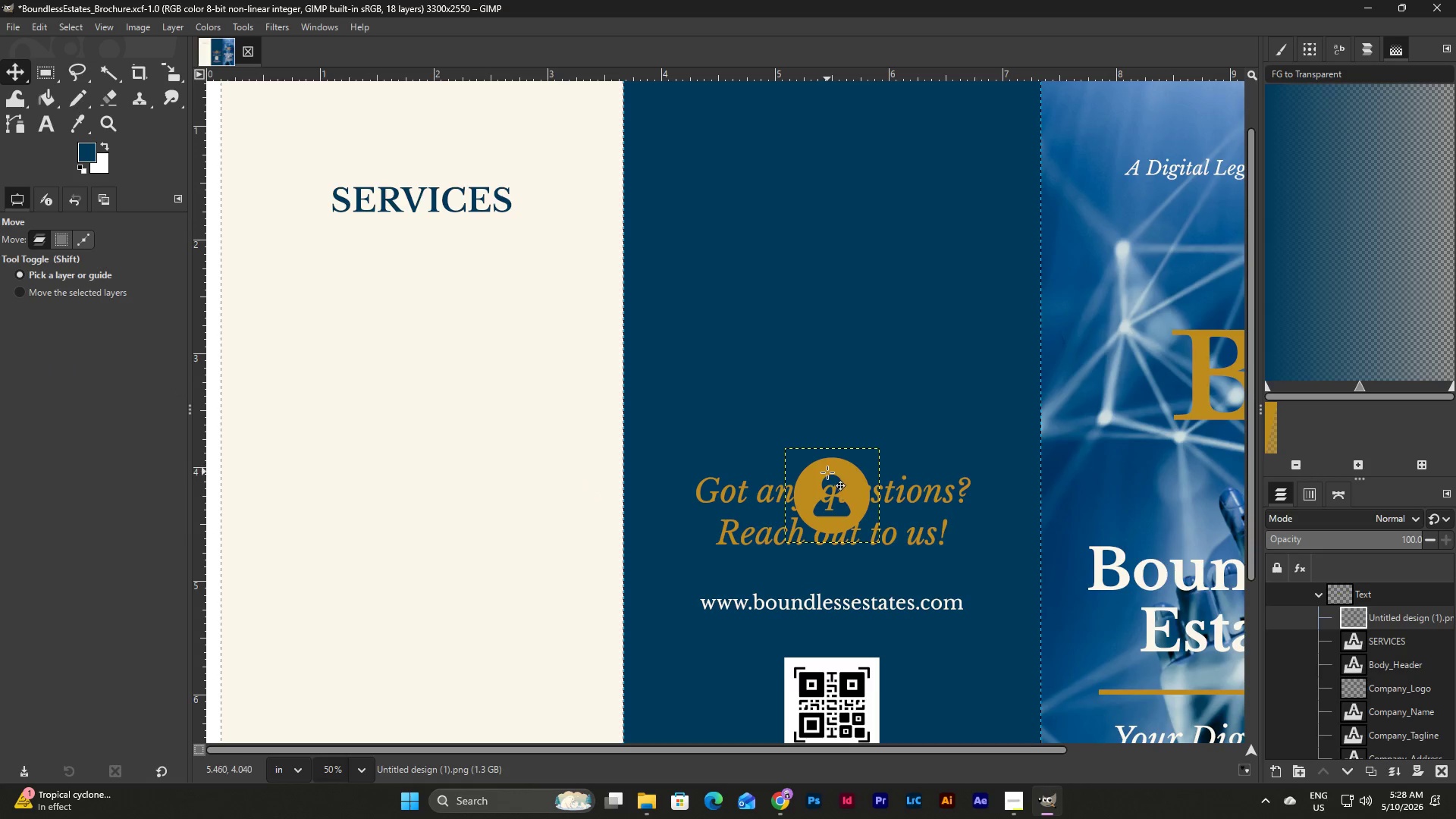 
left_click_drag(start_coordinate=[827, 472], to_coordinate=[291, 313])
 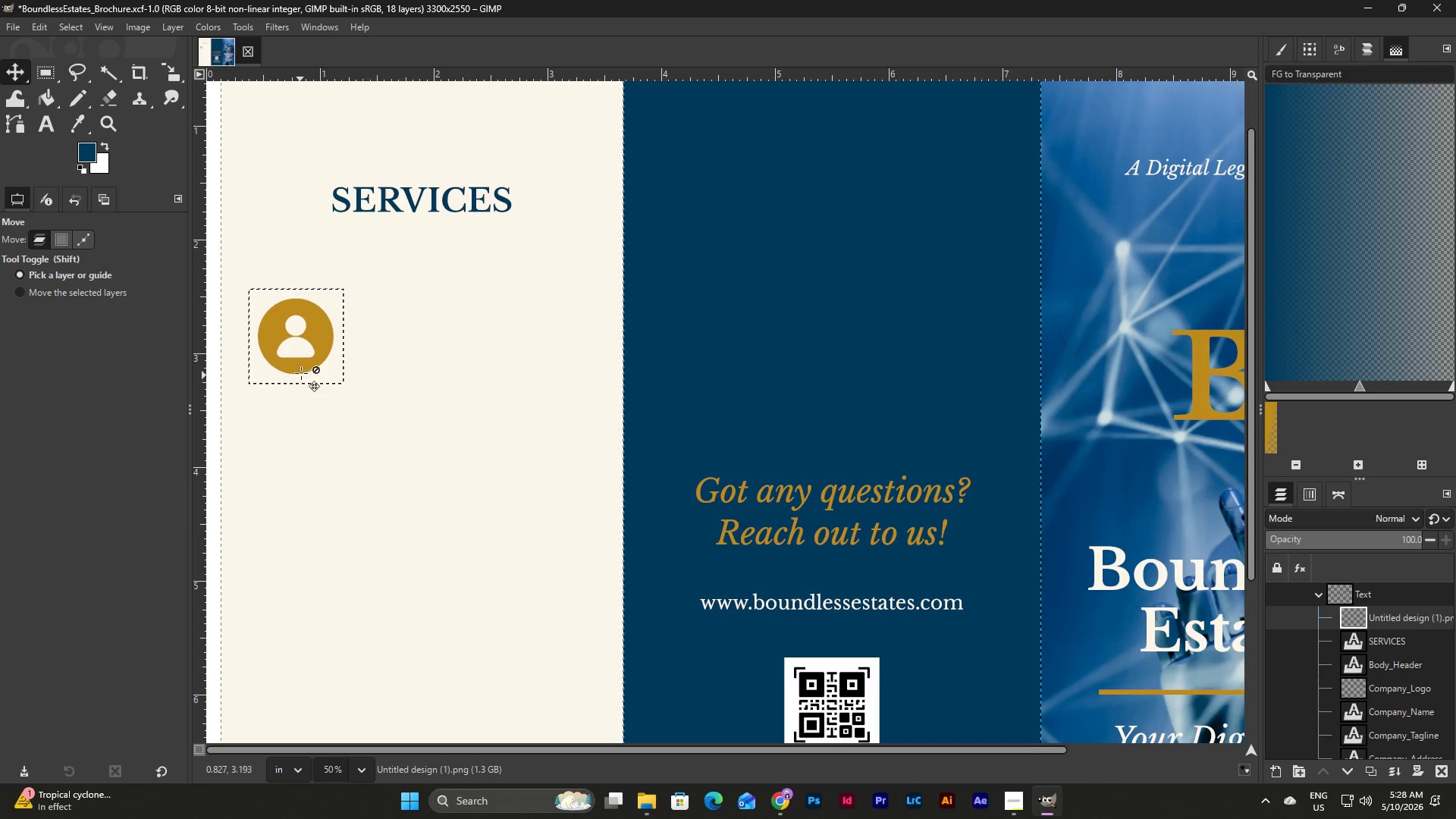 
left_click_drag(start_coordinate=[318, 339], to_coordinate=[290, 277])
 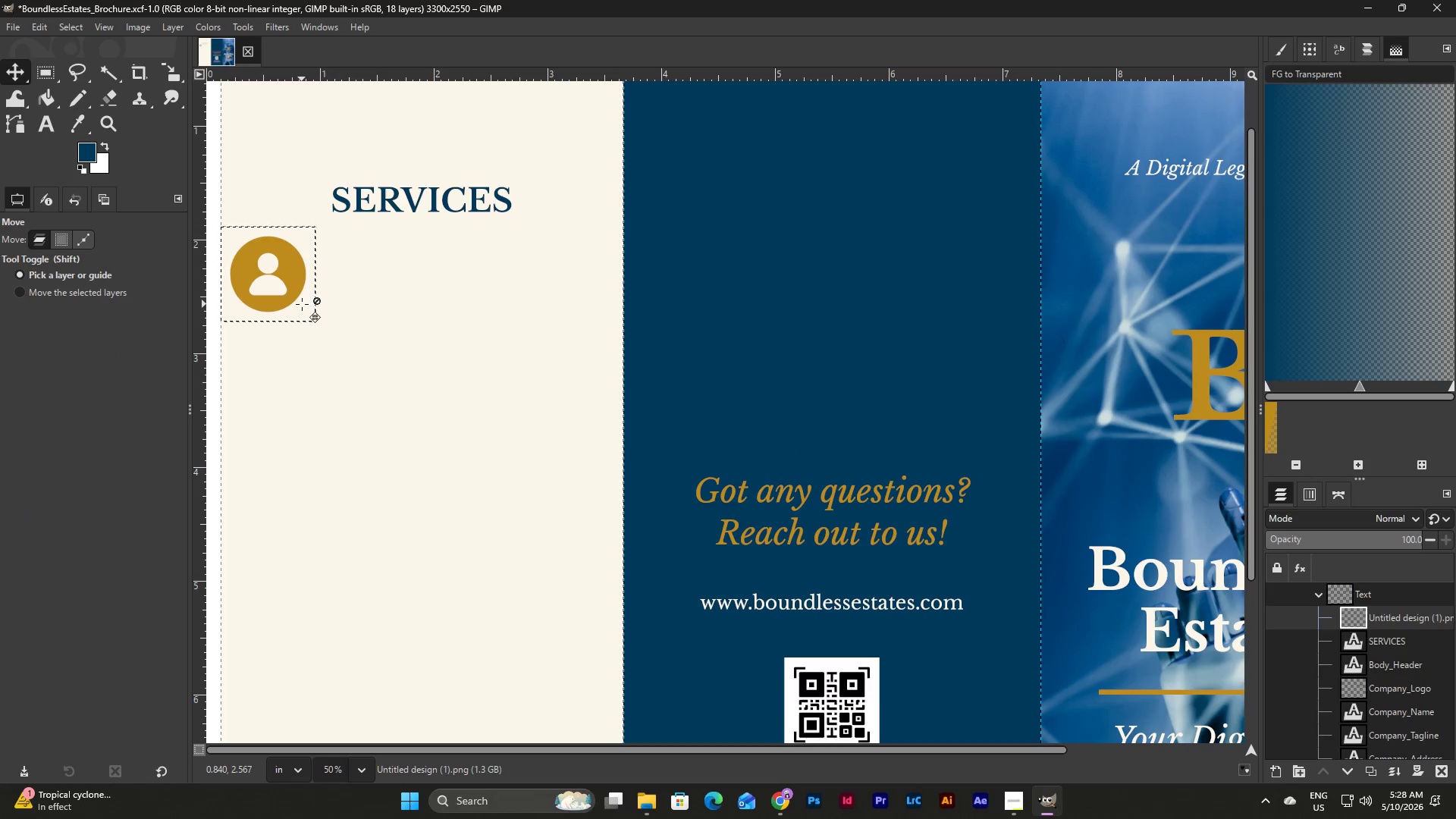 
double_click([302, 304])
 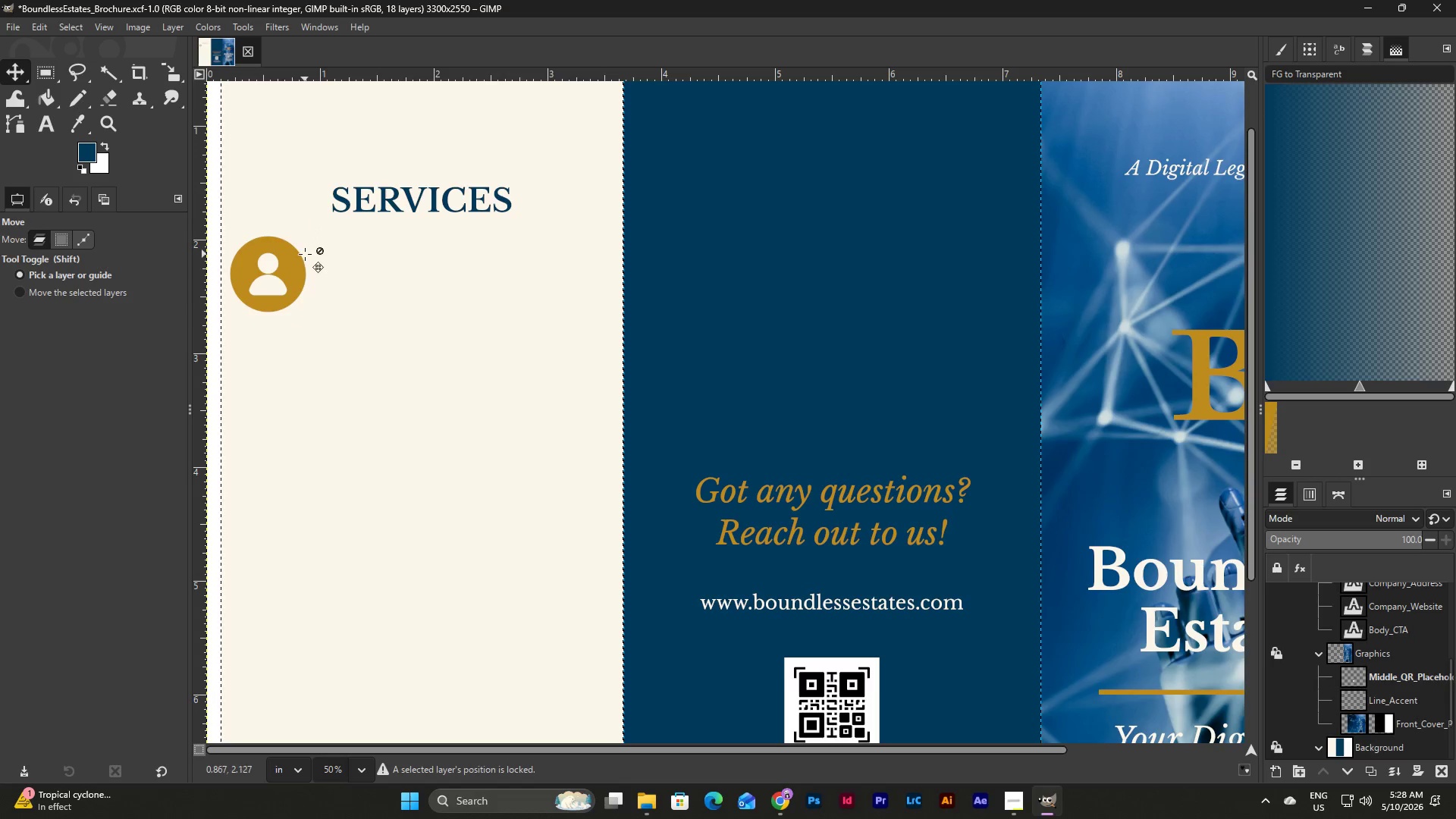 
left_click([305, 254])
 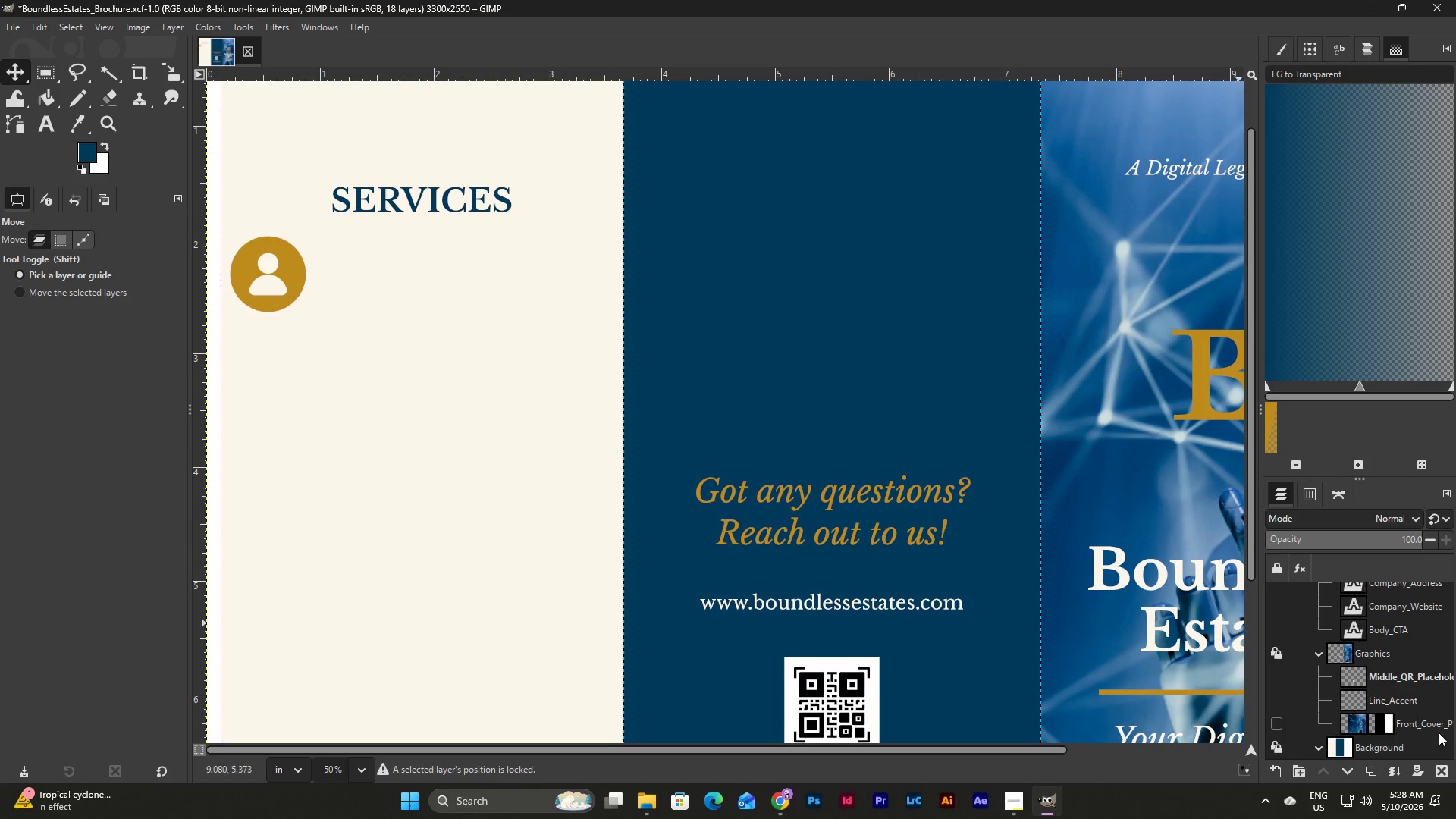 
scroll: coordinate [1416, 668], scroll_direction: none, amount: 0.0
 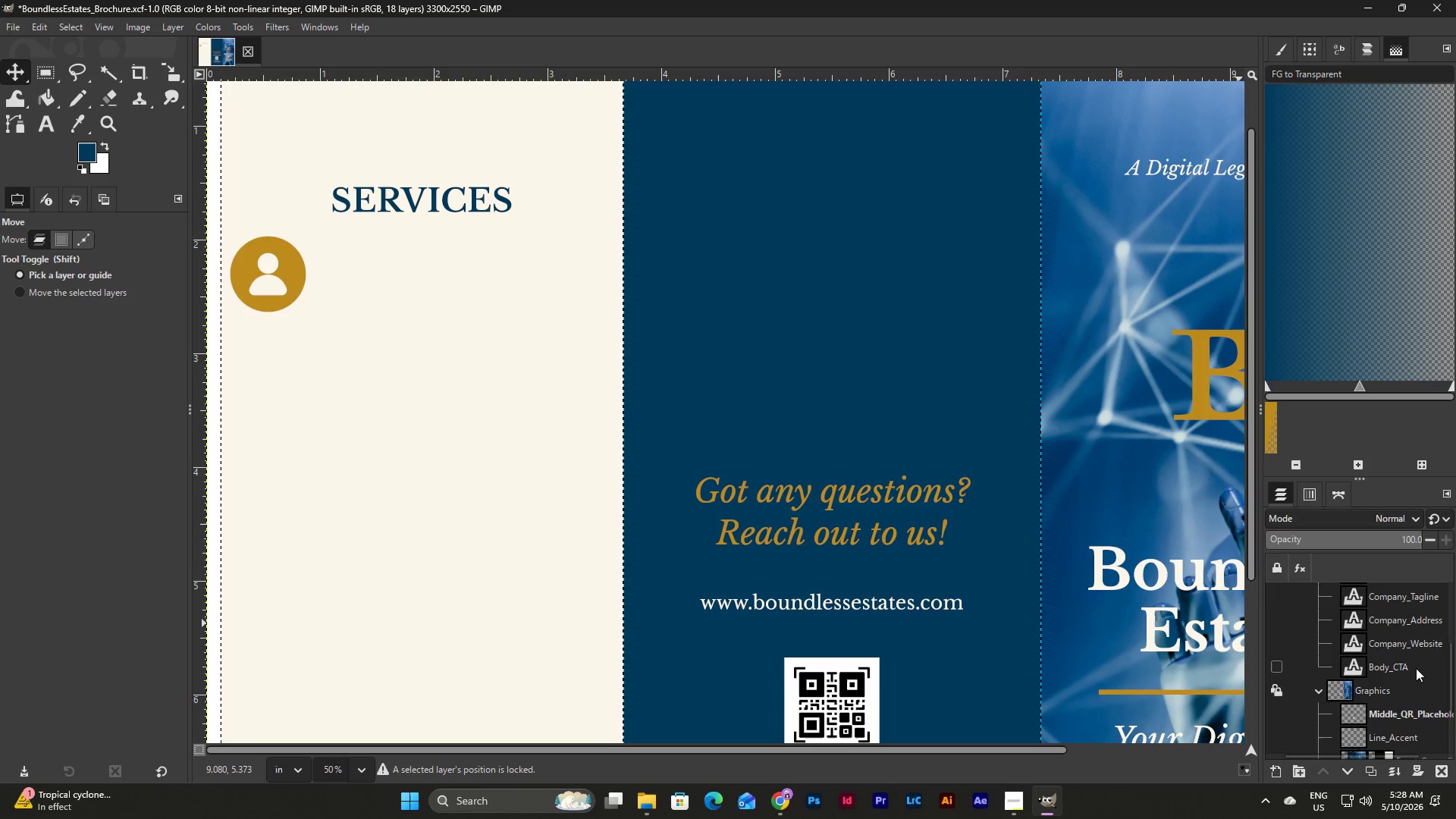 
scroll: coordinate [1416, 668], scroll_direction: up, amount: 4.0
 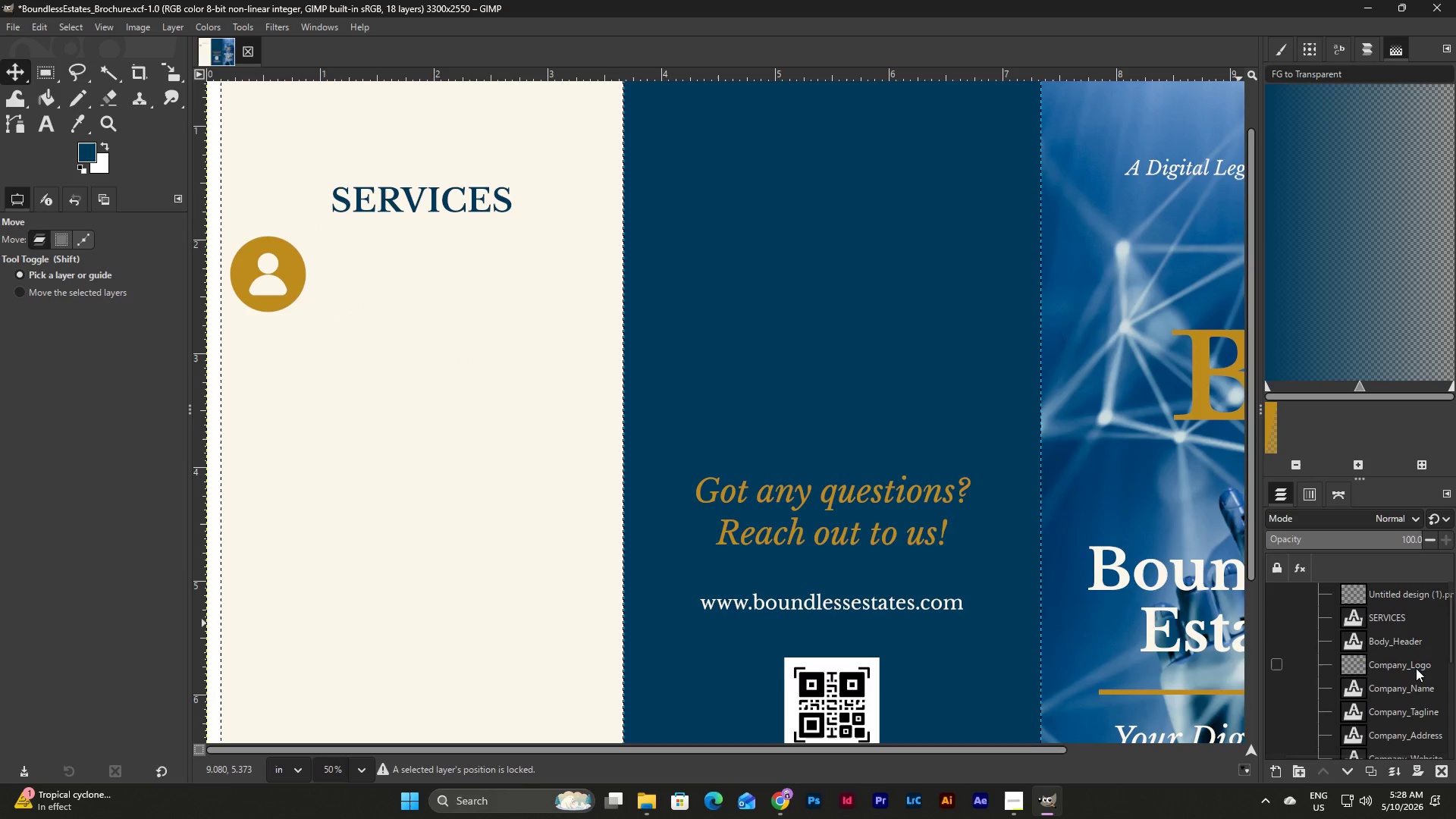 
scroll: coordinate [1416, 668], scroll_direction: down, amount: 4.0
 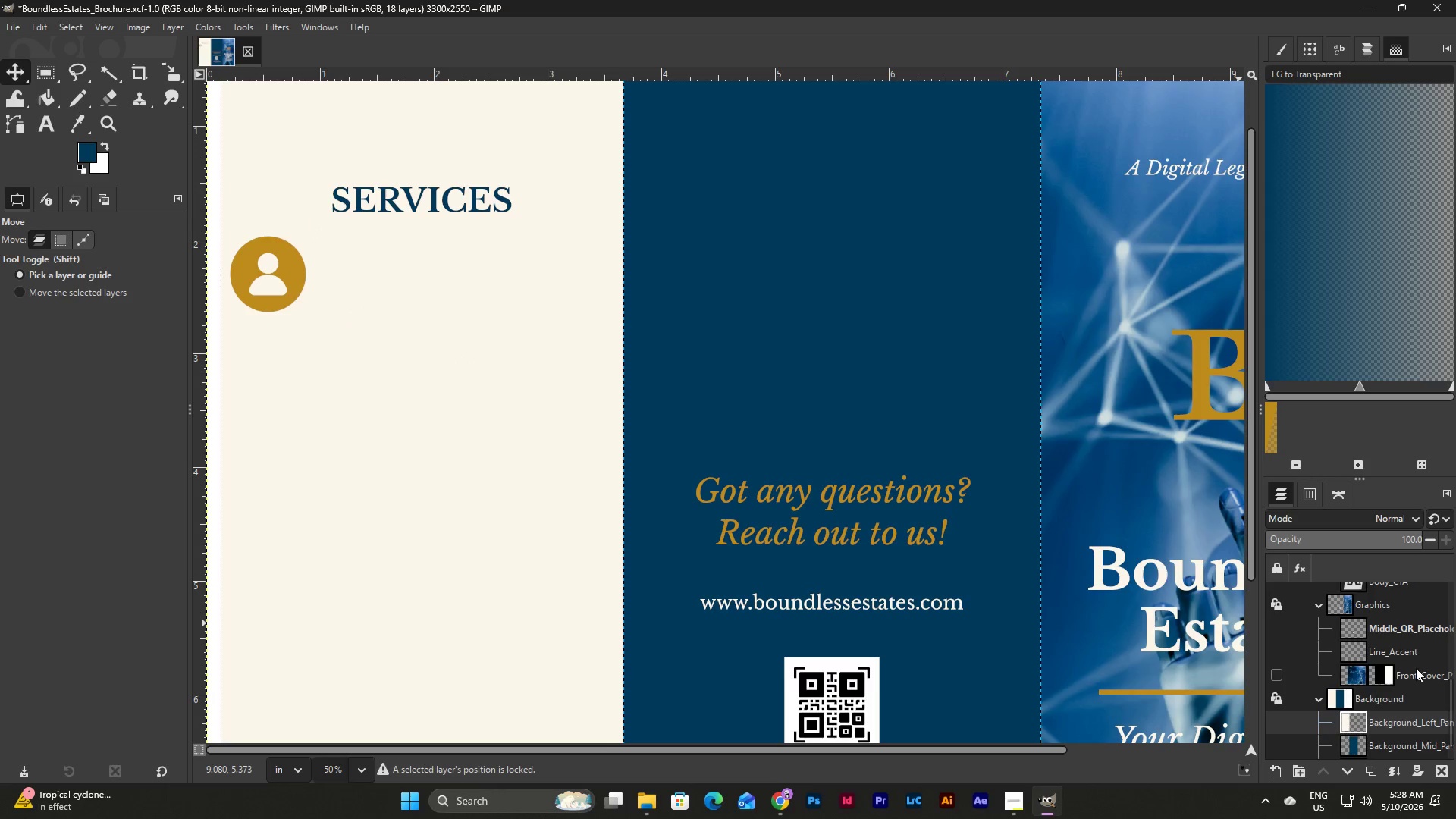 
scroll: coordinate [1416, 668], scroll_direction: up, amount: 2.0
 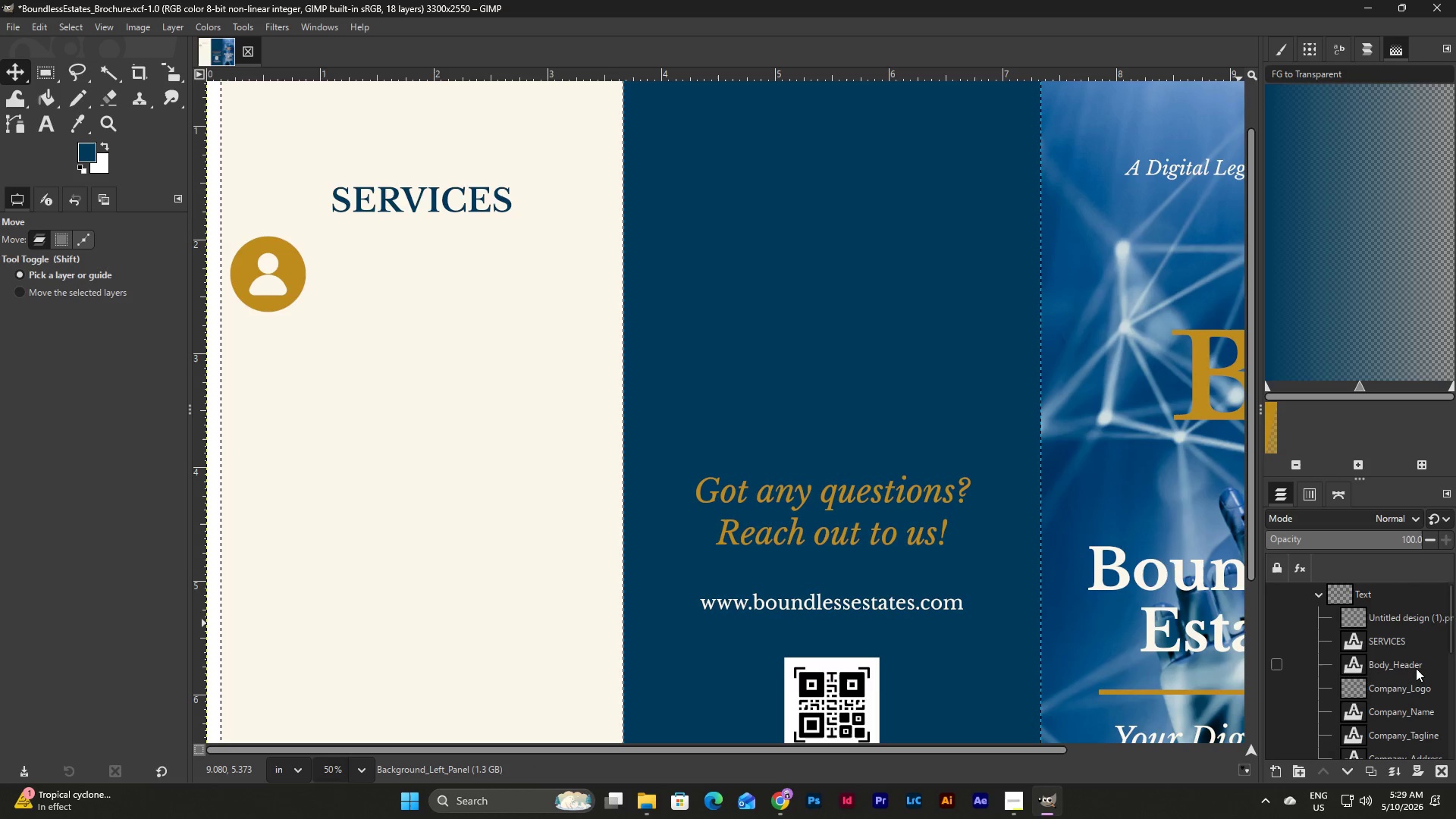 
scroll: coordinate [1416, 668], scroll_direction: down, amount: 3.0
 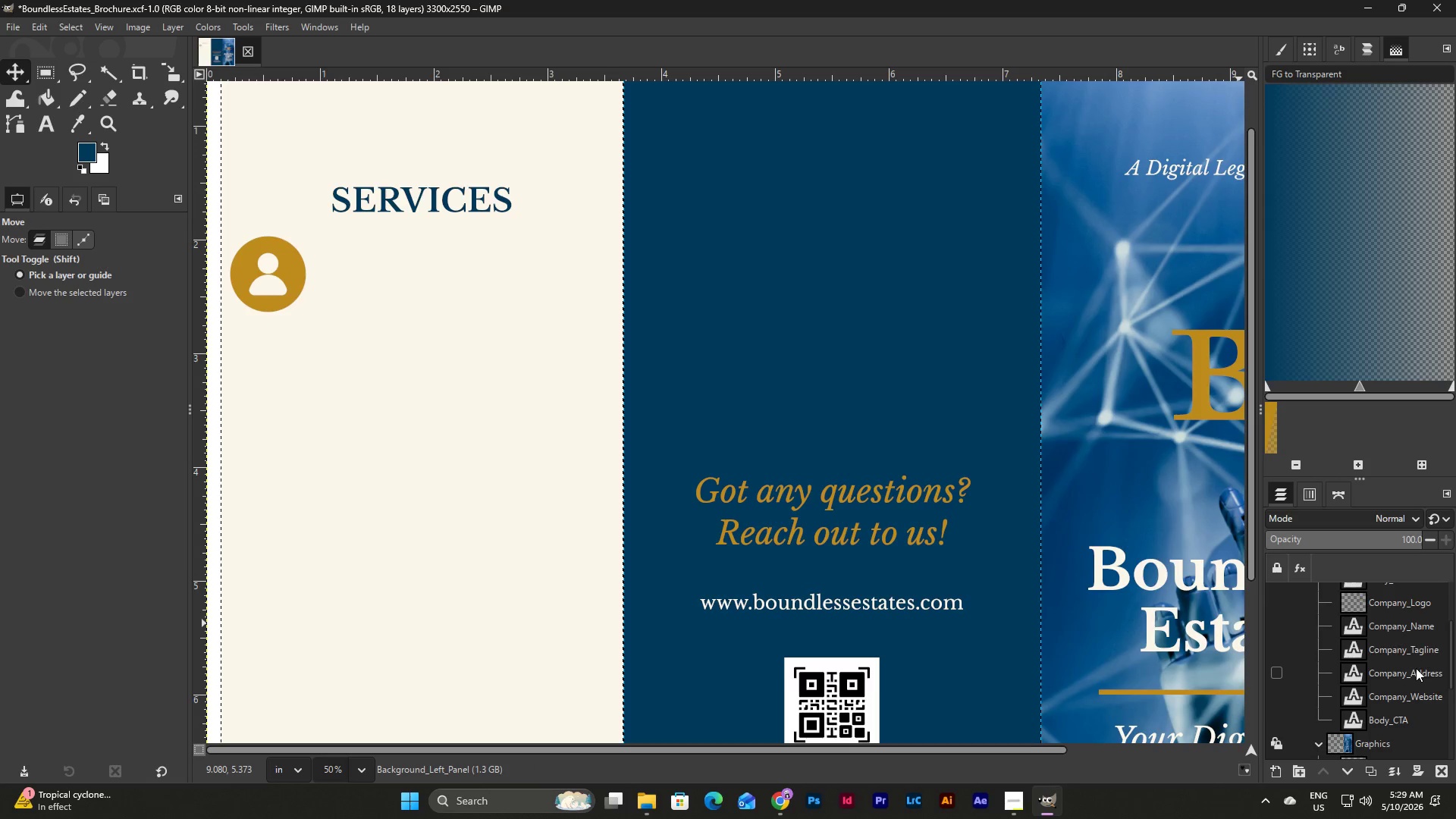 
scroll: coordinate [1416, 668], scroll_direction: up, amount: 3.0
 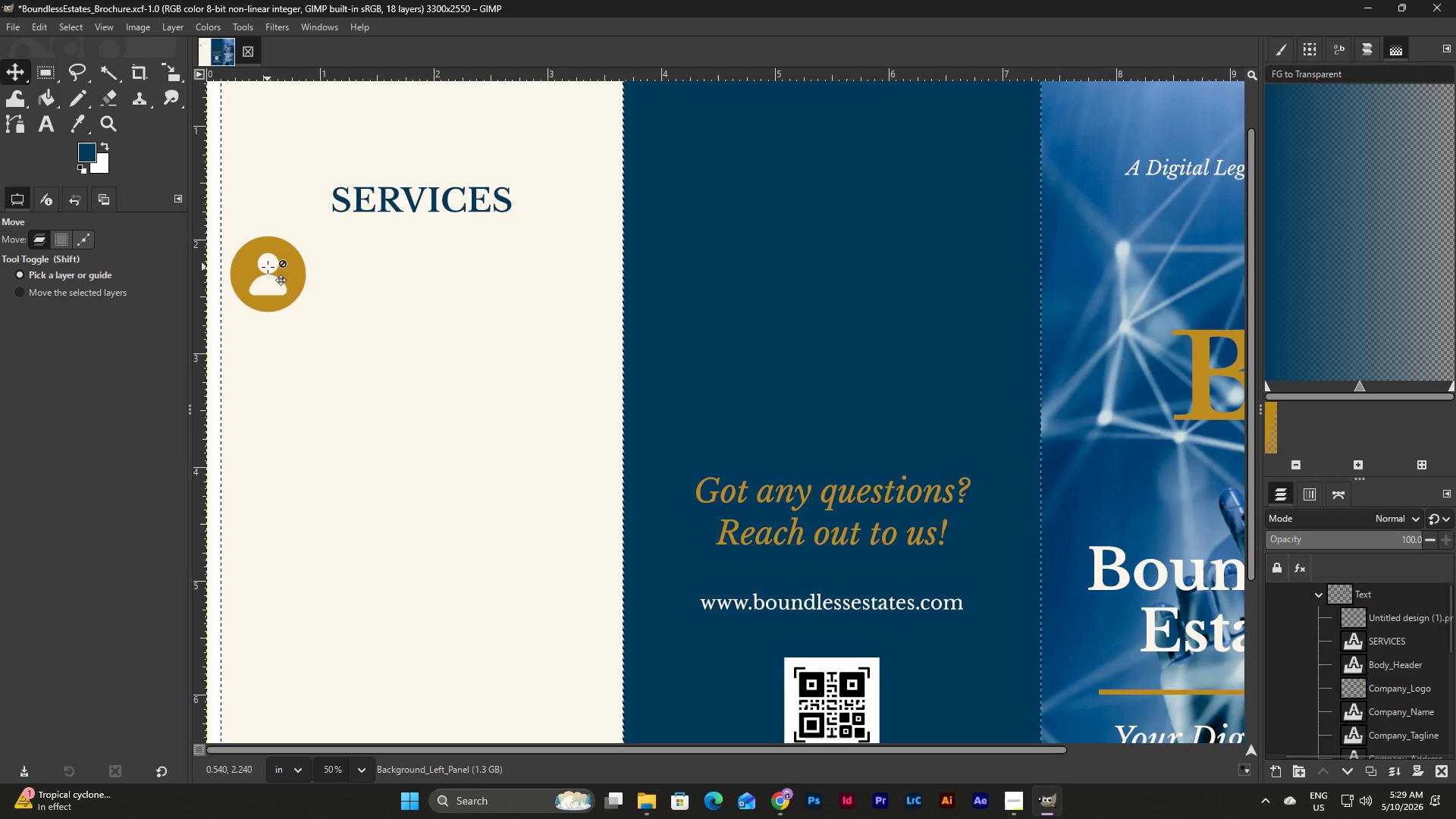 
left_click([276, 268])
 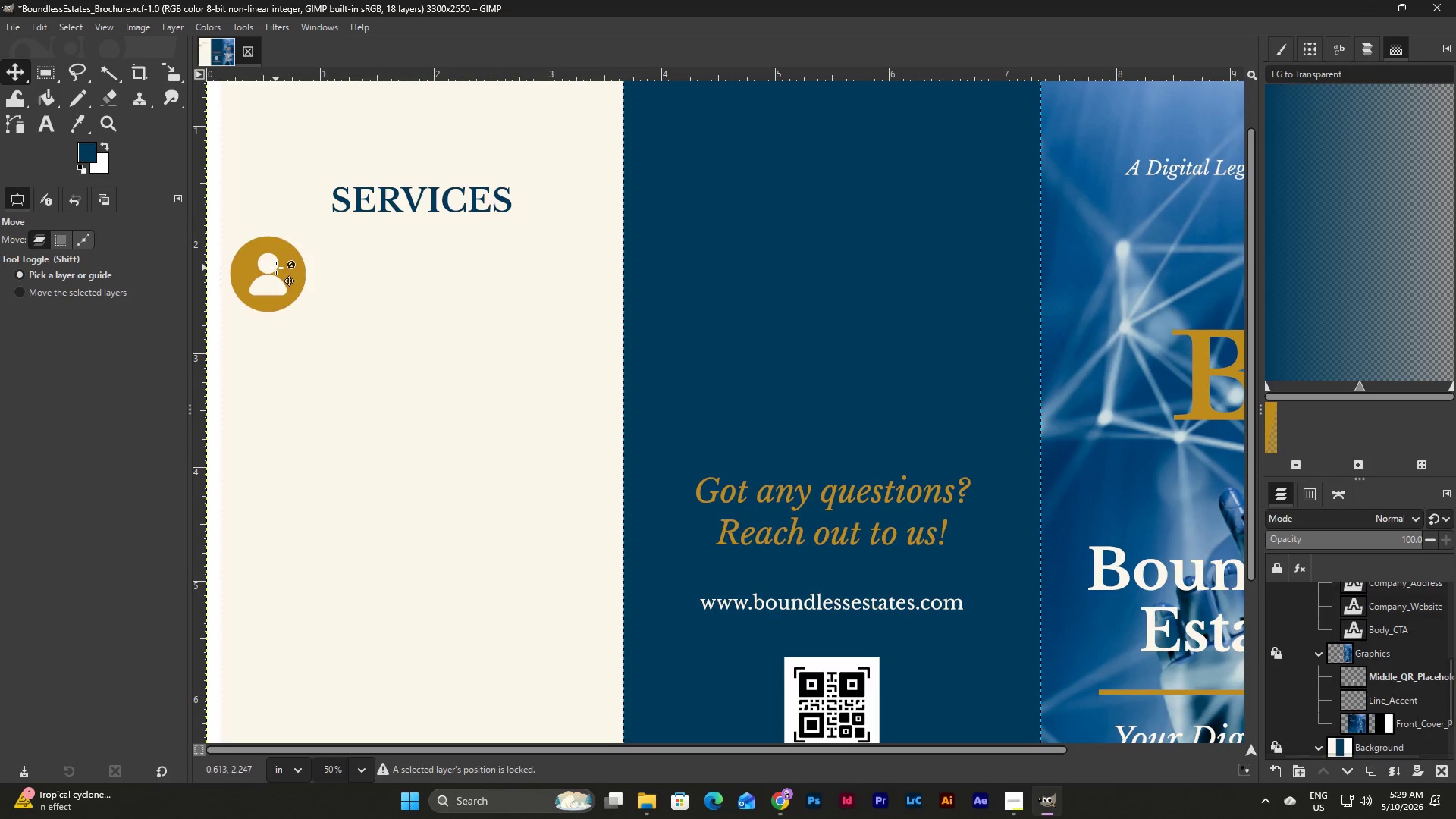 
key(Shift+S)
 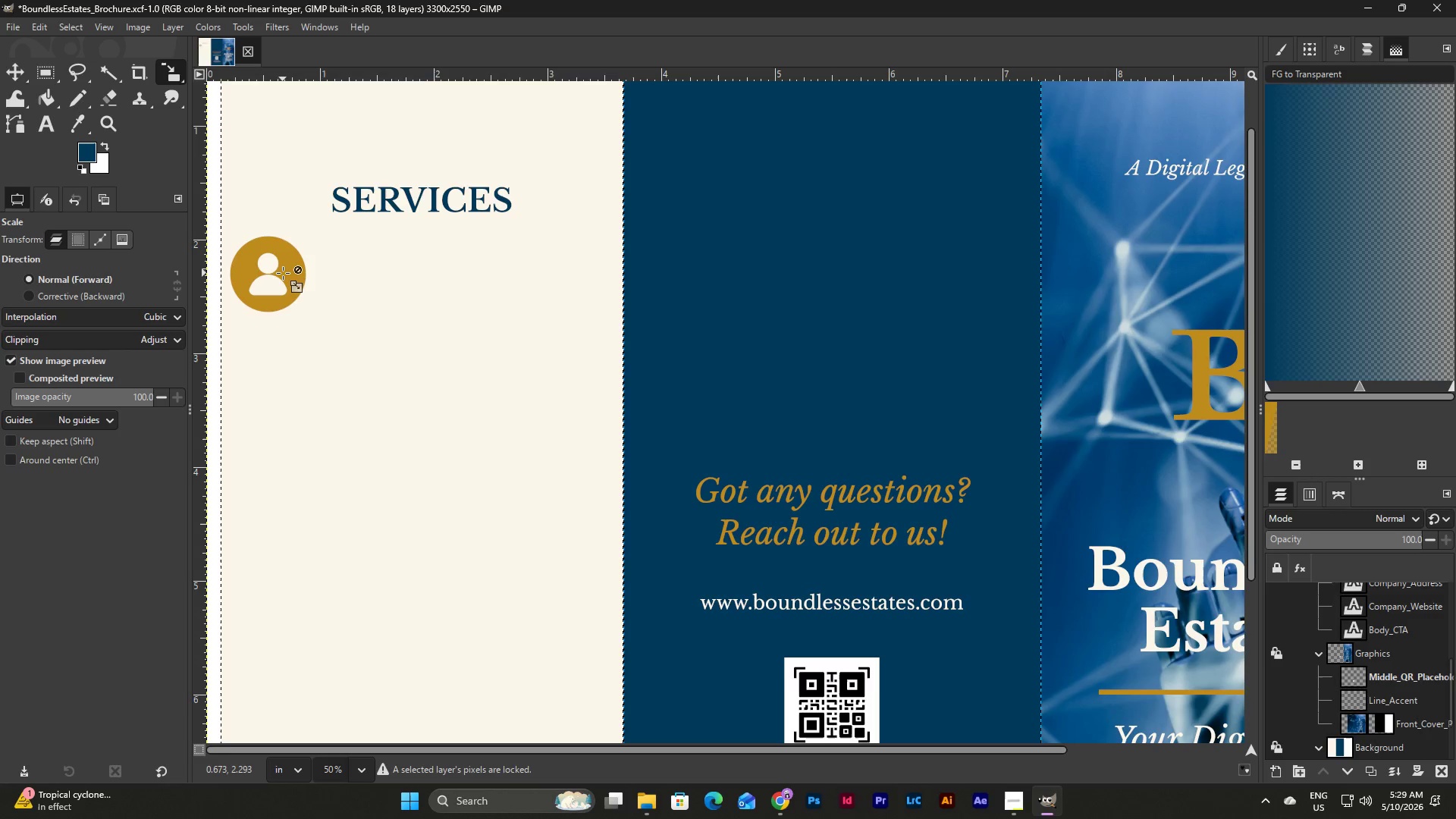 
left_click([283, 273])
 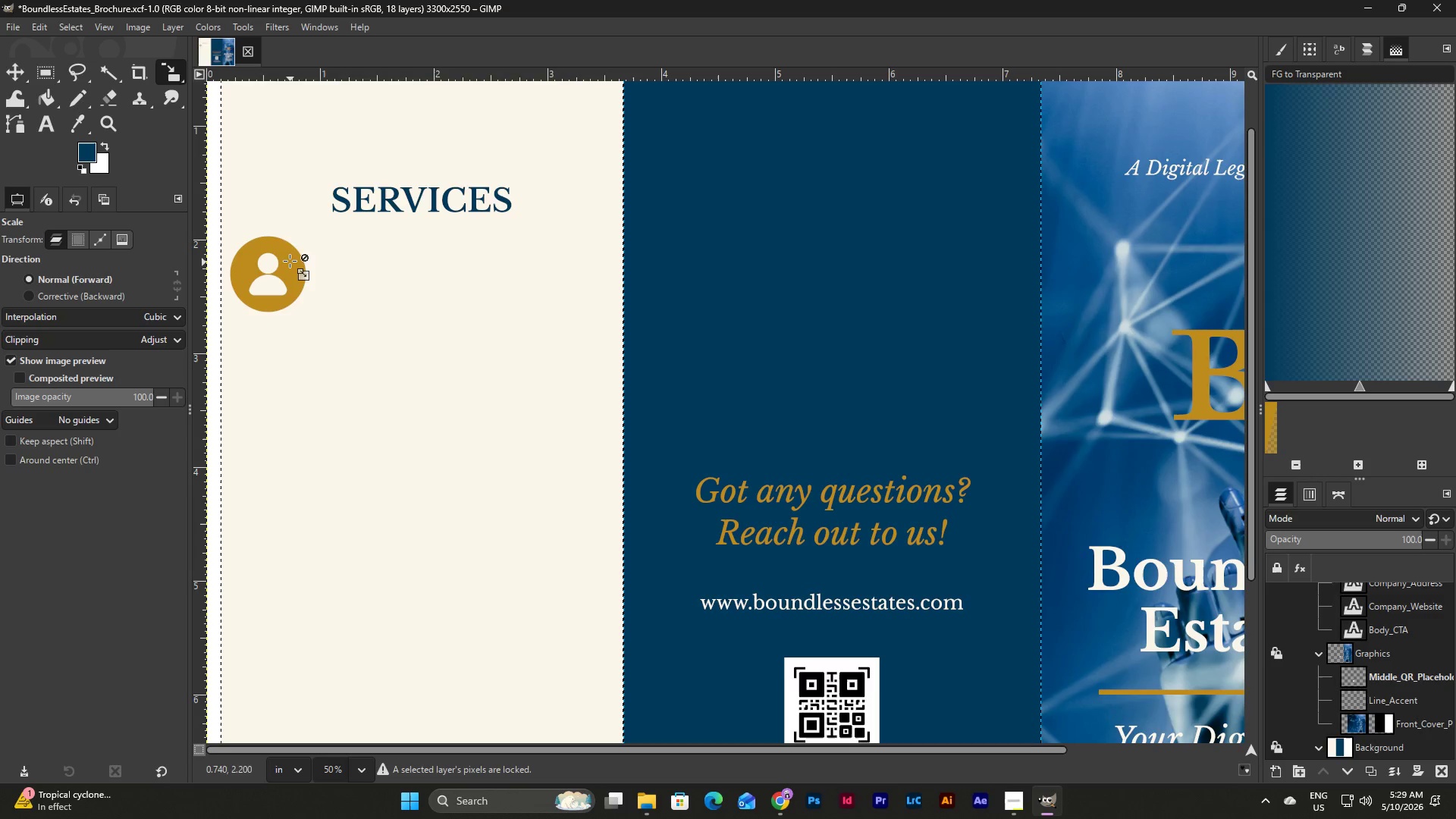 
left_click_drag(start_coordinate=[287, 258], to_coordinate=[303, 295])
 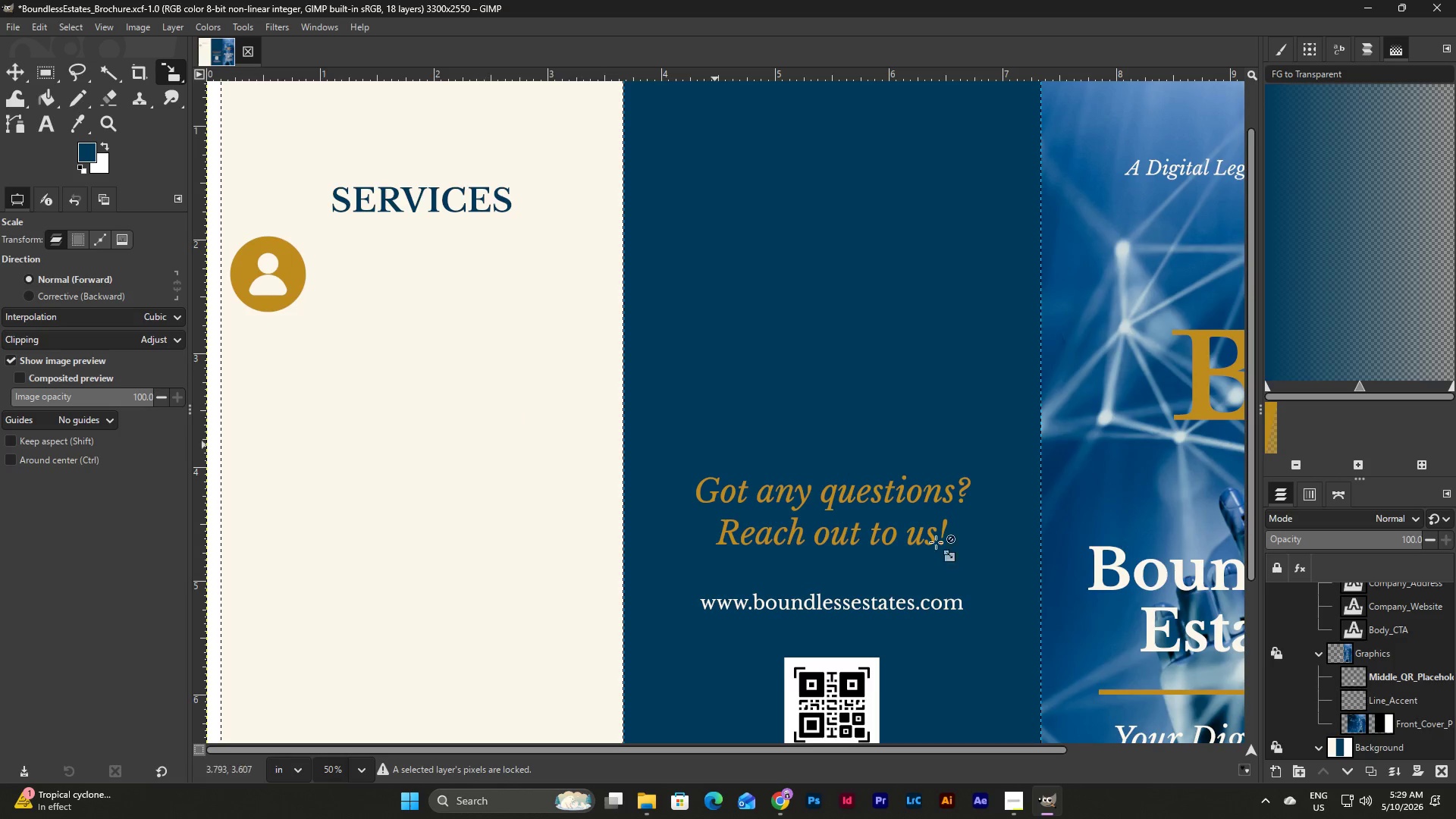 
left_click([1401, 618])
 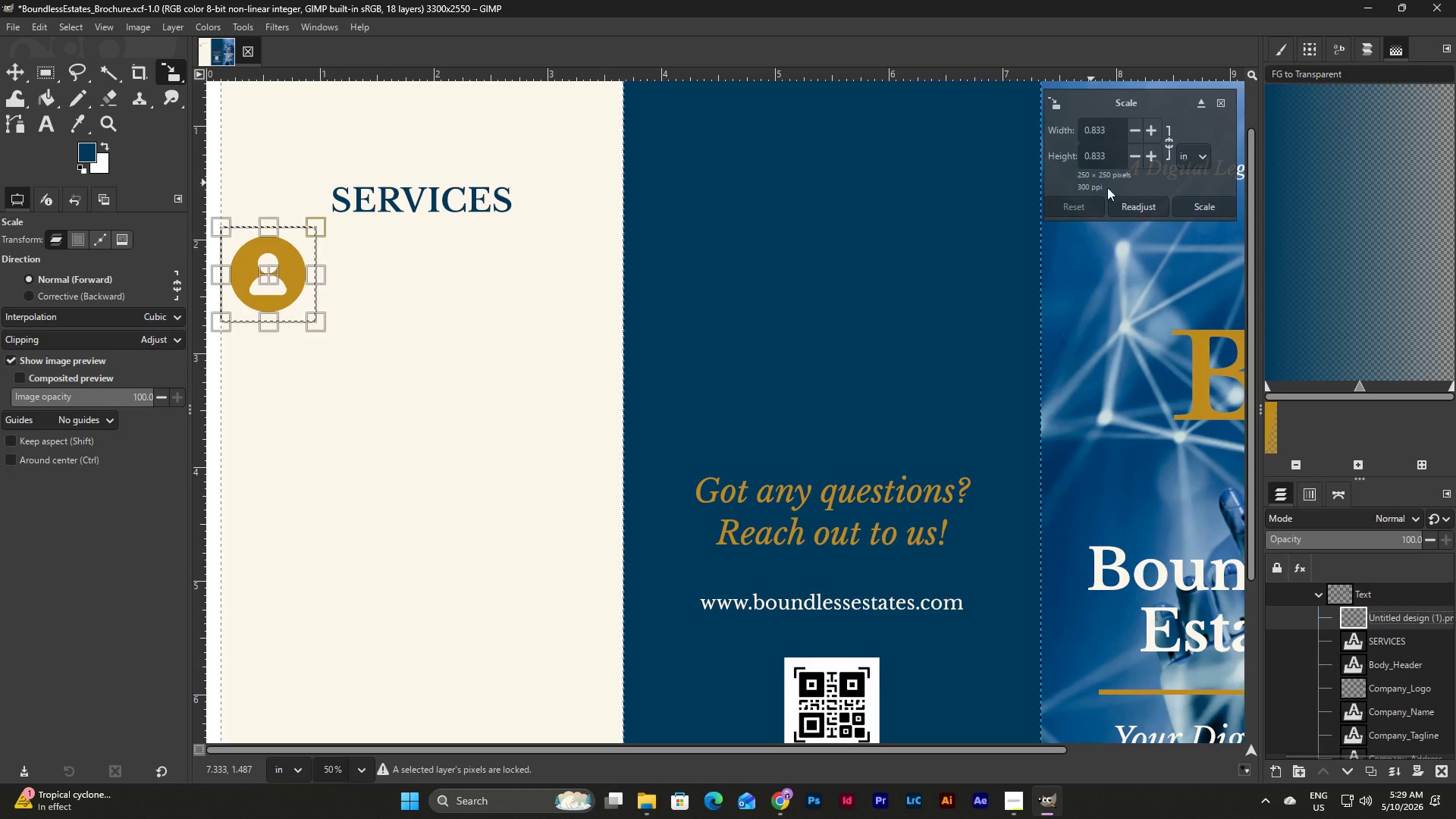 
scroll: coordinate [1369, 666], scroll_direction: up, amount: 13.0
 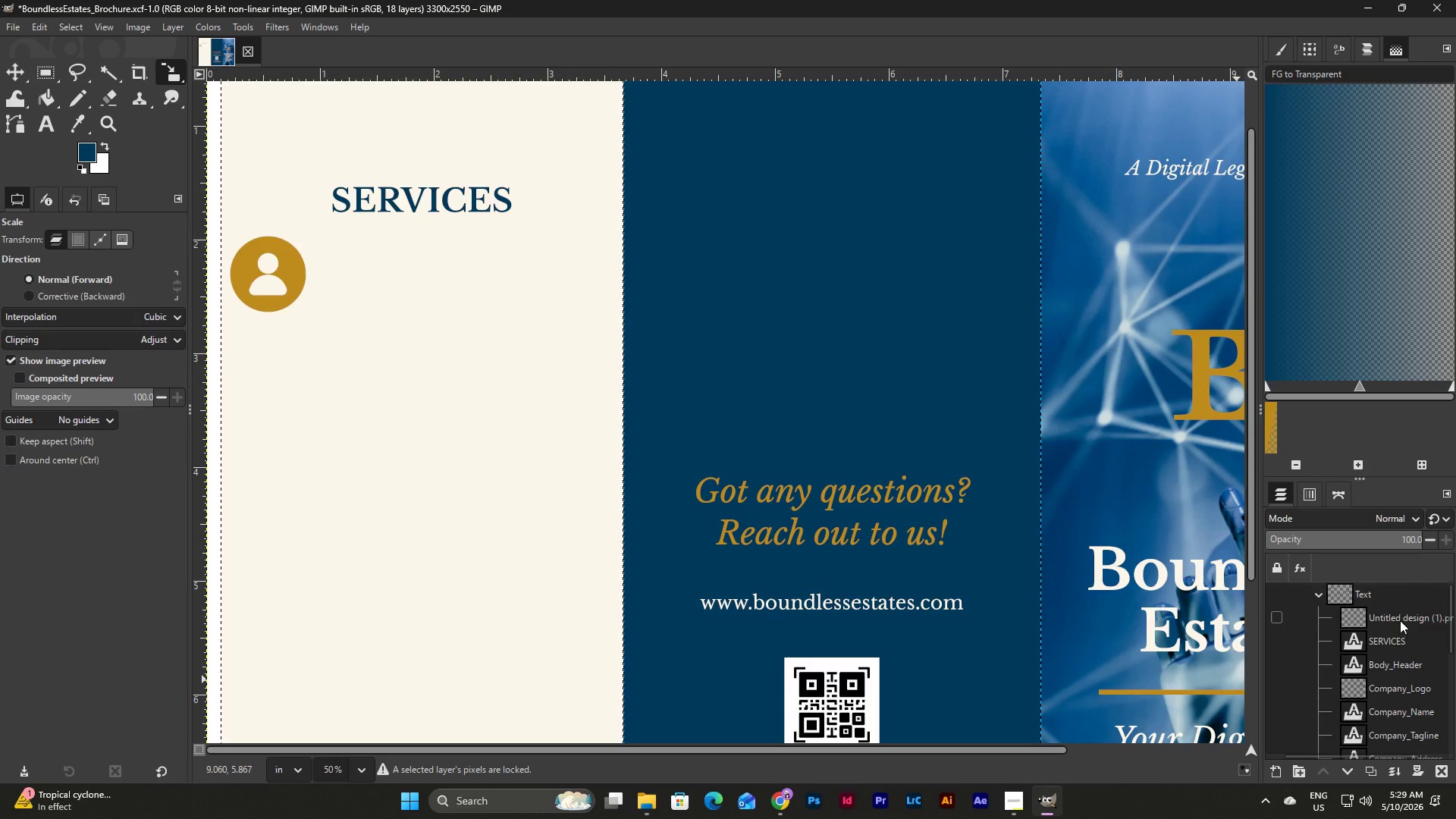 
left_click([1169, 145])
 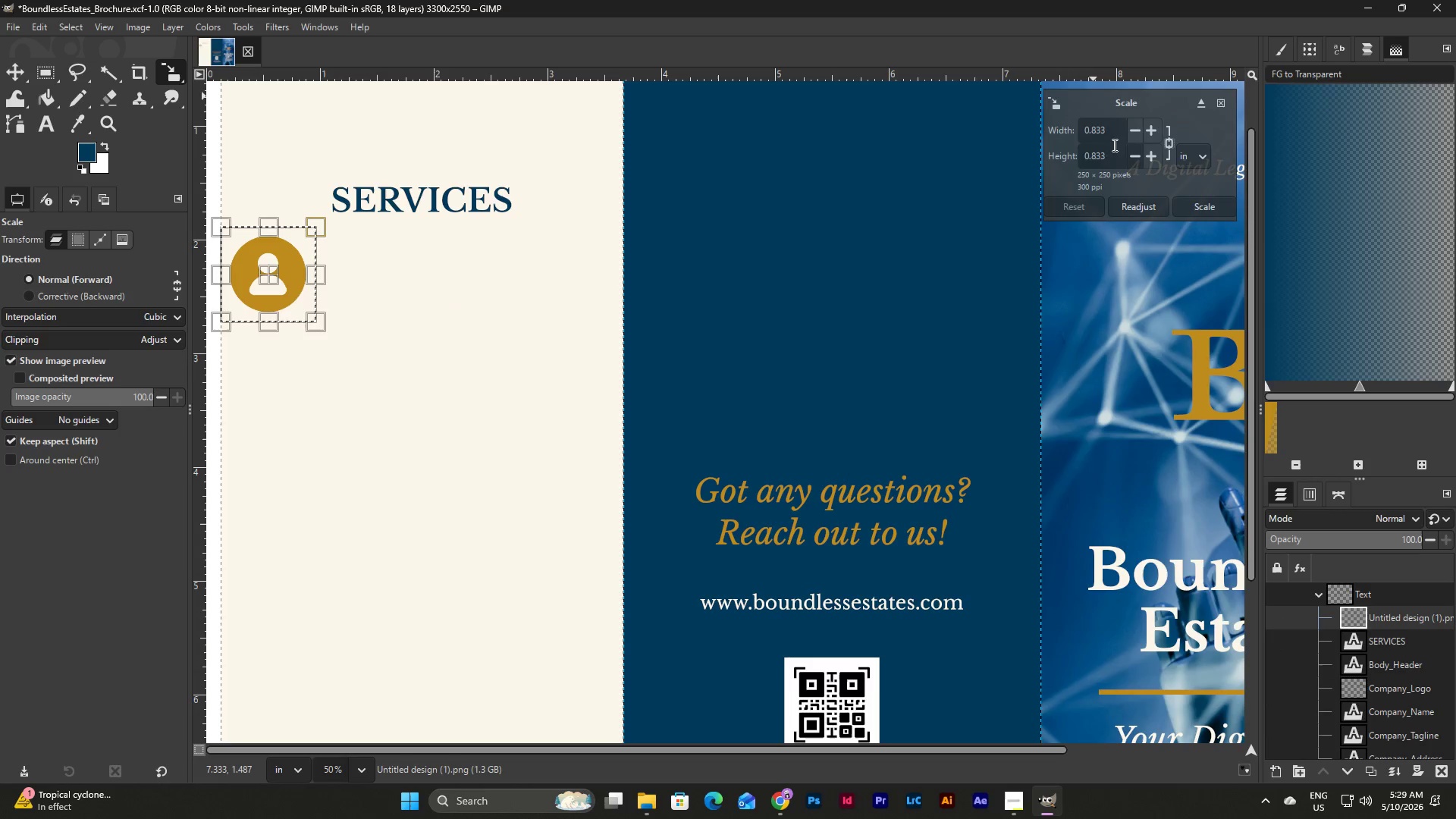 
left_click([1105, 130])
 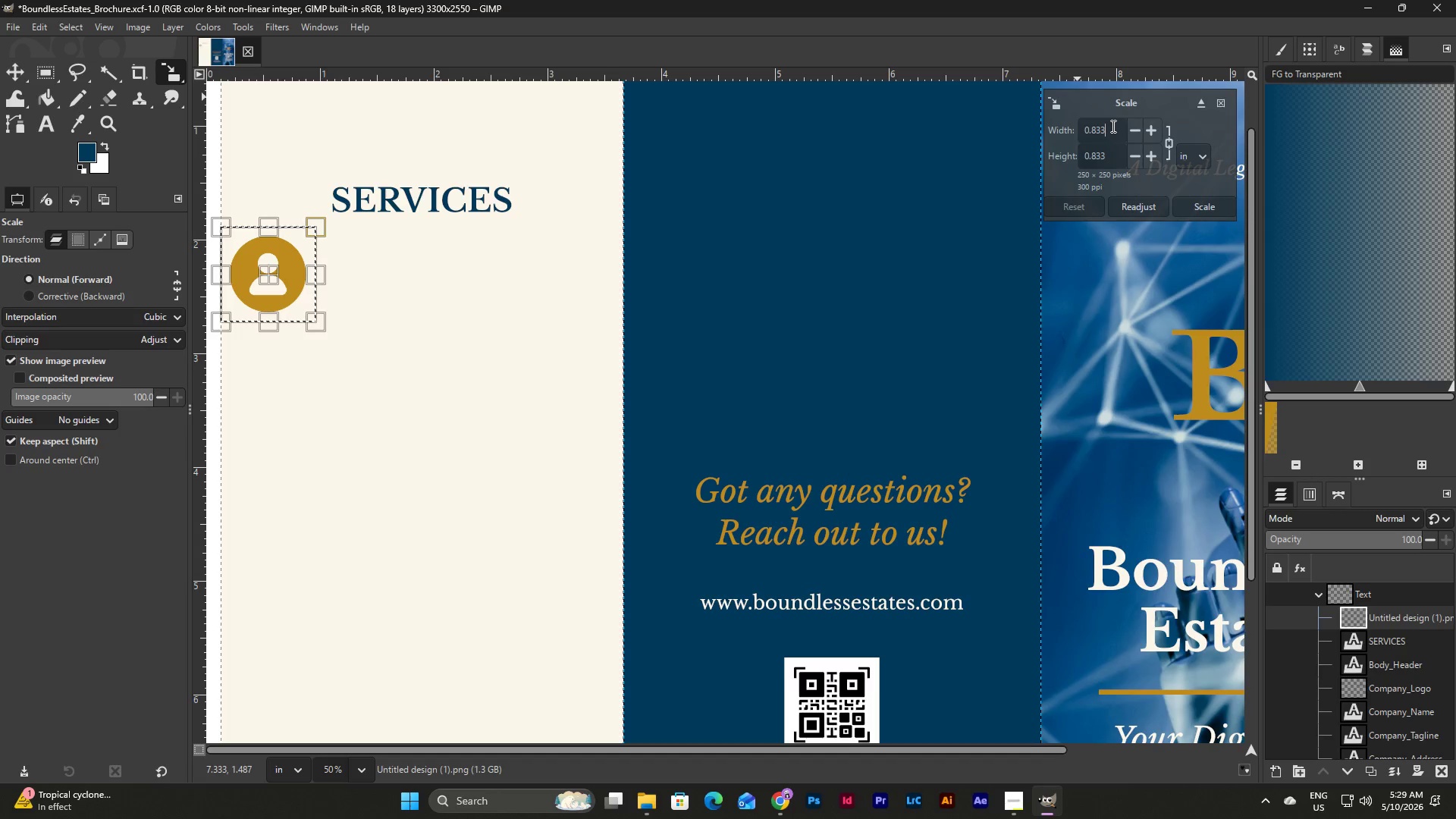 
wait(7.0)
 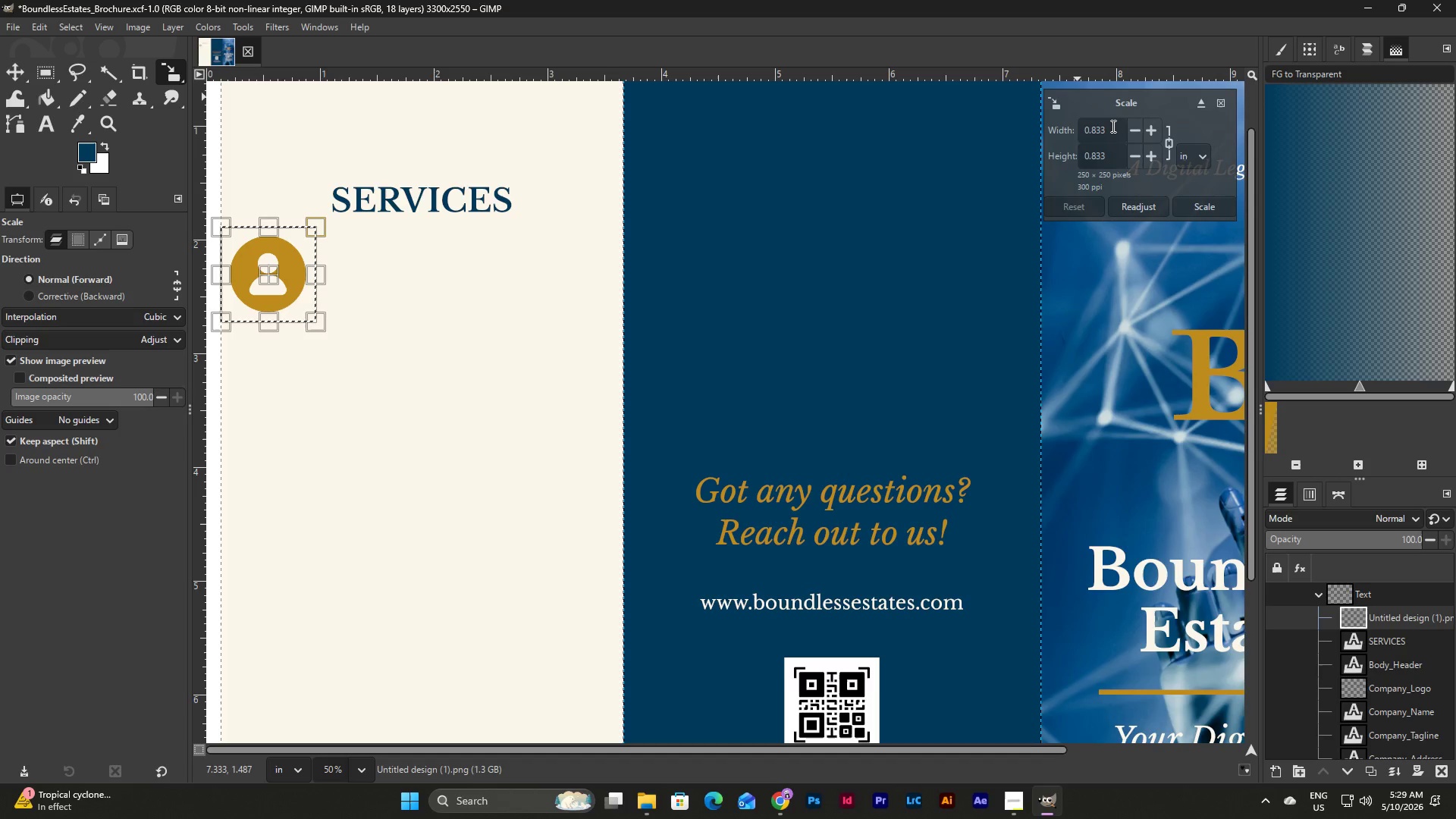 
left_click_drag(start_coordinate=[1112, 126], to_coordinate=[1056, 125])
 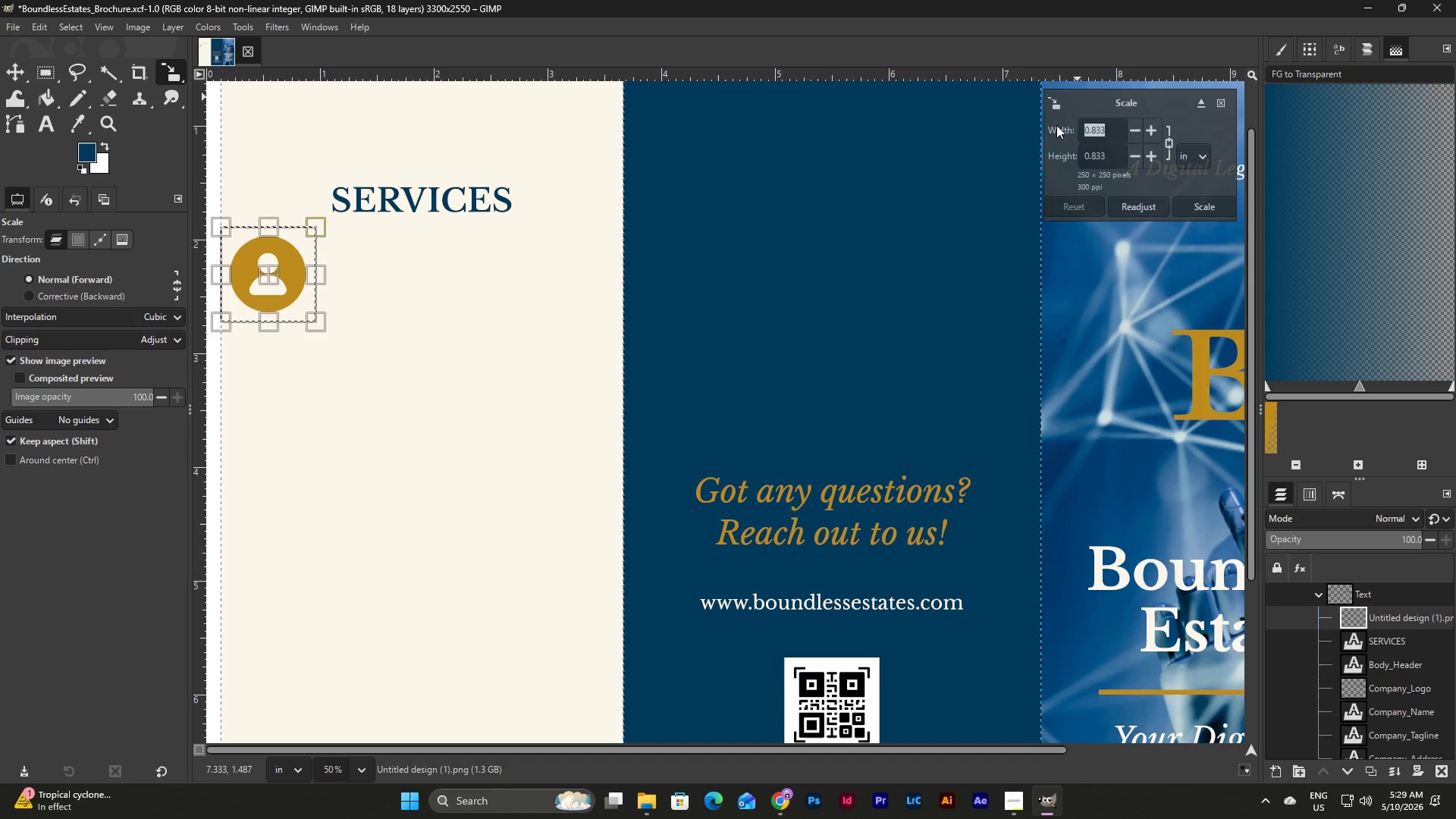 
key(Numpad0)
 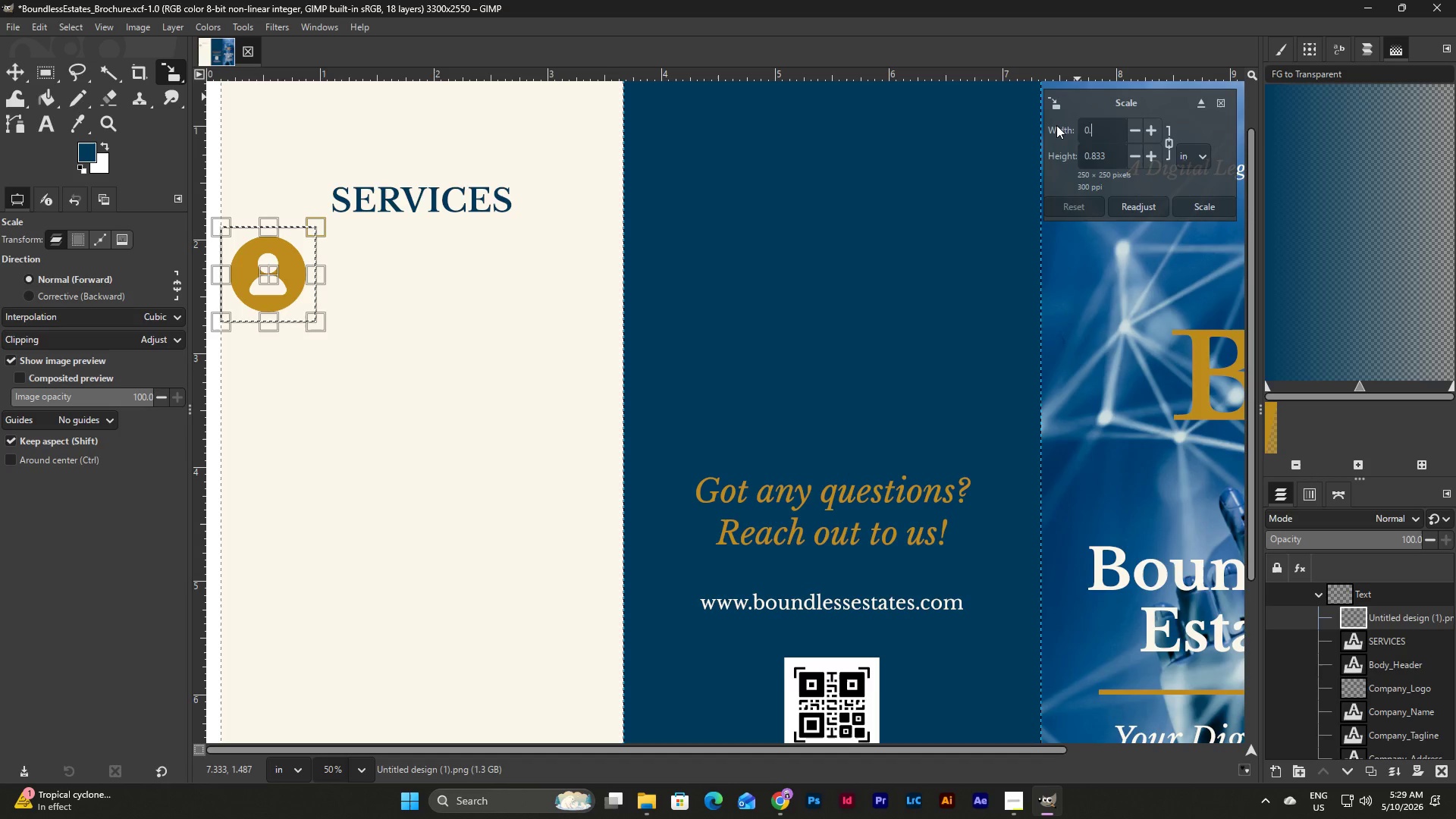 
key(NumpadDecimal)
 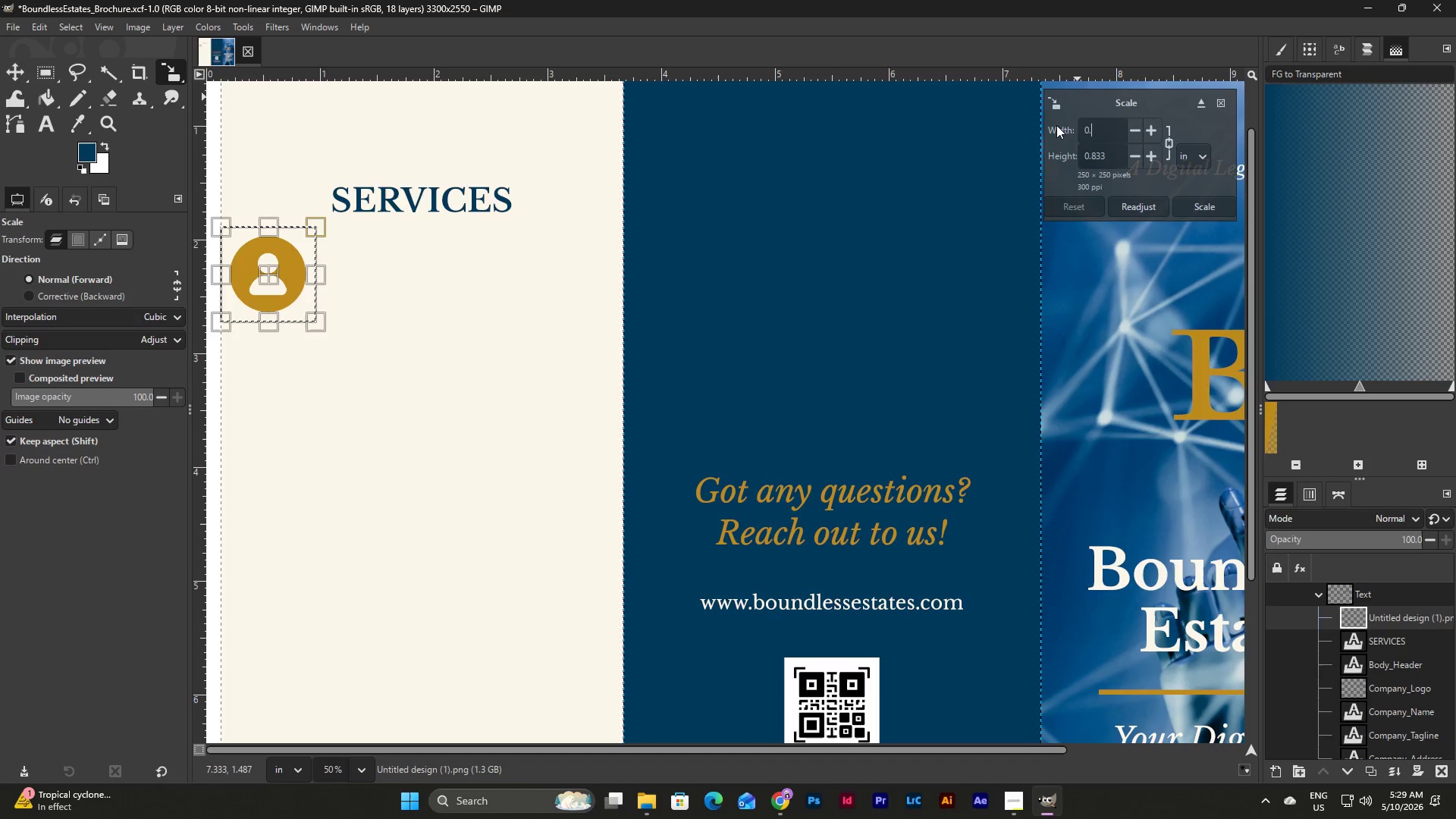 
key(Numpad5)
 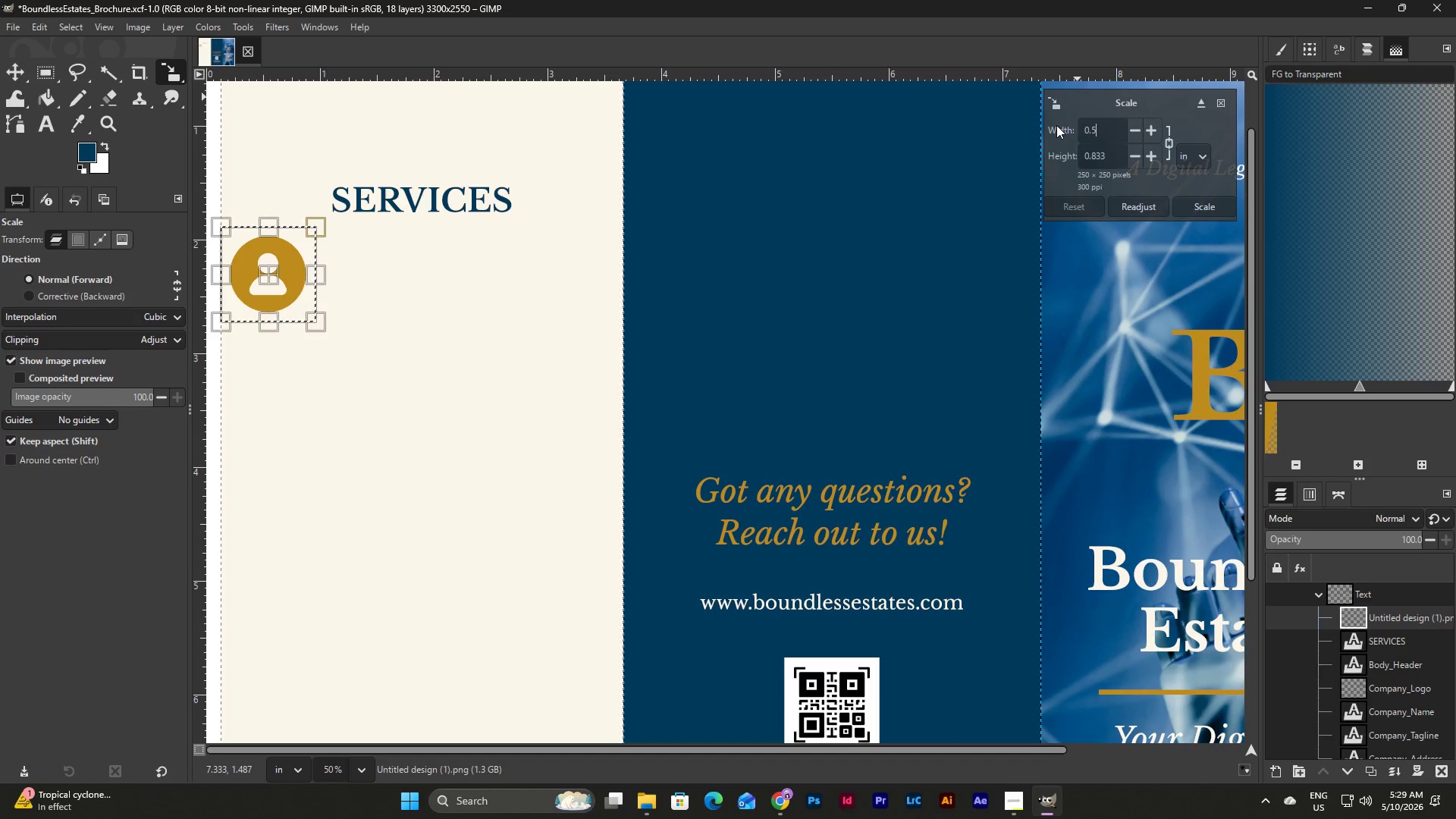 
key(Tab)
 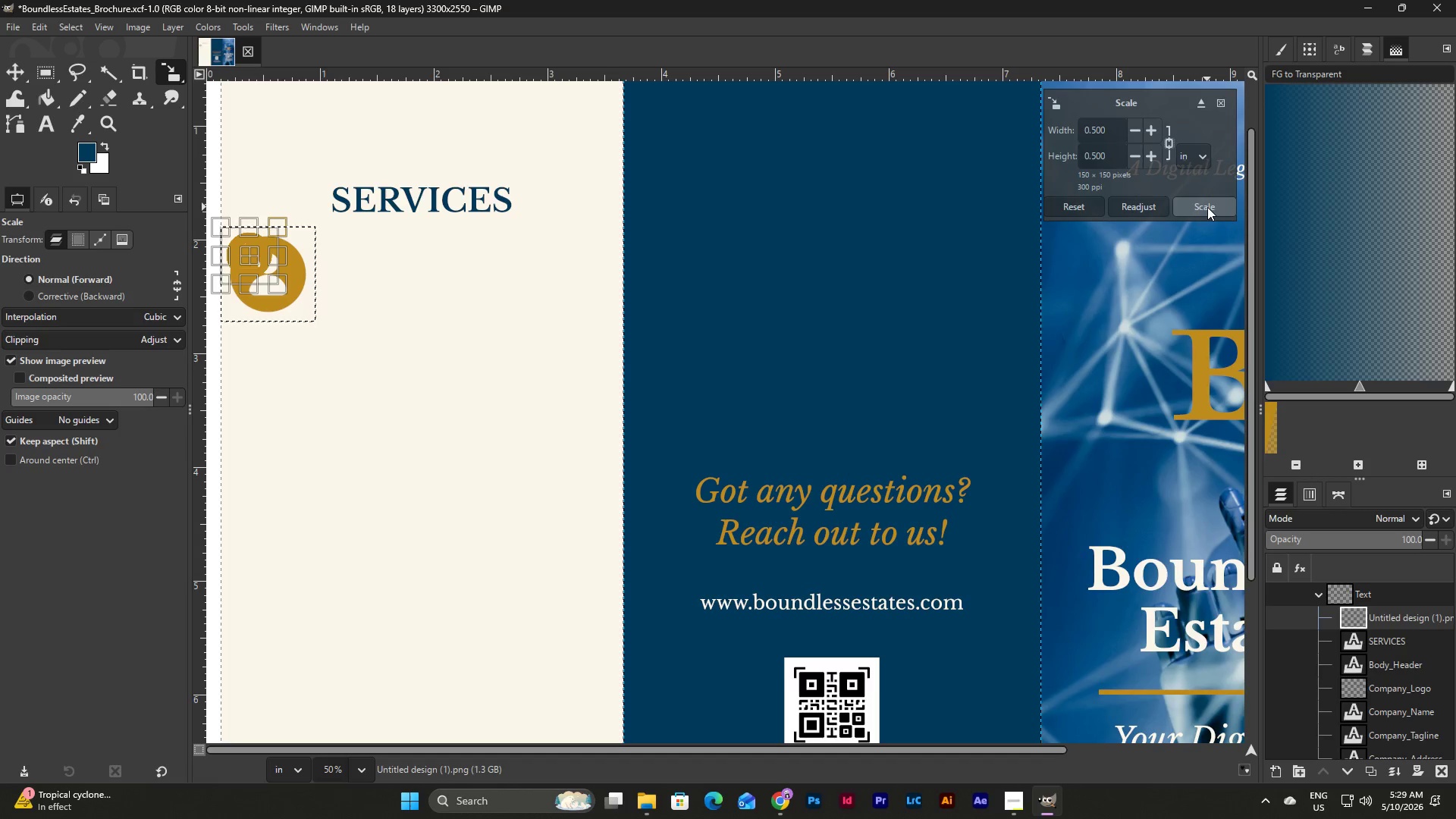 
left_click([1207, 207])
 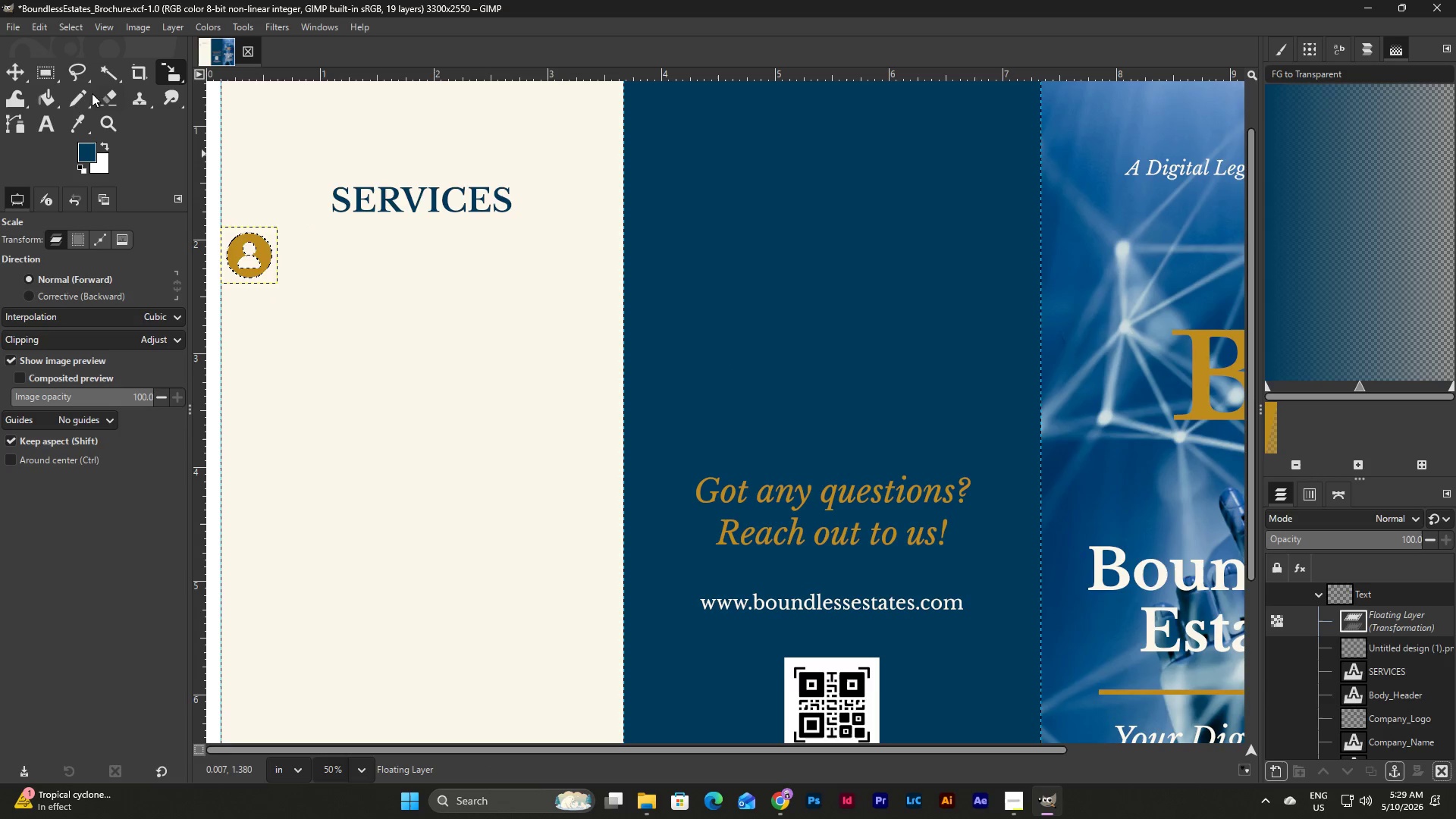 
left_click([14, 71])
 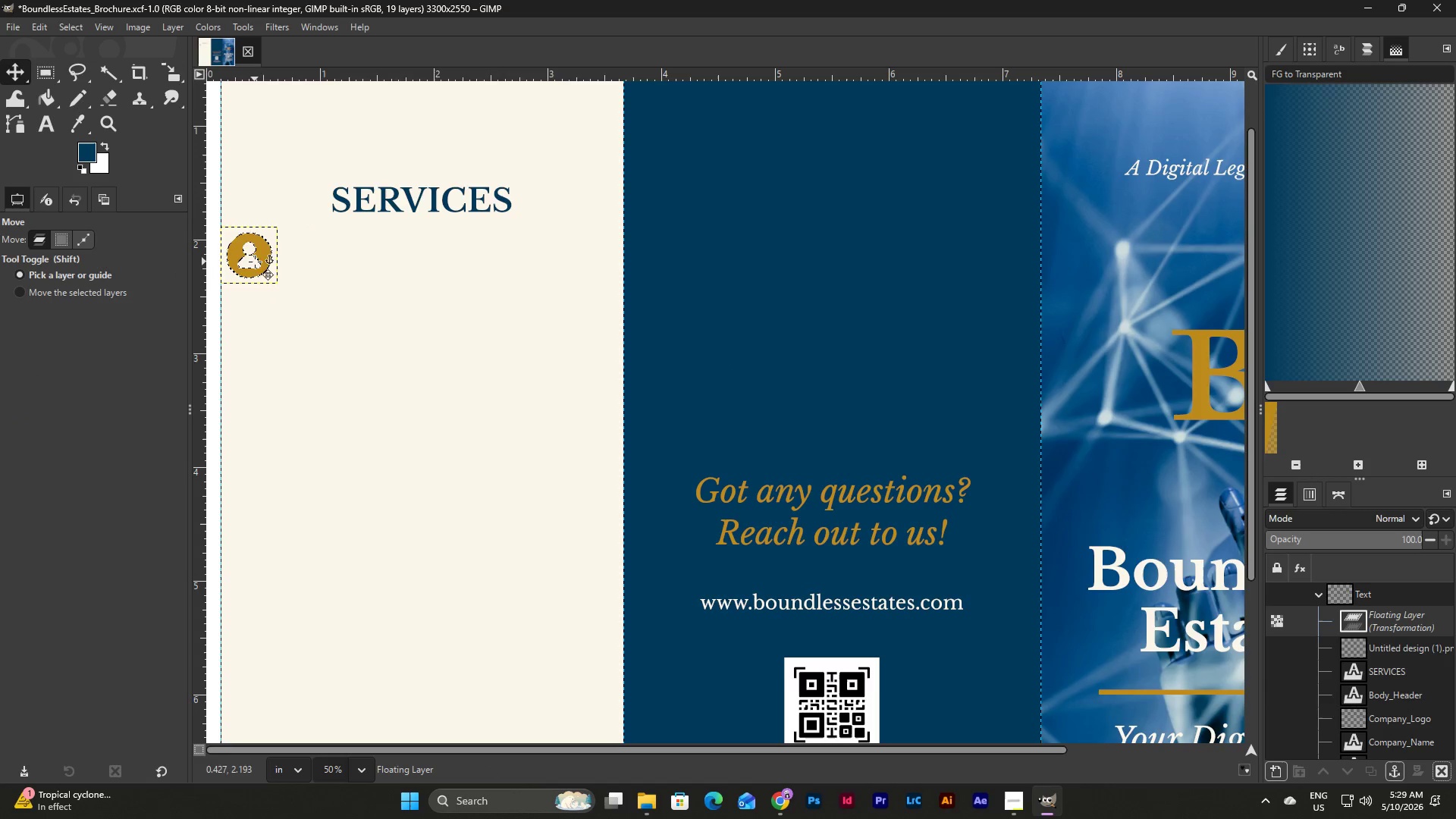 
left_click_drag(start_coordinate=[261, 265], to_coordinate=[310, 280])
 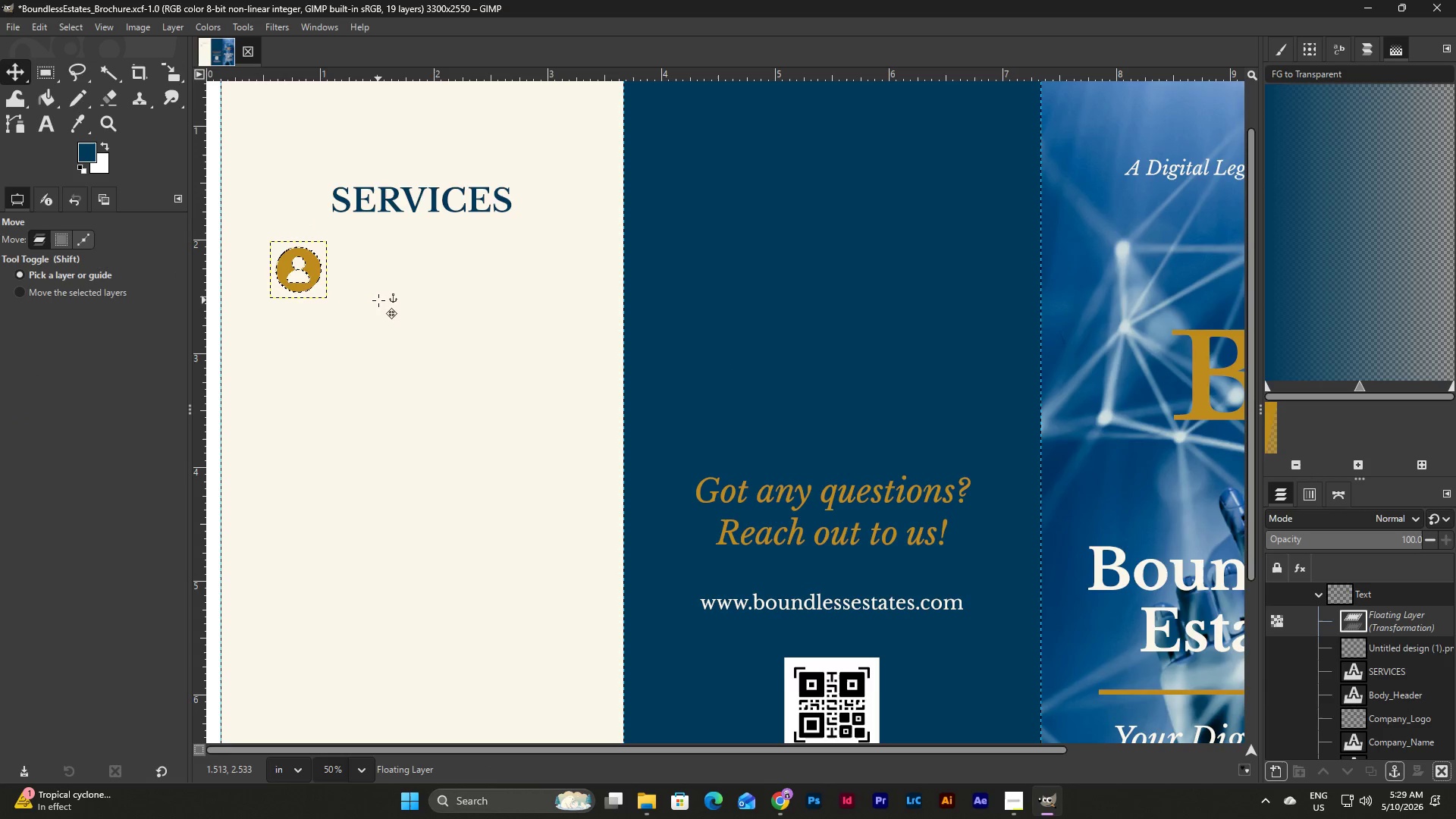 
hold_key(key=ControlLeft, duration=0.42)
 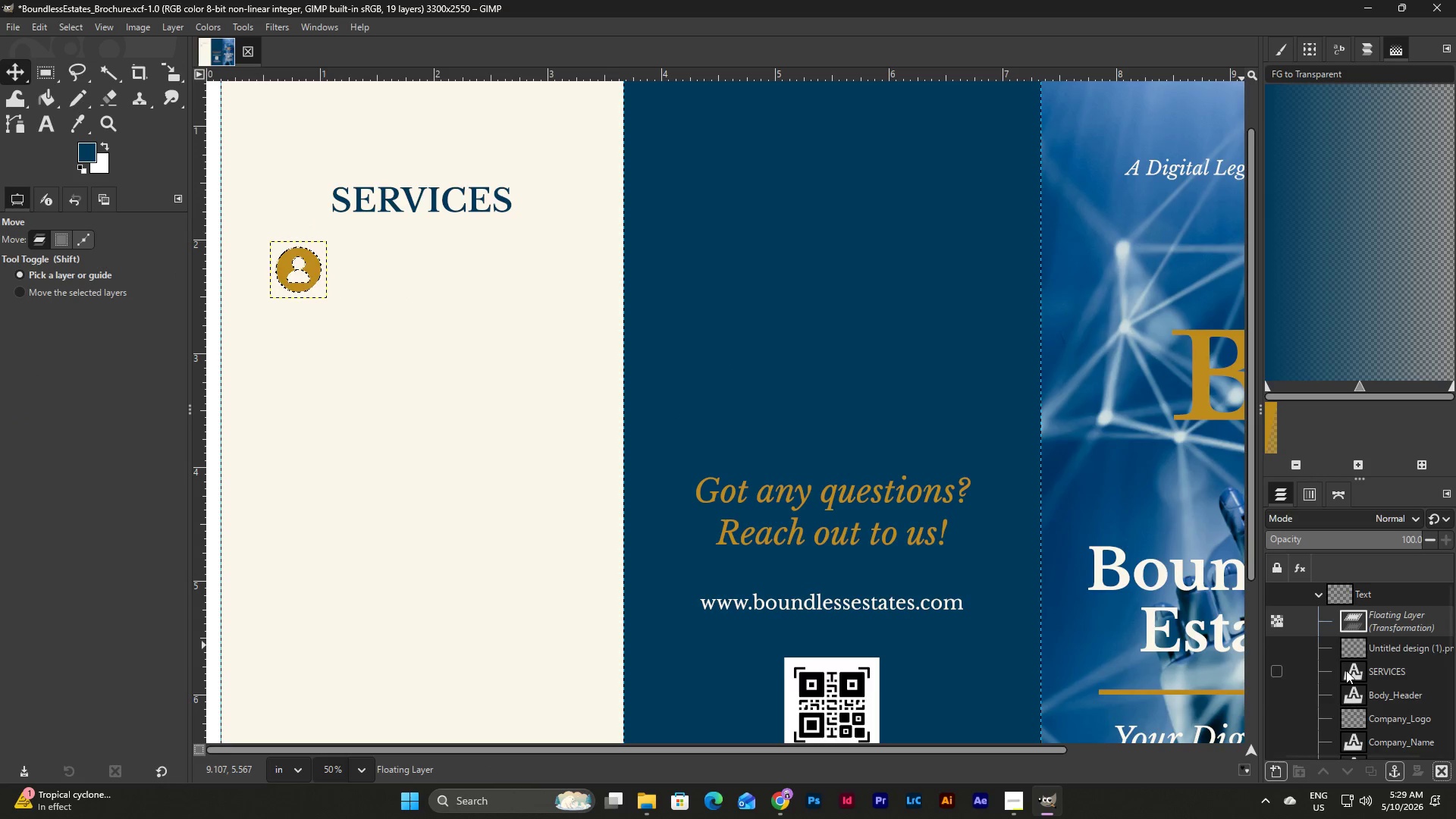 
left_click([1394, 648])
 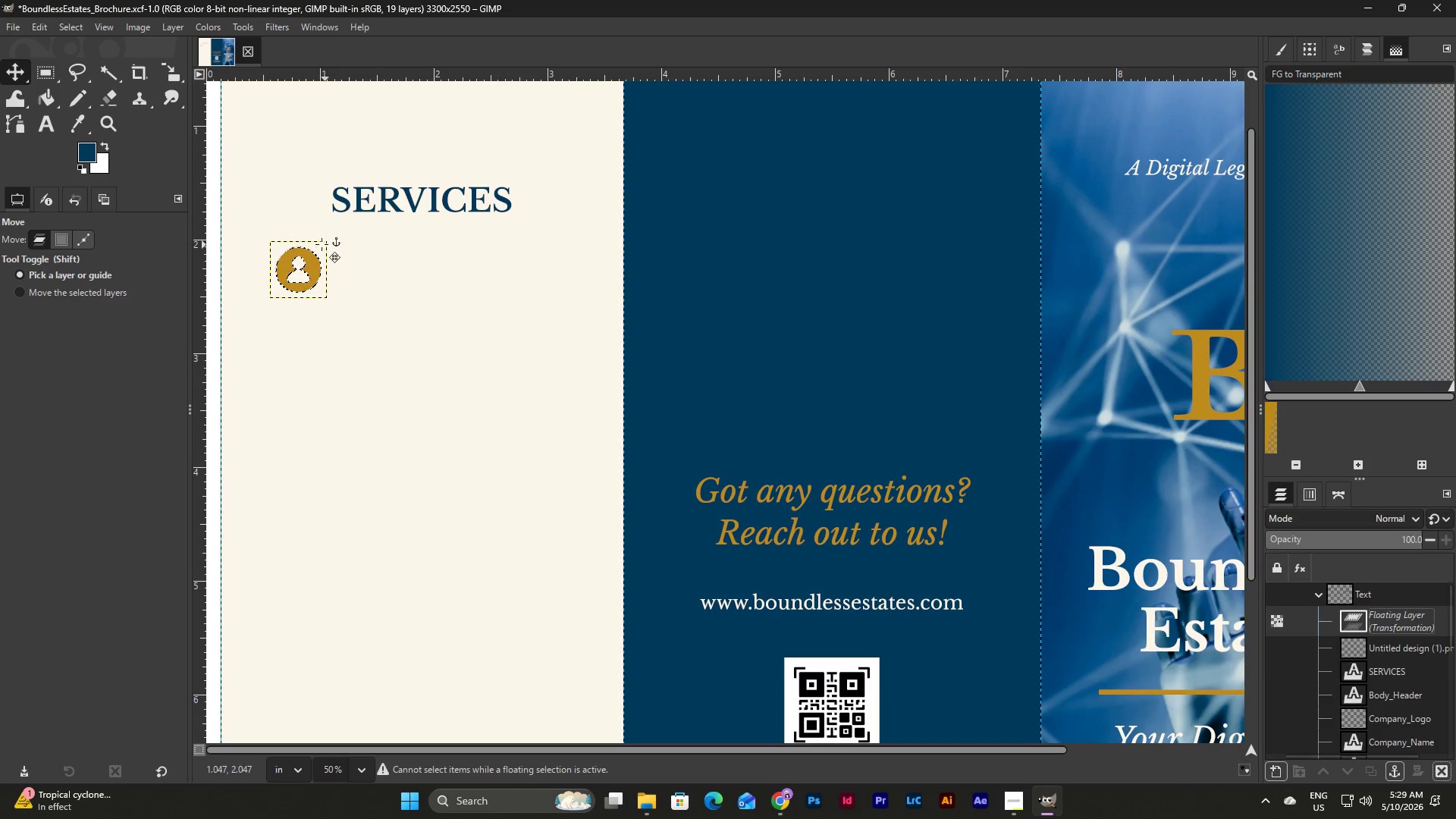 
left_click([355, 291])
 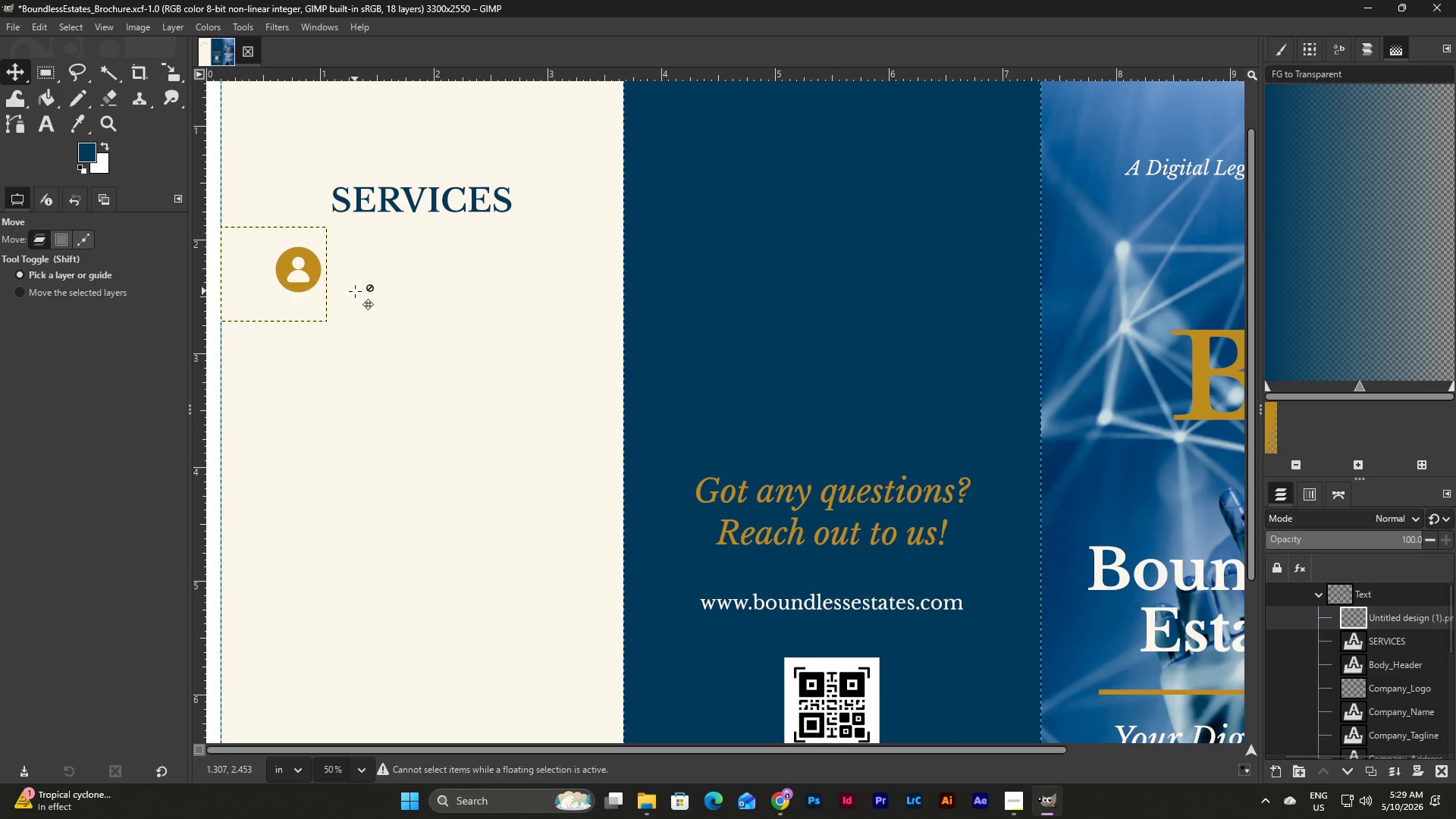 
key(Control+Z)
 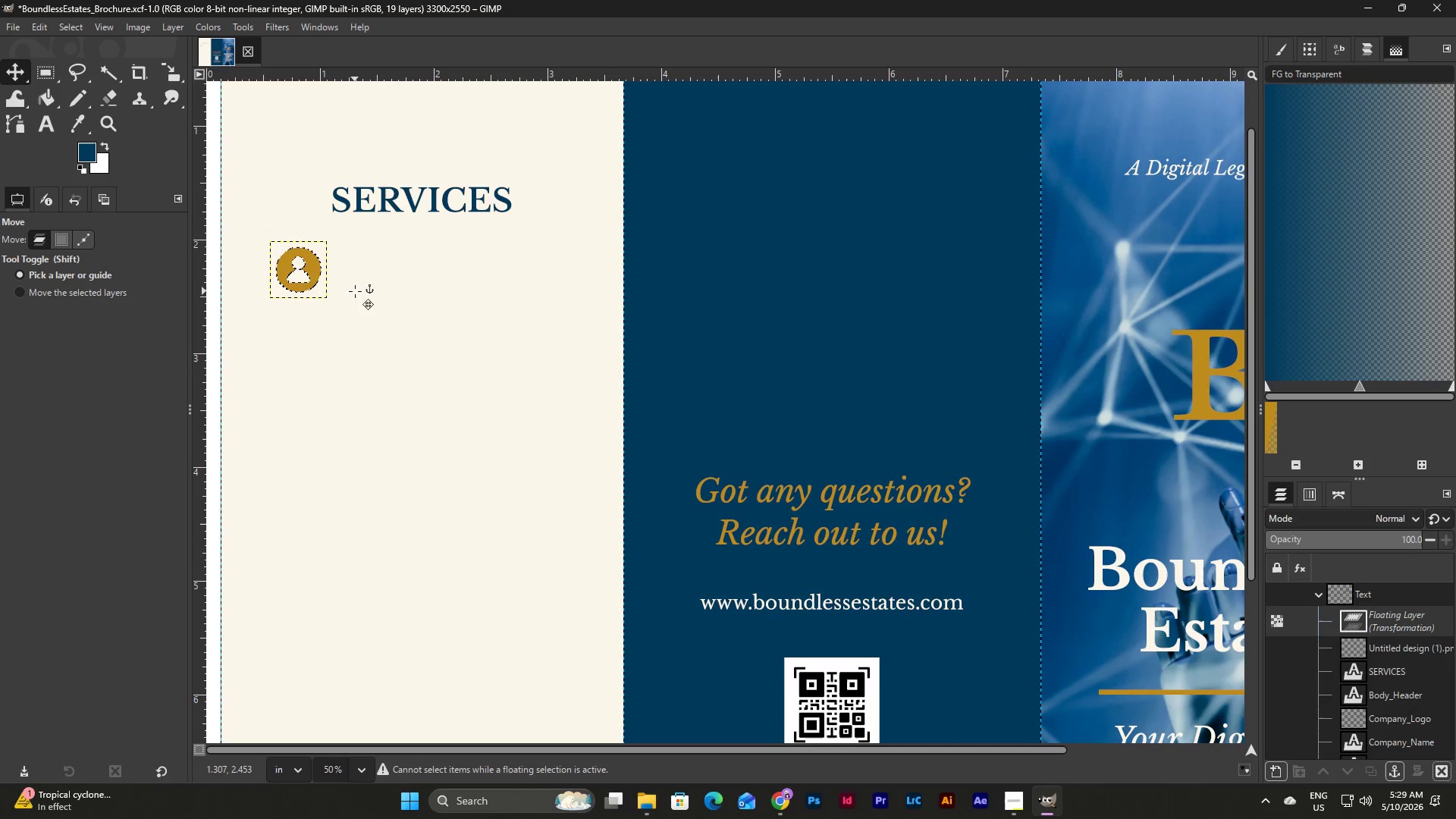 
key(Control+ControlLeft)
 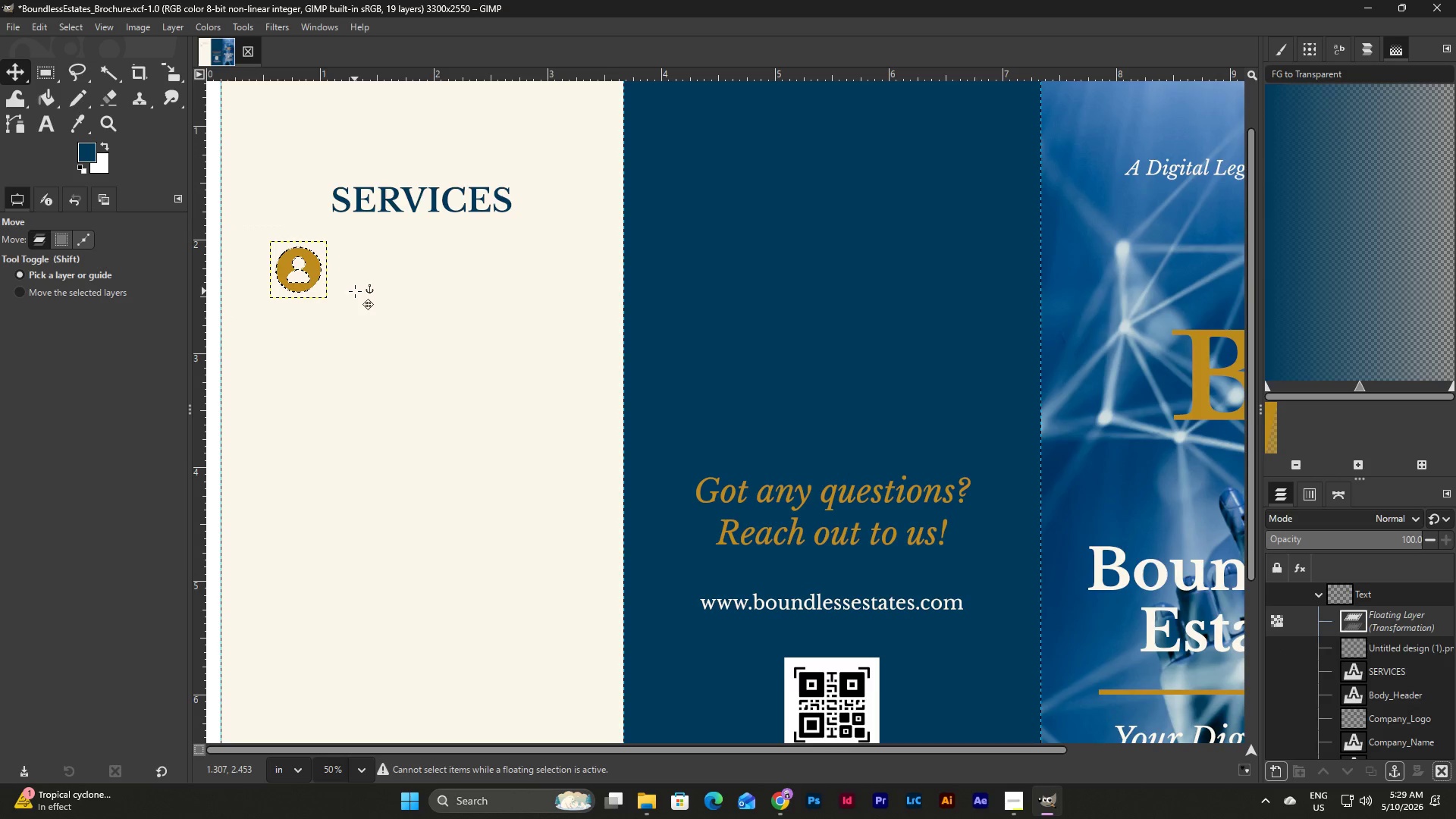 
left_click([355, 291])
 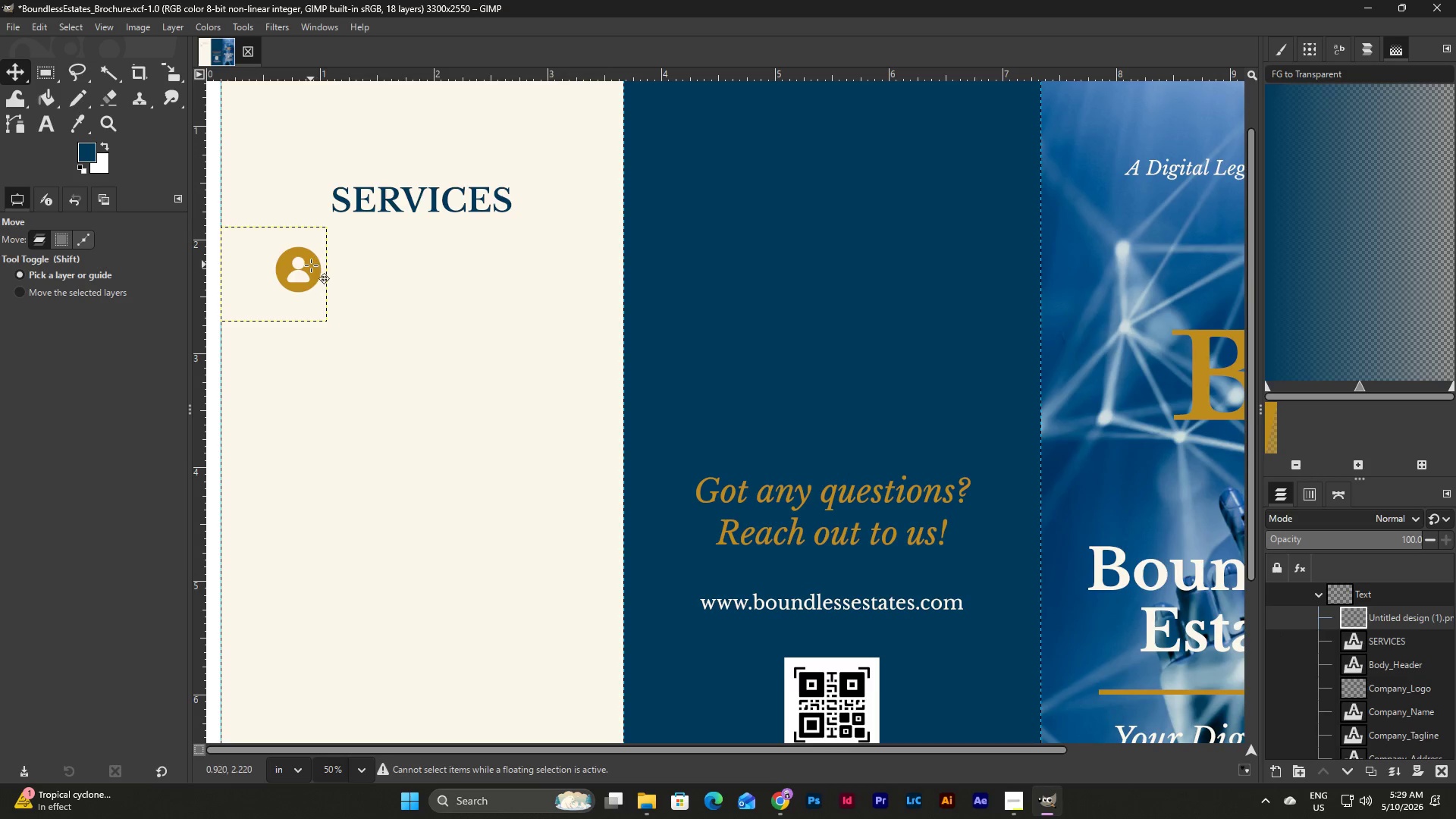 
key(Control+Z)
 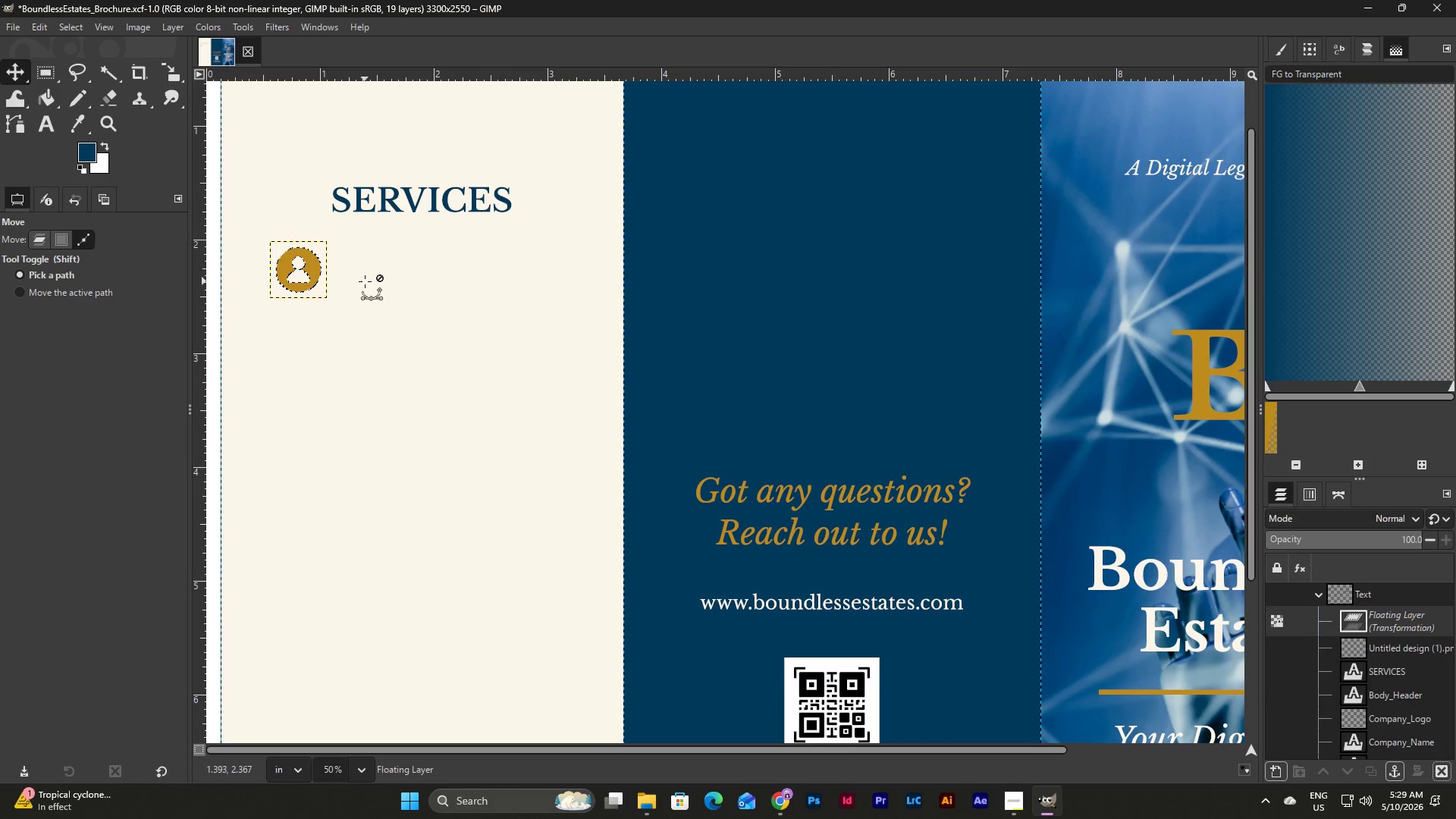 
key(Control+Z)
 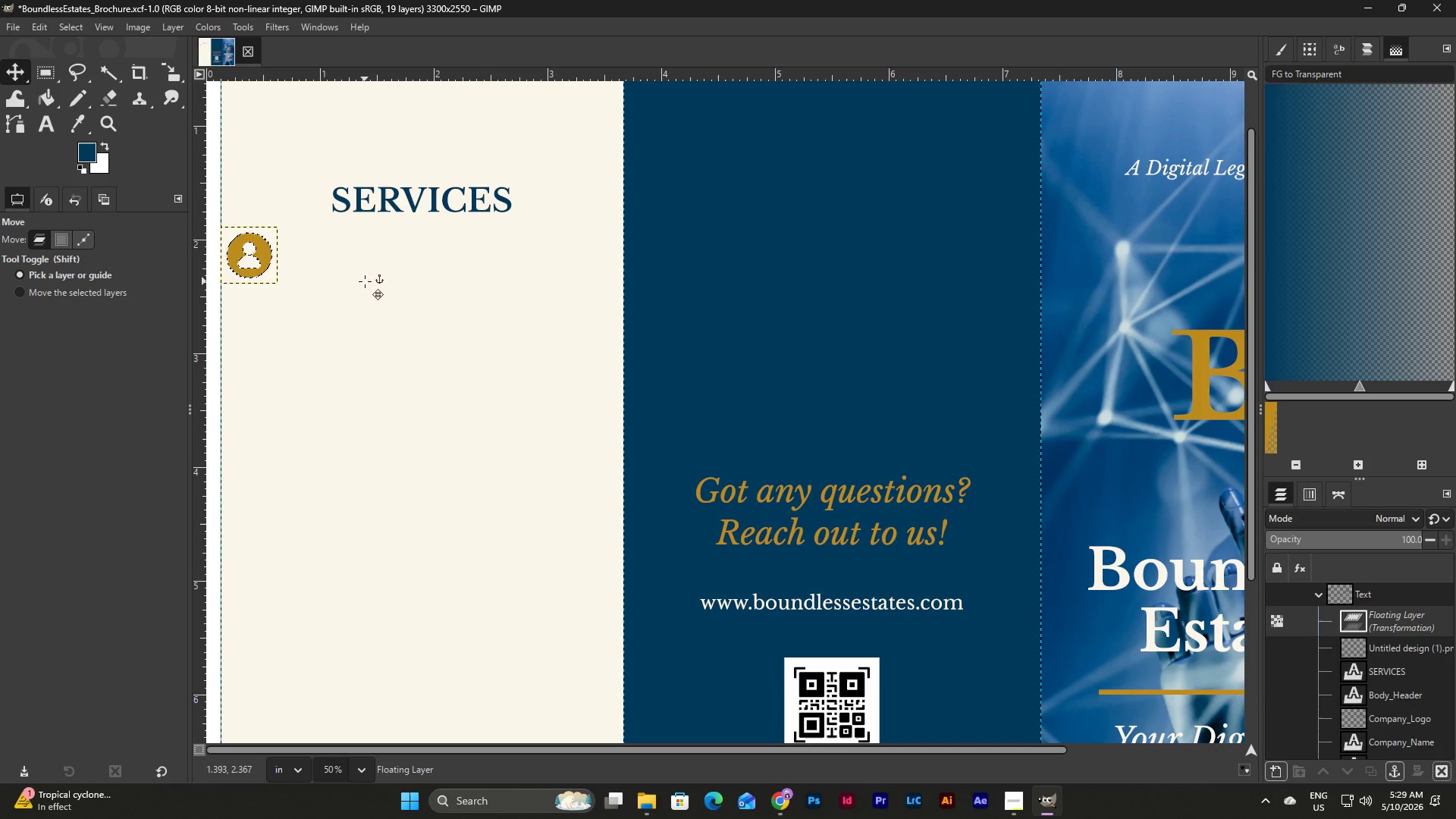 
key(Control+Z)
 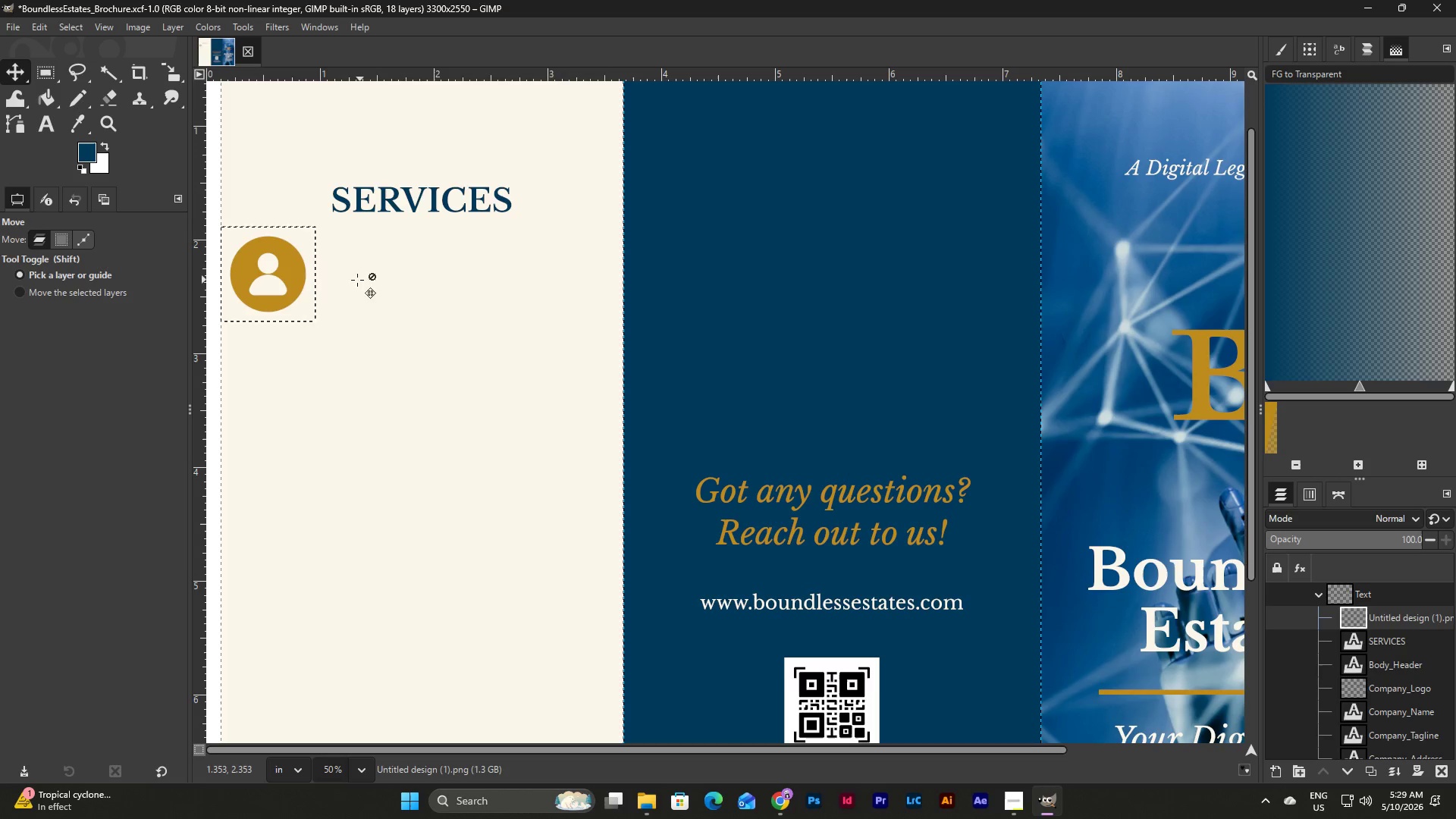 
left_click([284, 280])
 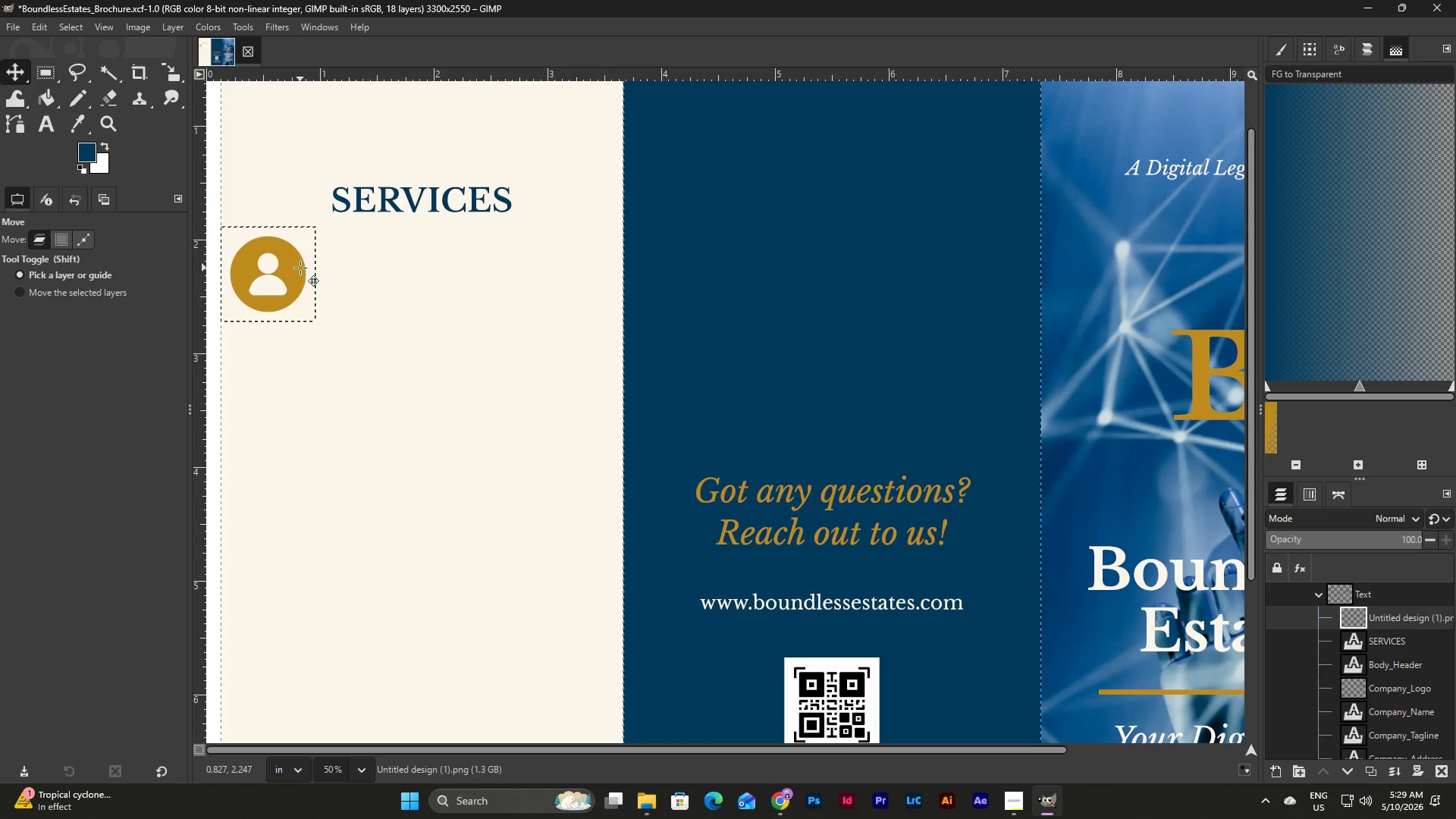 
scroll: coordinate [497, 311], scroll_direction: up, amount: 3.0
 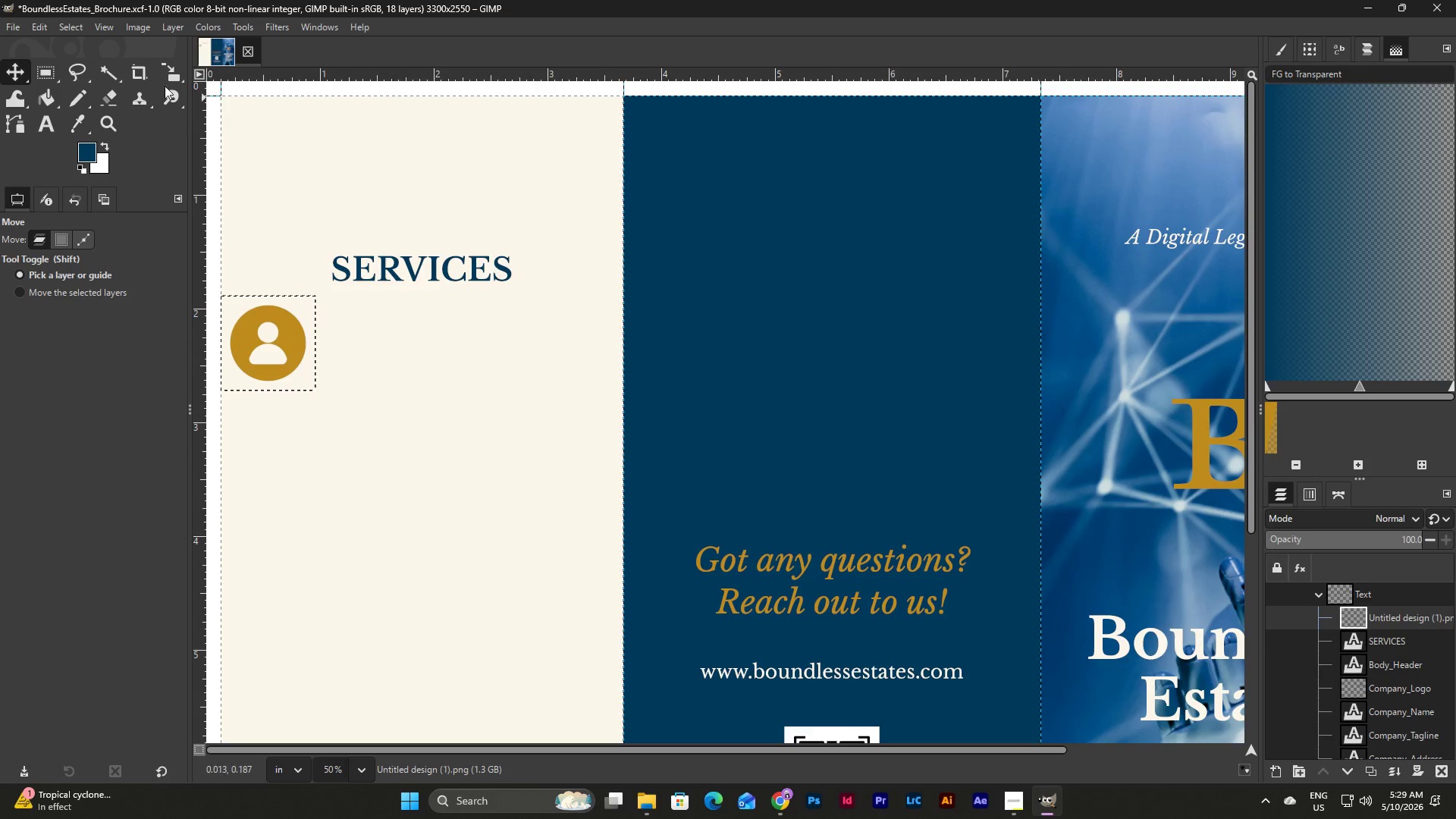 
mouse_move([61, 73])
 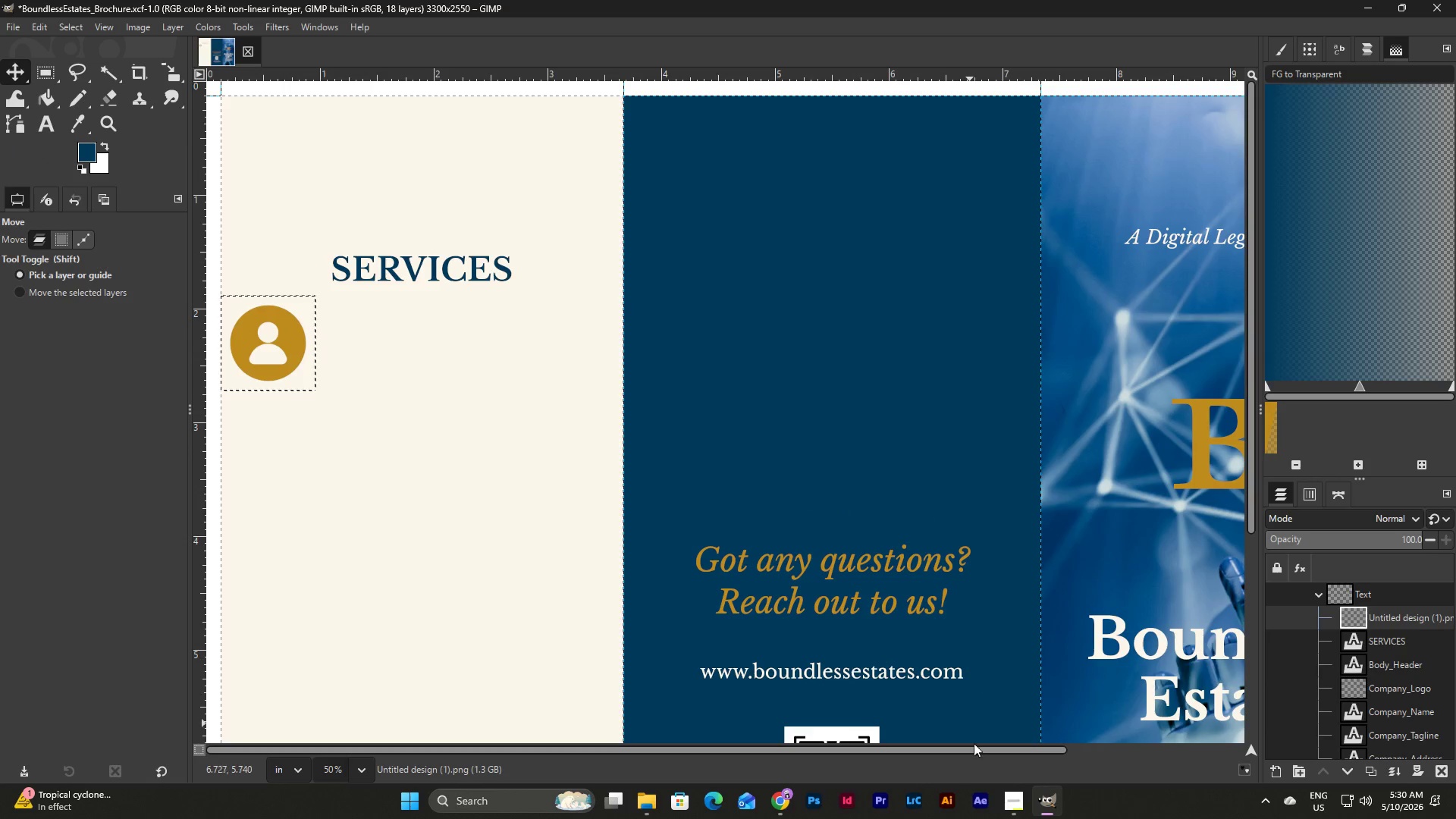 
left_click_drag(start_coordinate=[974, 752], to_coordinate=[1148, 752])
 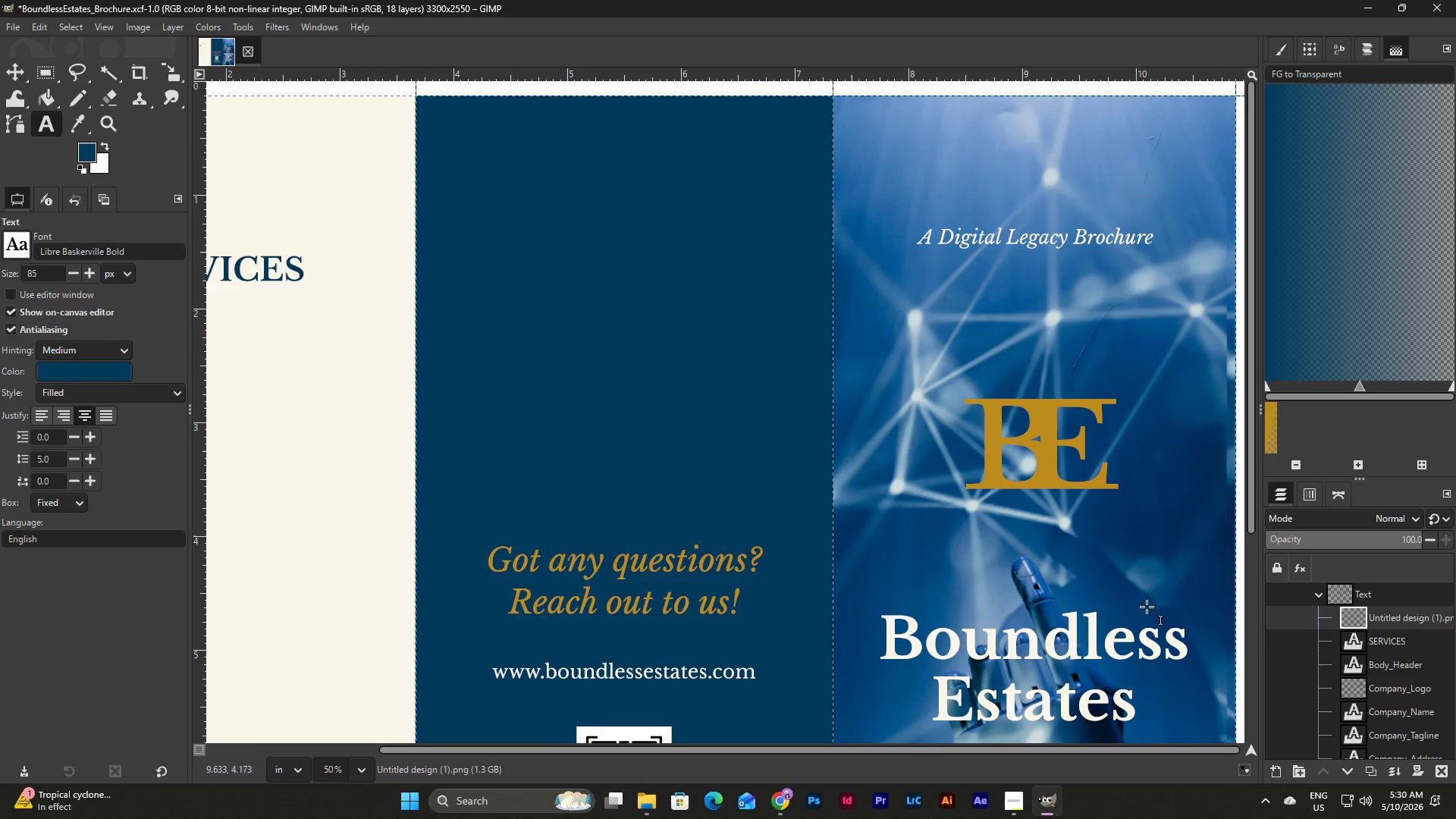 
left_click([1161, 646])
 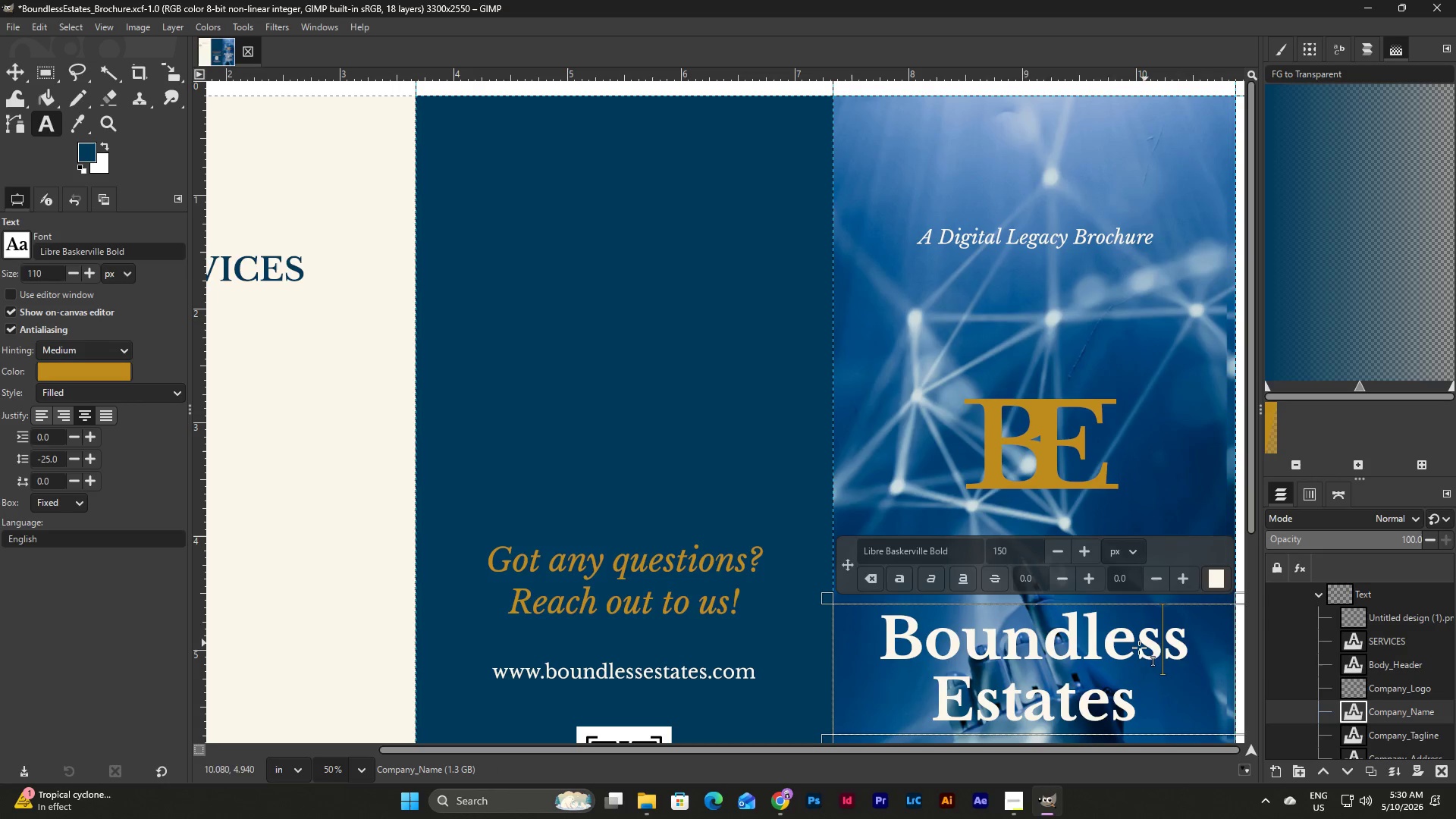 
left_click_drag(start_coordinate=[1040, 752], to_coordinate=[668, 746])
 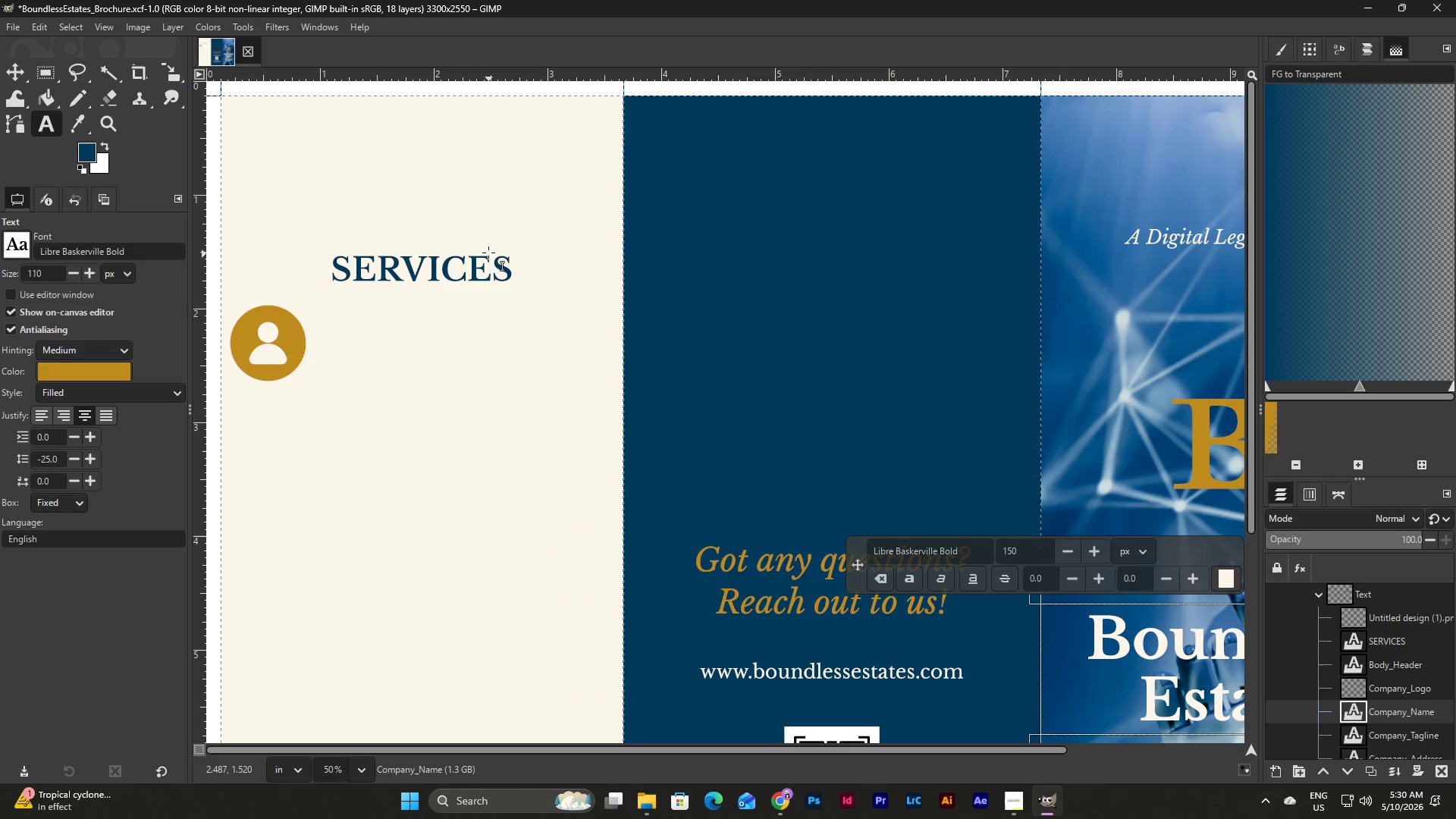 
left_click([488, 252])
 